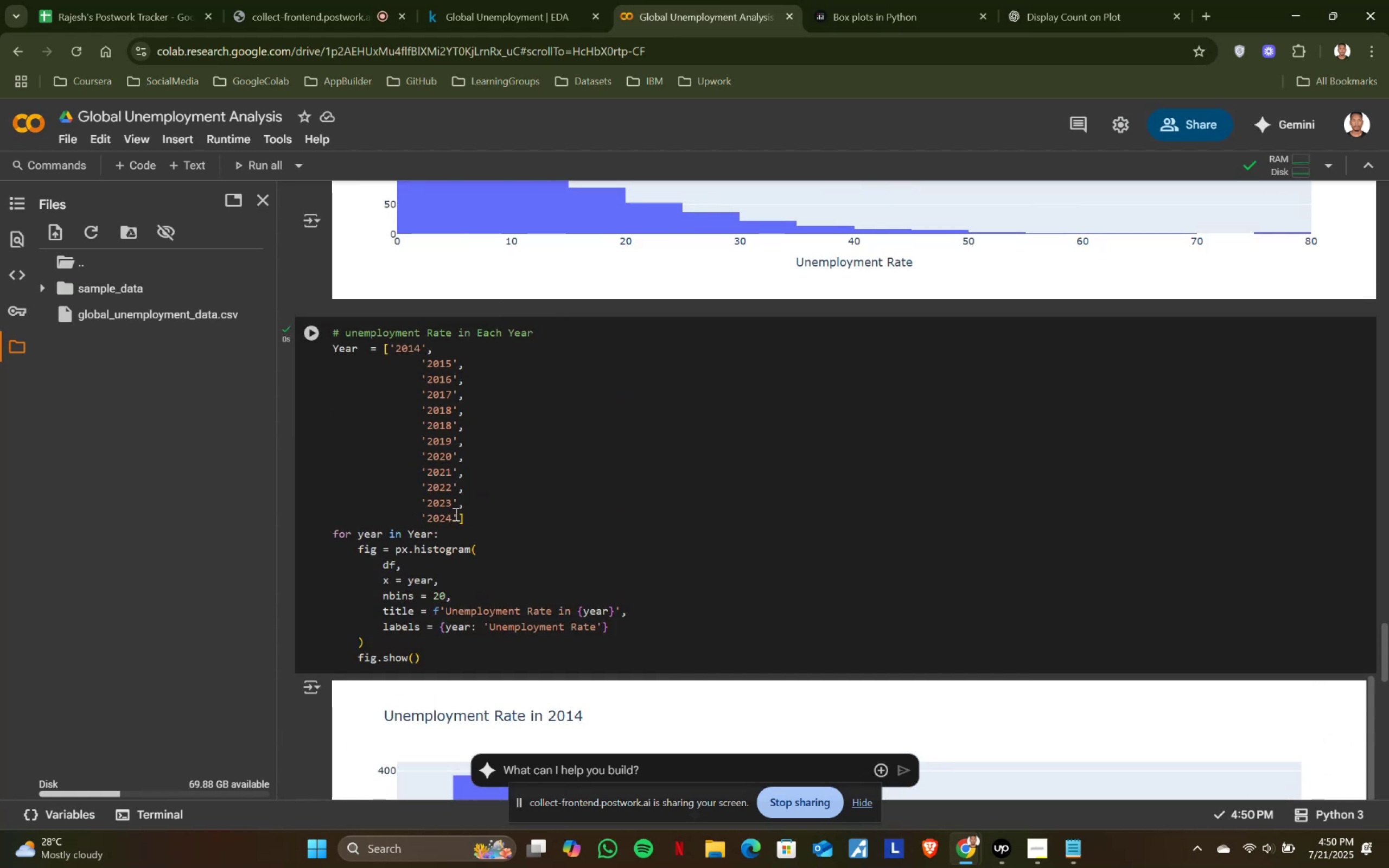 
left_click([457, 514])
 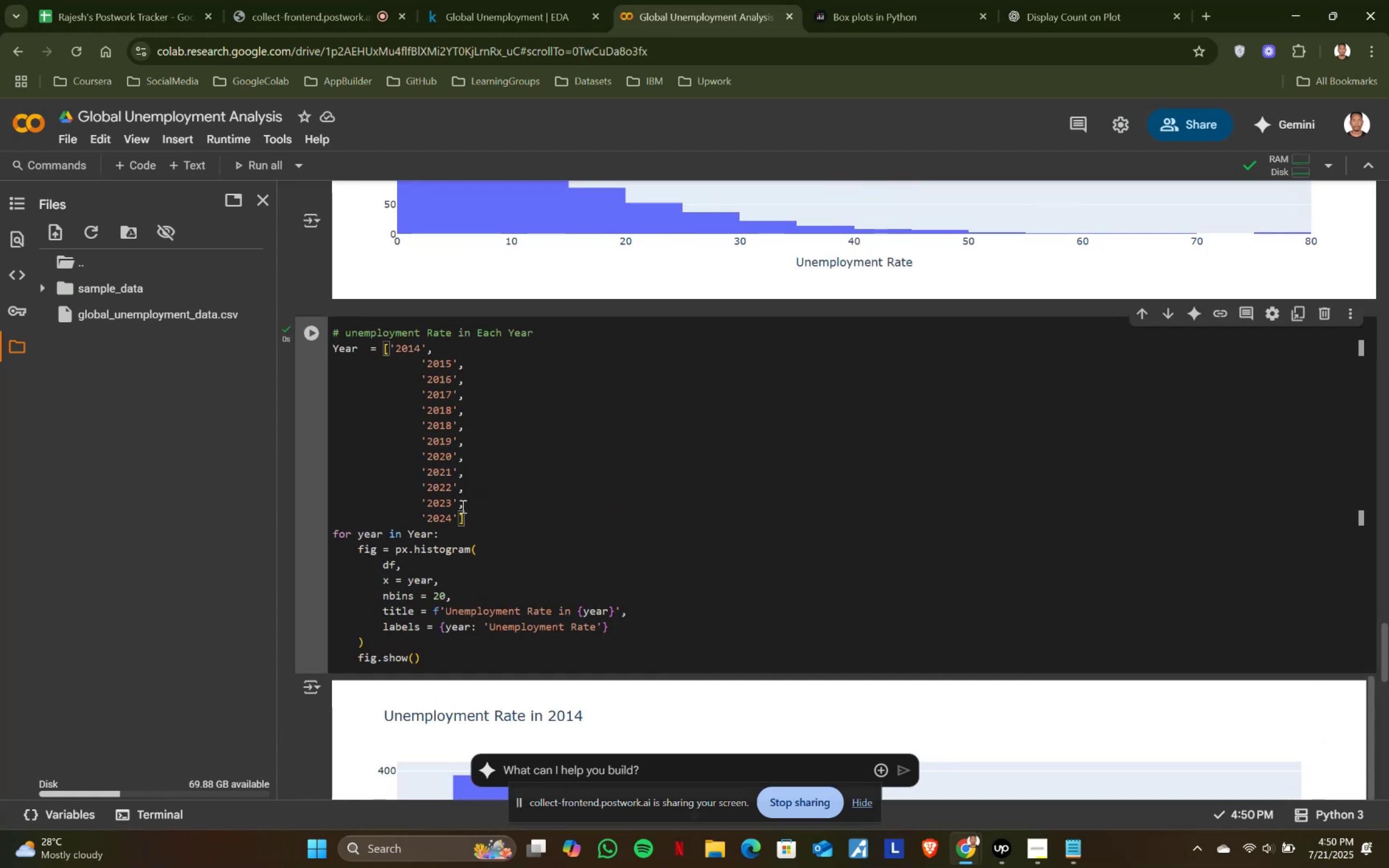 
hold_key(key=ShiftLeft, duration=0.41)
left_click([462, 506])
 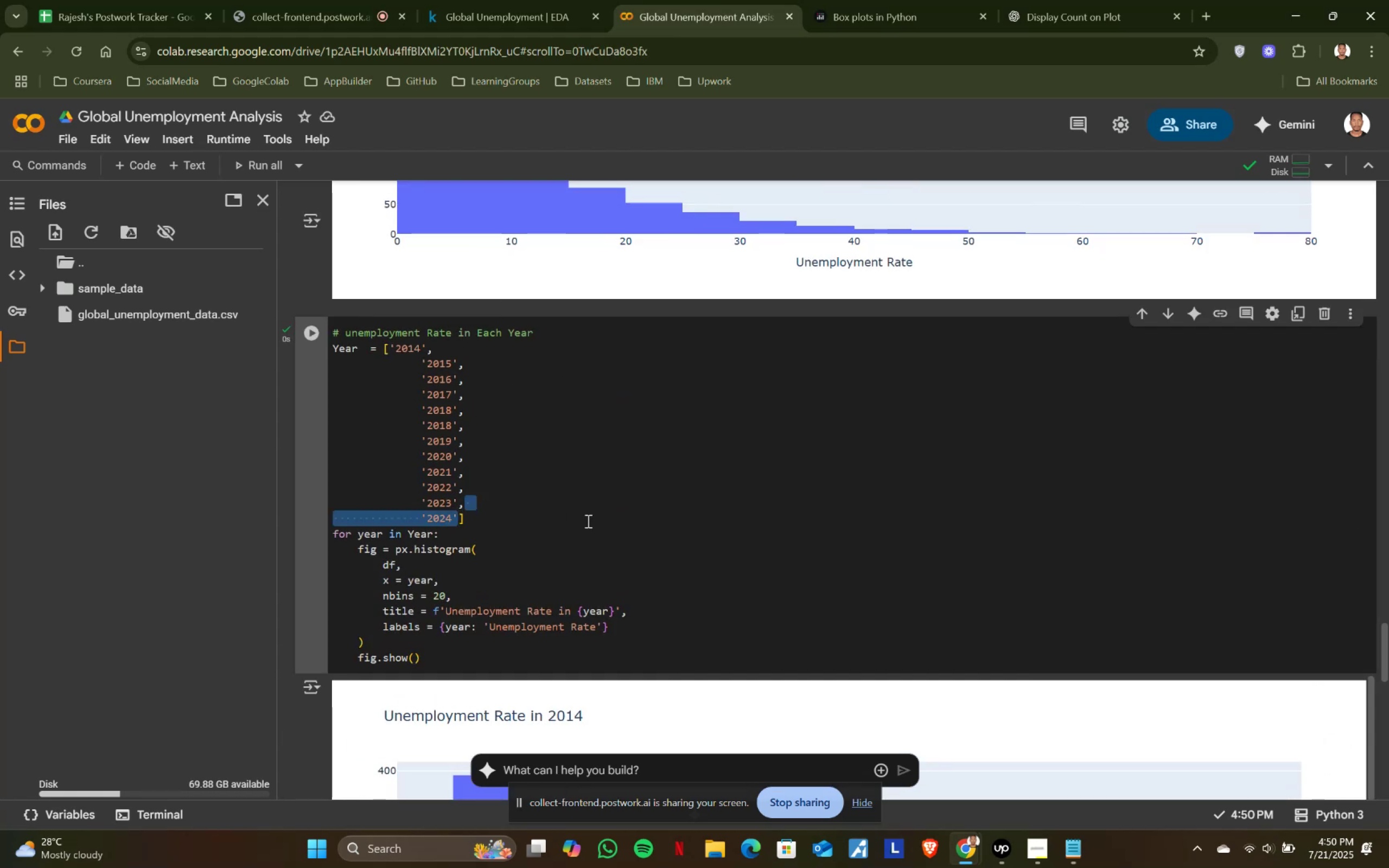 
key(Backspace)
 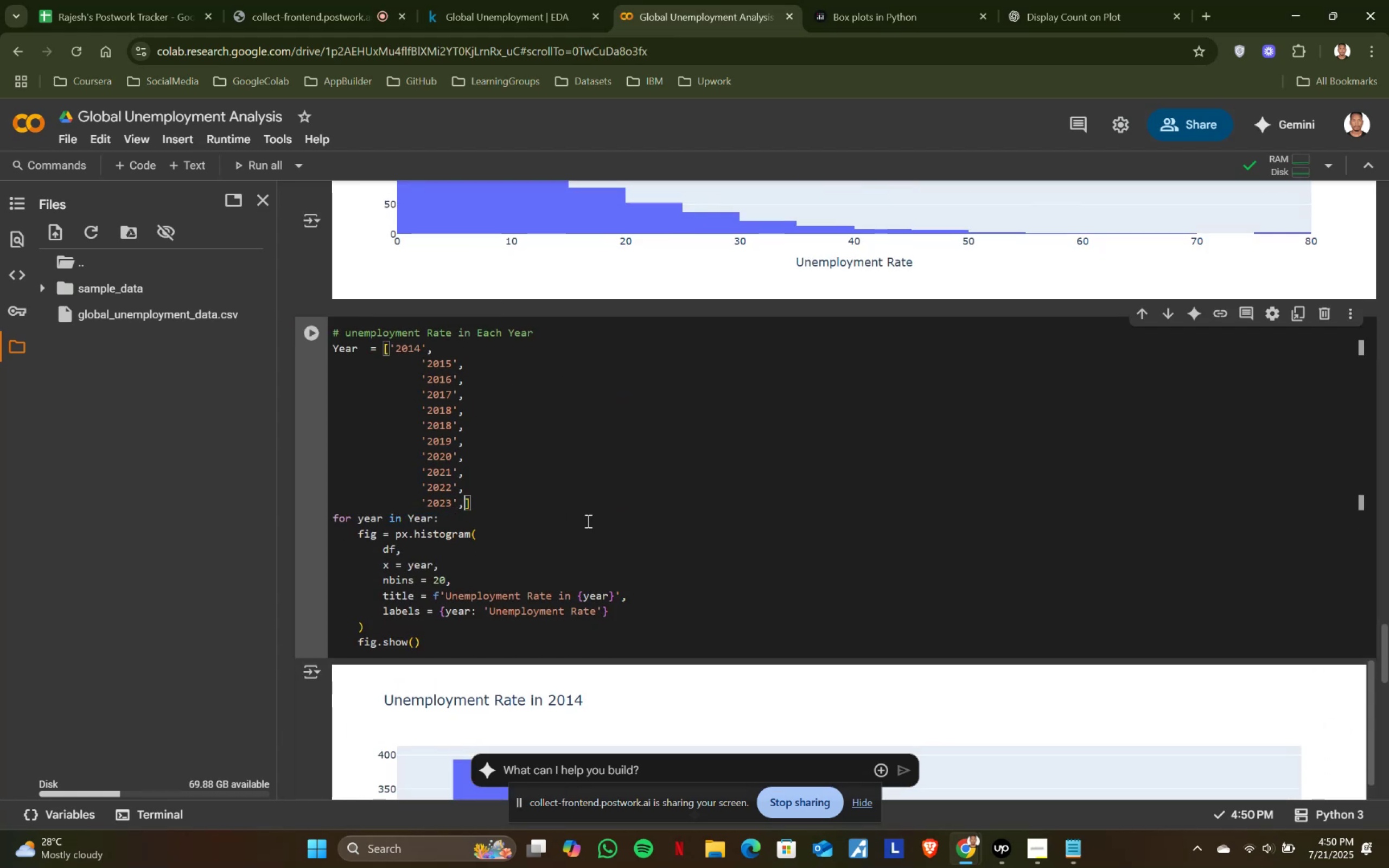 
key(Backspace)
 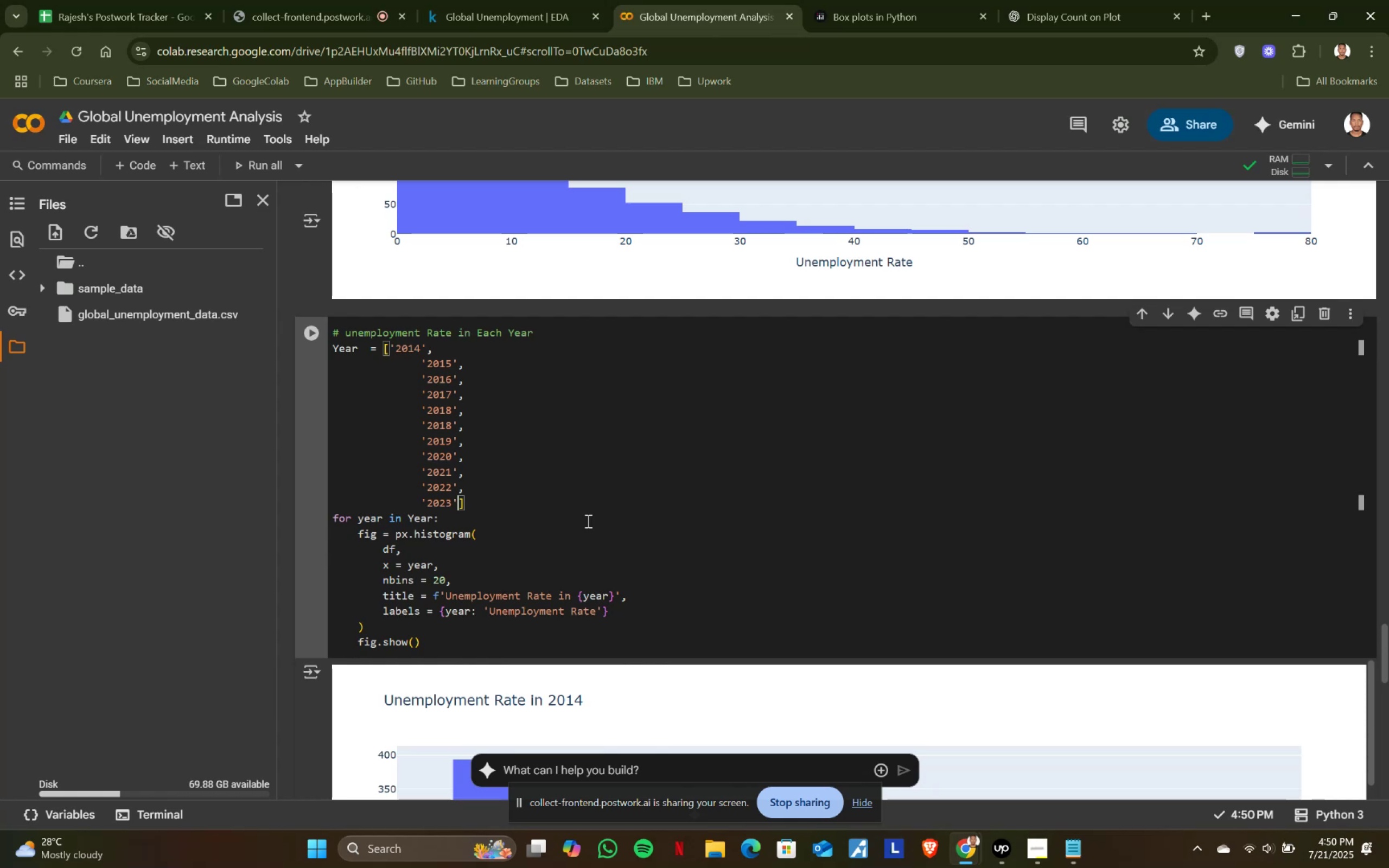 
key(Shift+ShiftRight)
 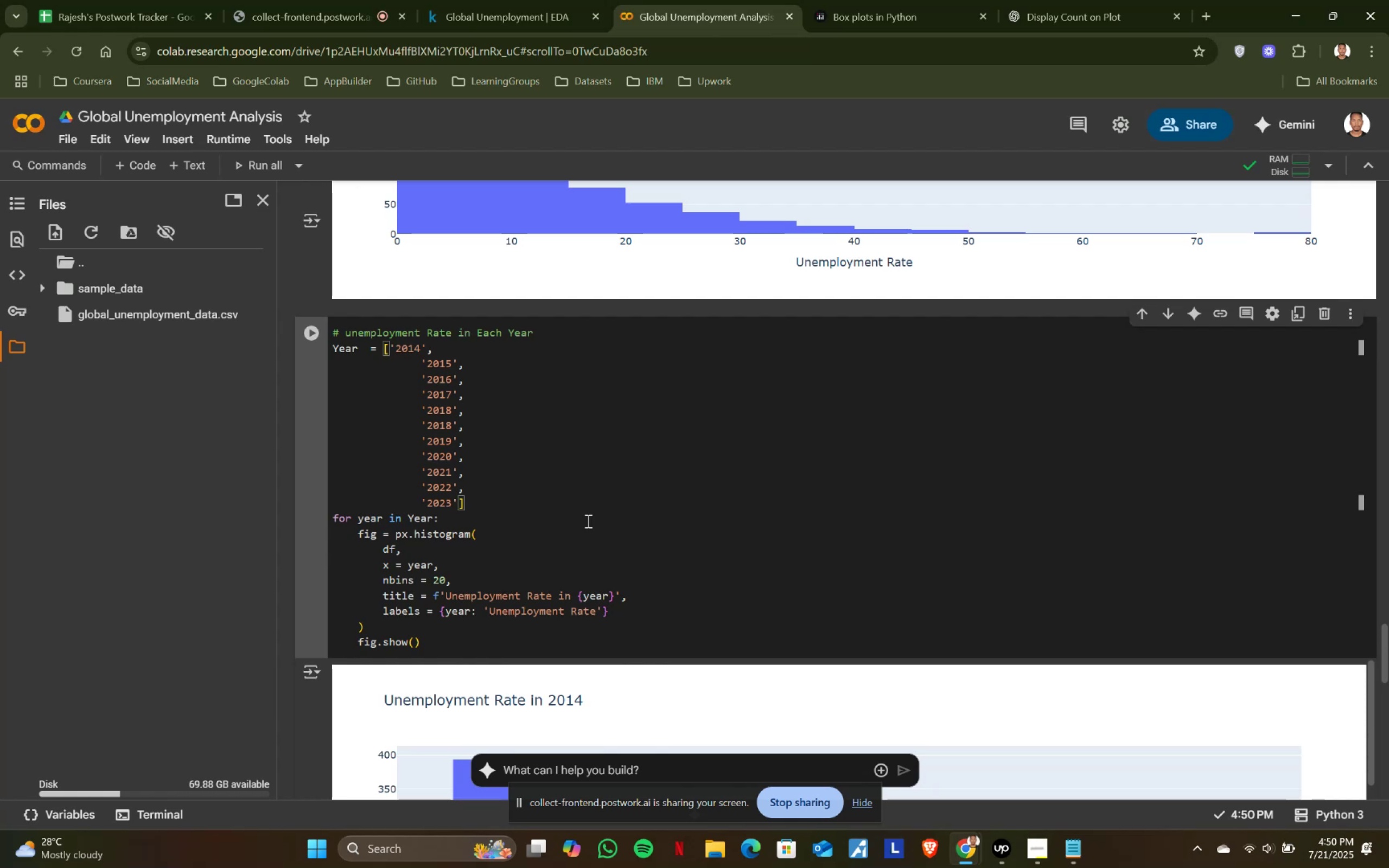 
key(Shift+Enter)
 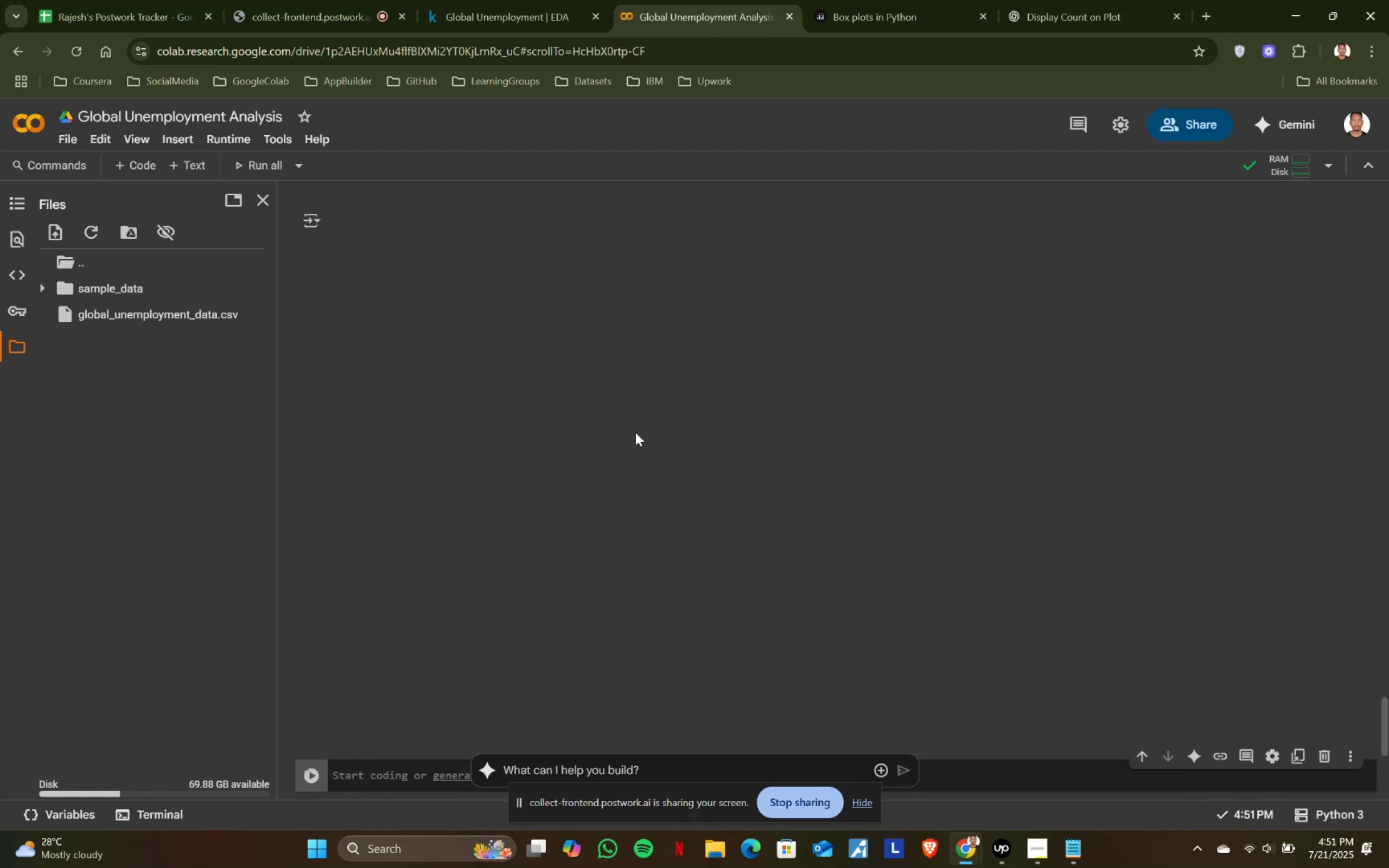 
scroll: coordinate [635, 432], scroll_direction: down, amount: 1.0
 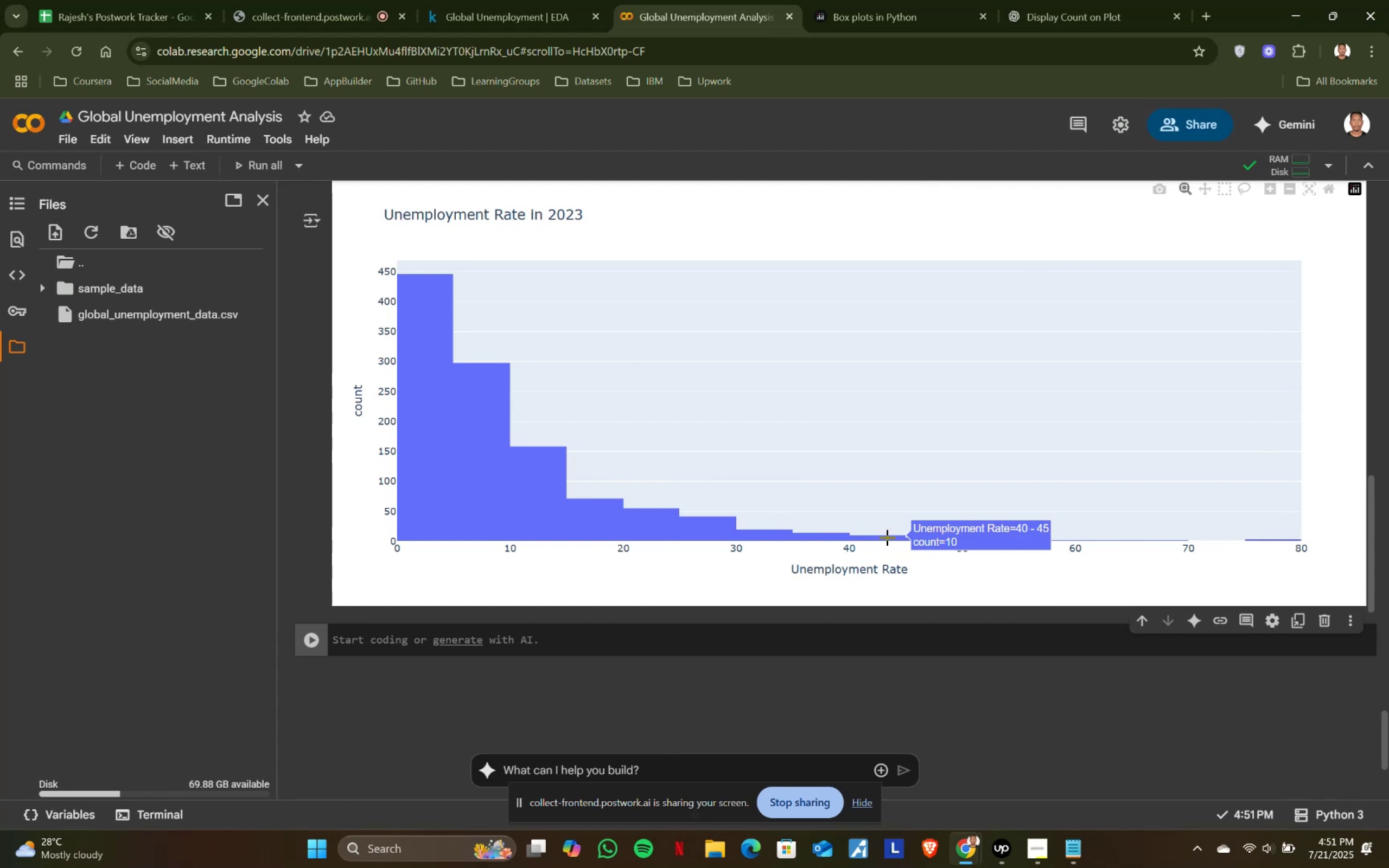 
wait(16.44)
 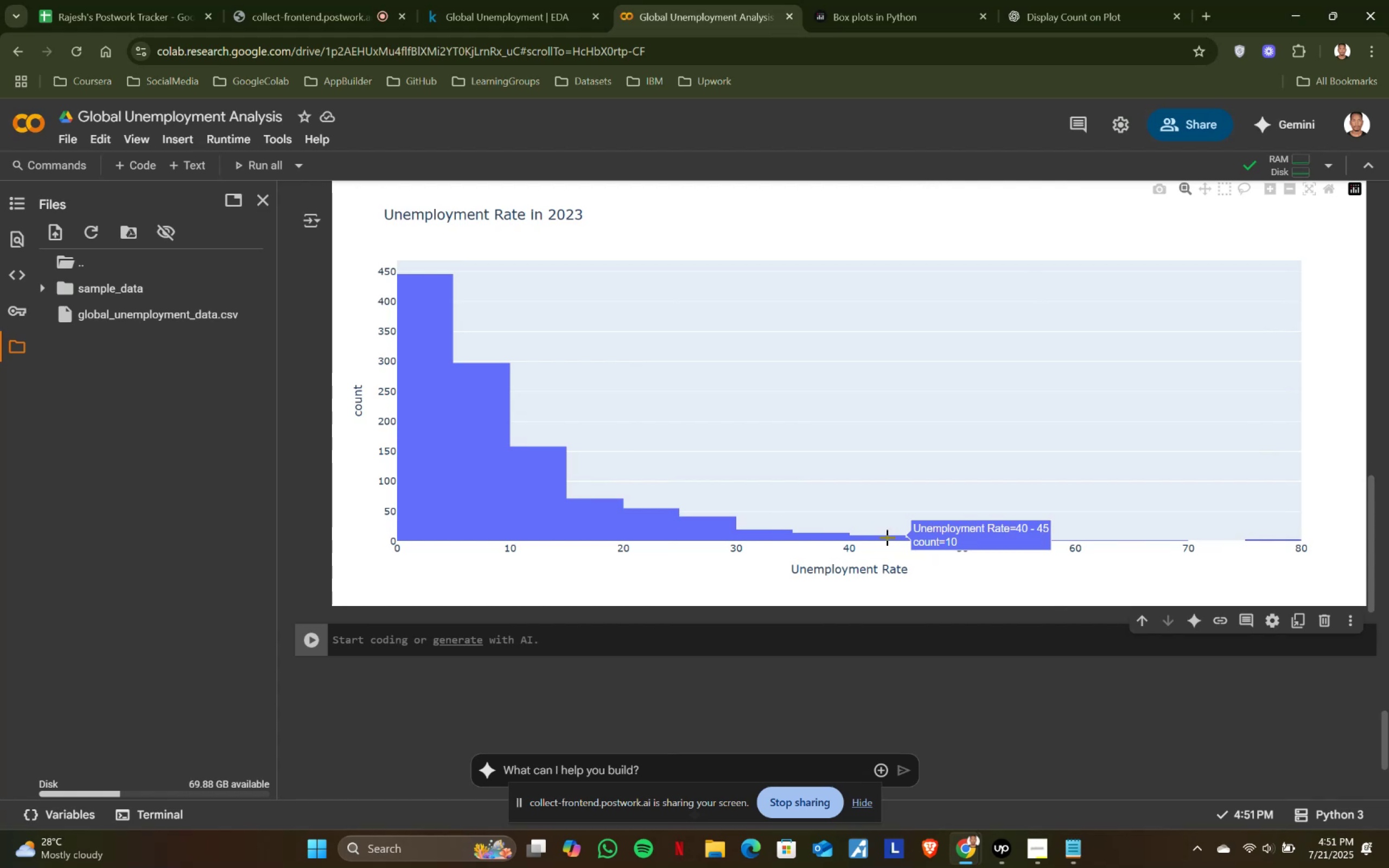 
scroll: coordinate [1386, 452], scroll_direction: up, amount: 34.0
 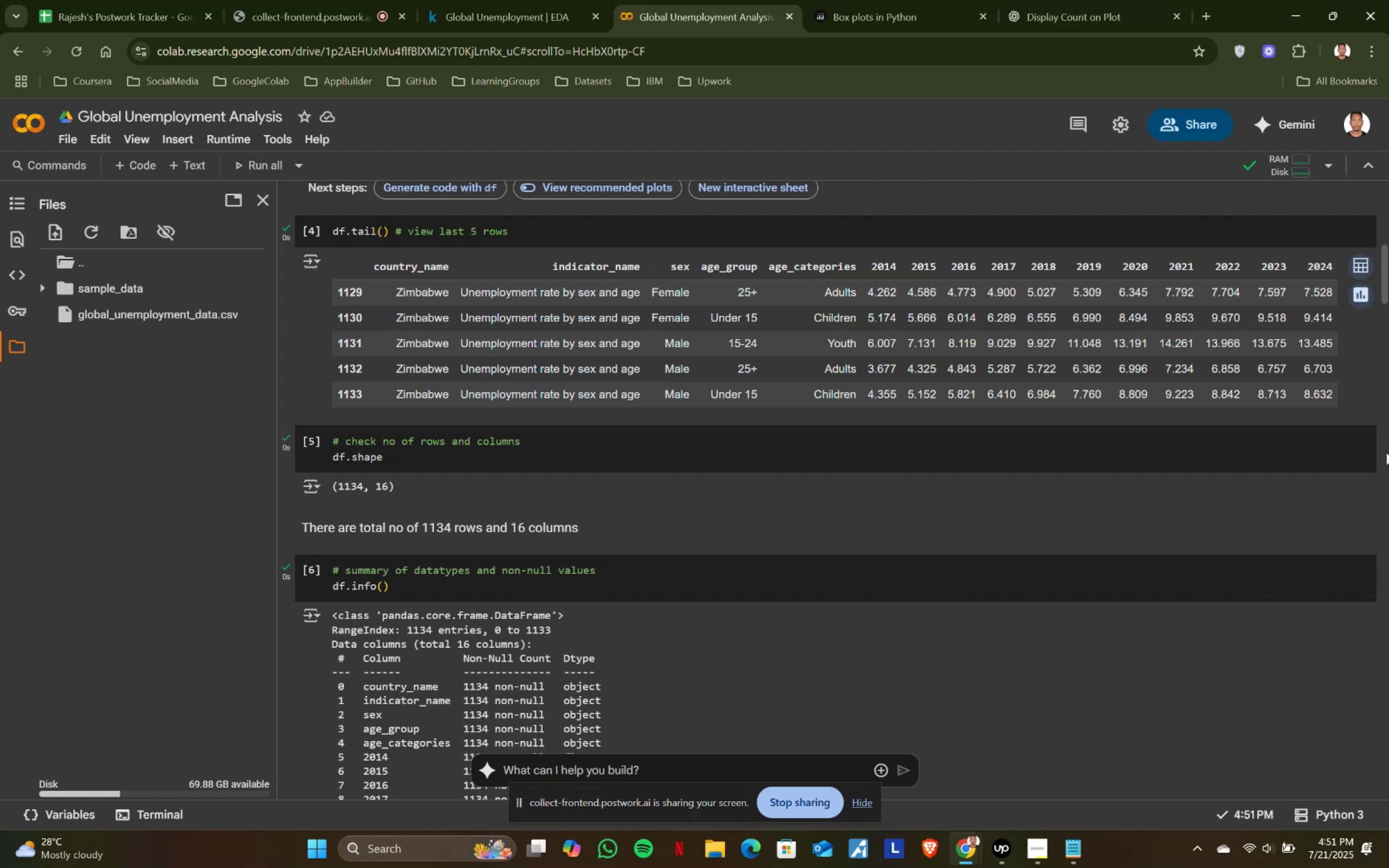 
wait(7.05)
 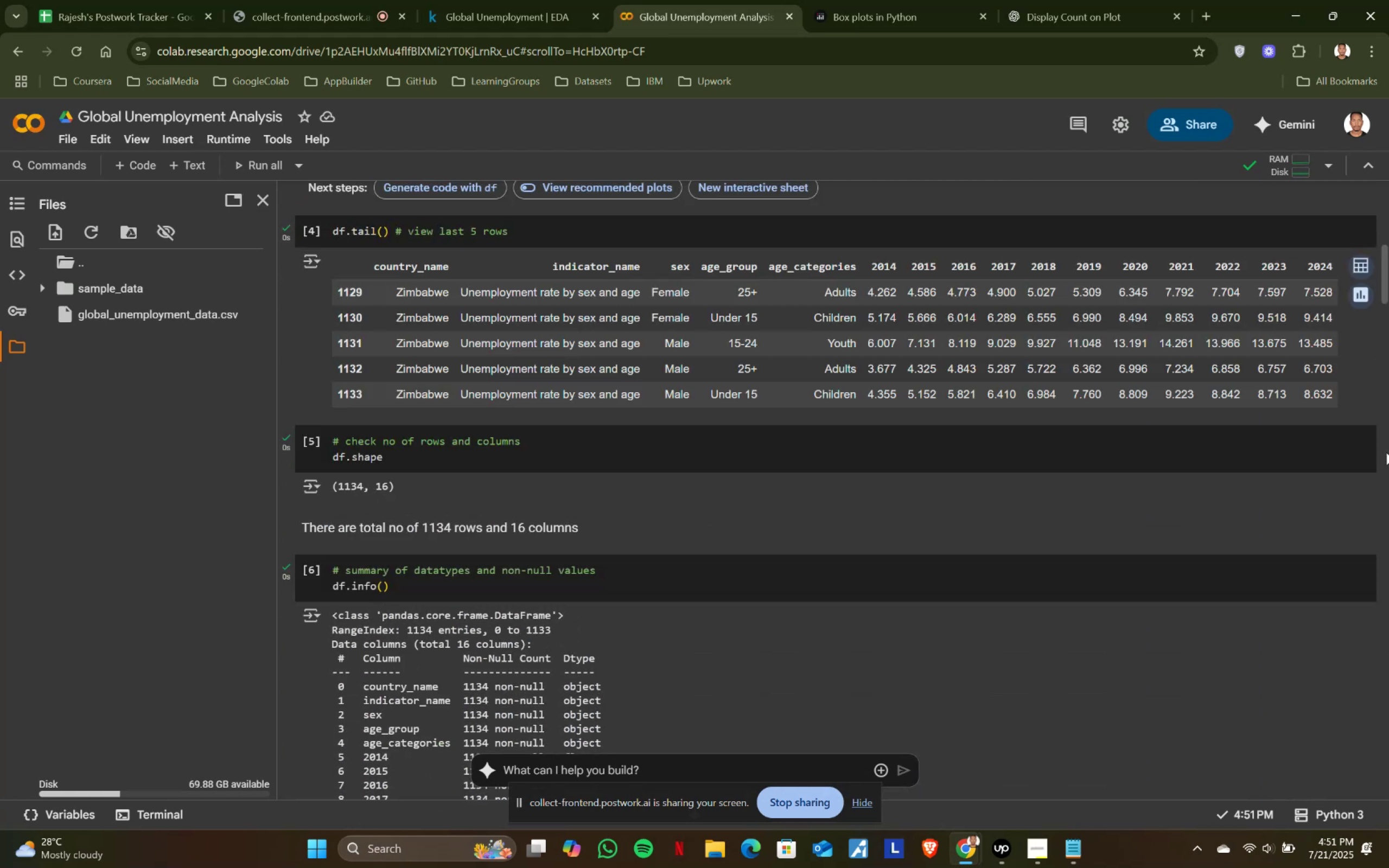 
scroll: coordinate [1386, 452], scroll_direction: down, amount: 34.0
 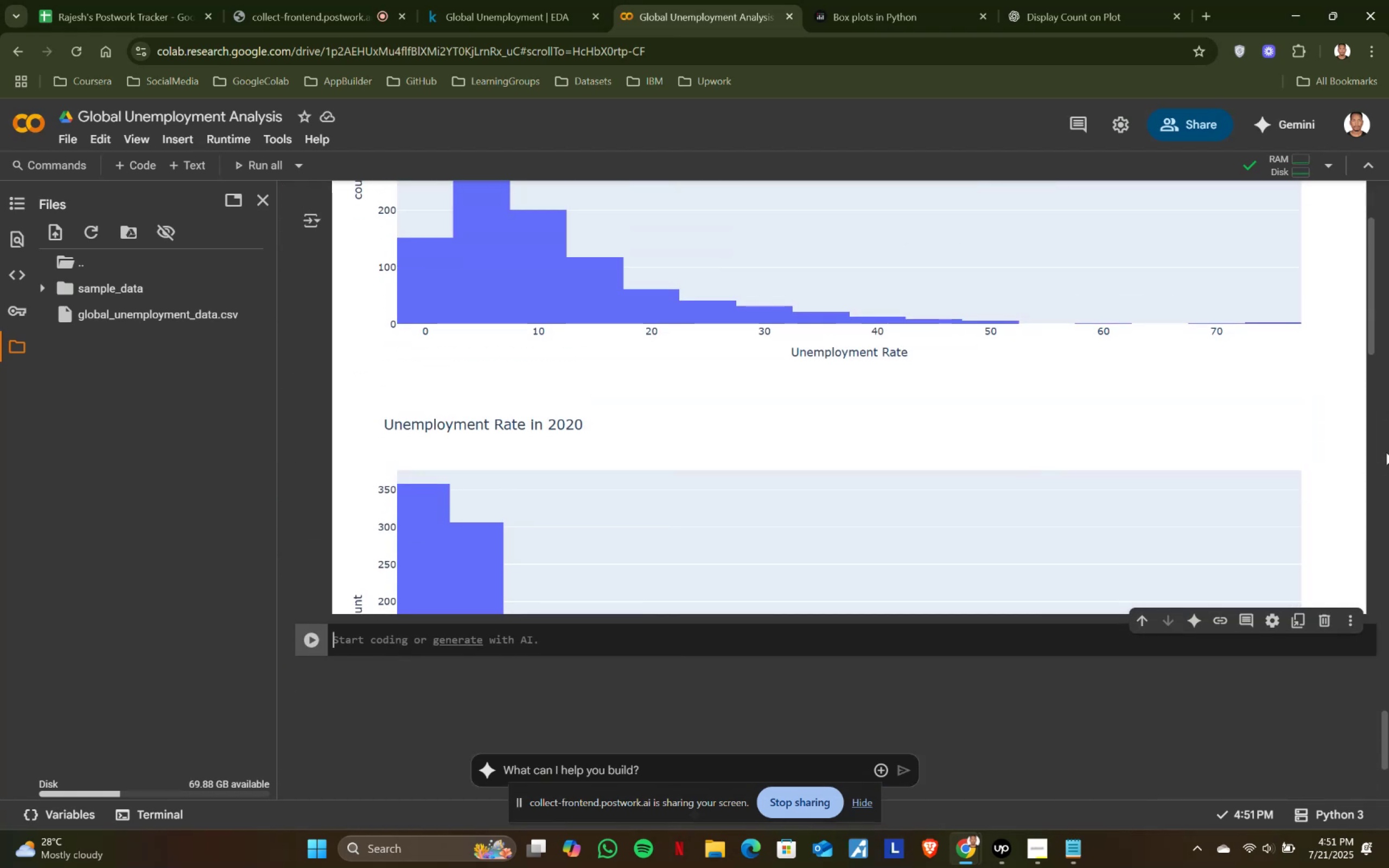 
scroll: coordinate [1388, 559], scroll_direction: up, amount: 12.0
 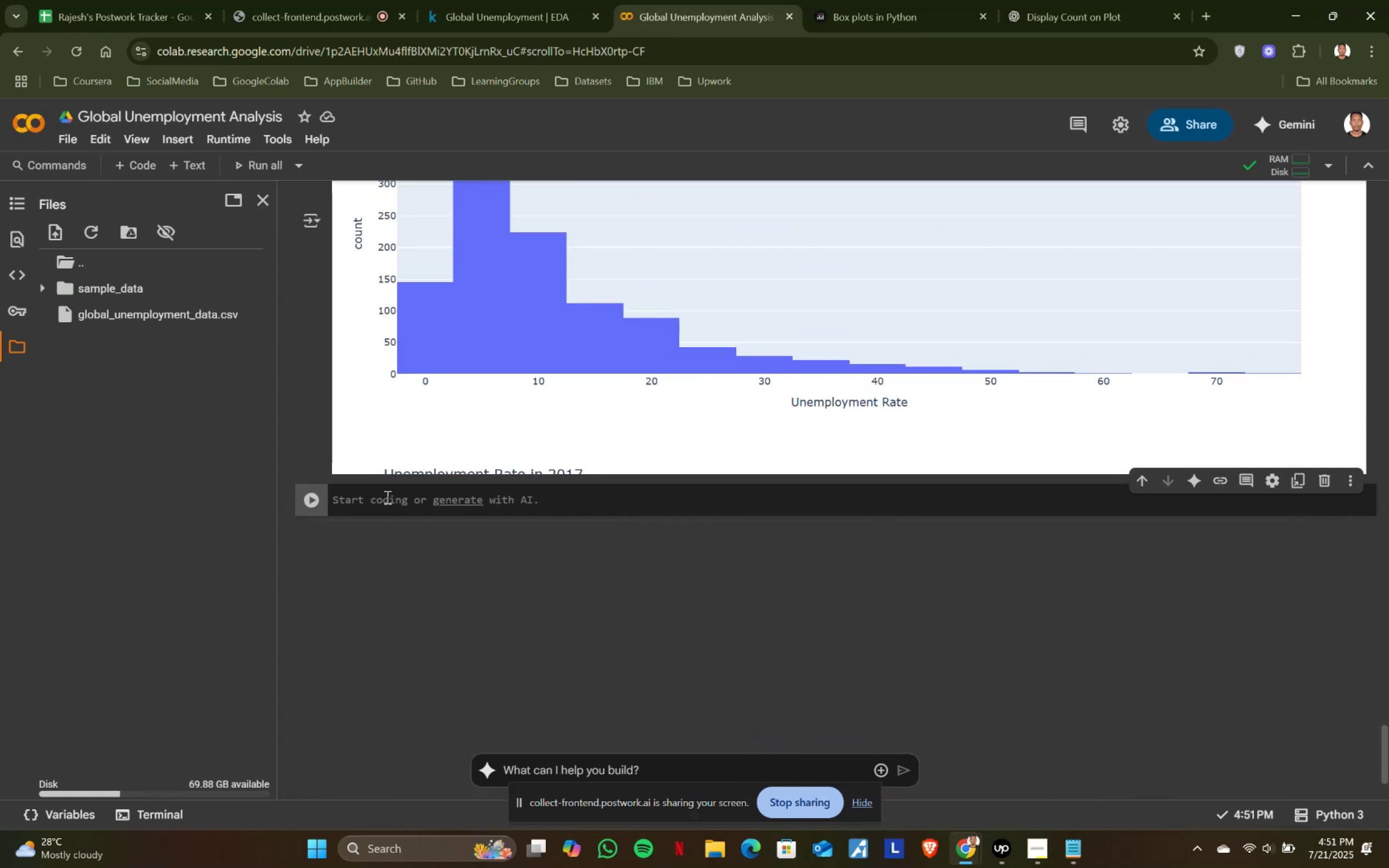 
left_click([434, 0])
 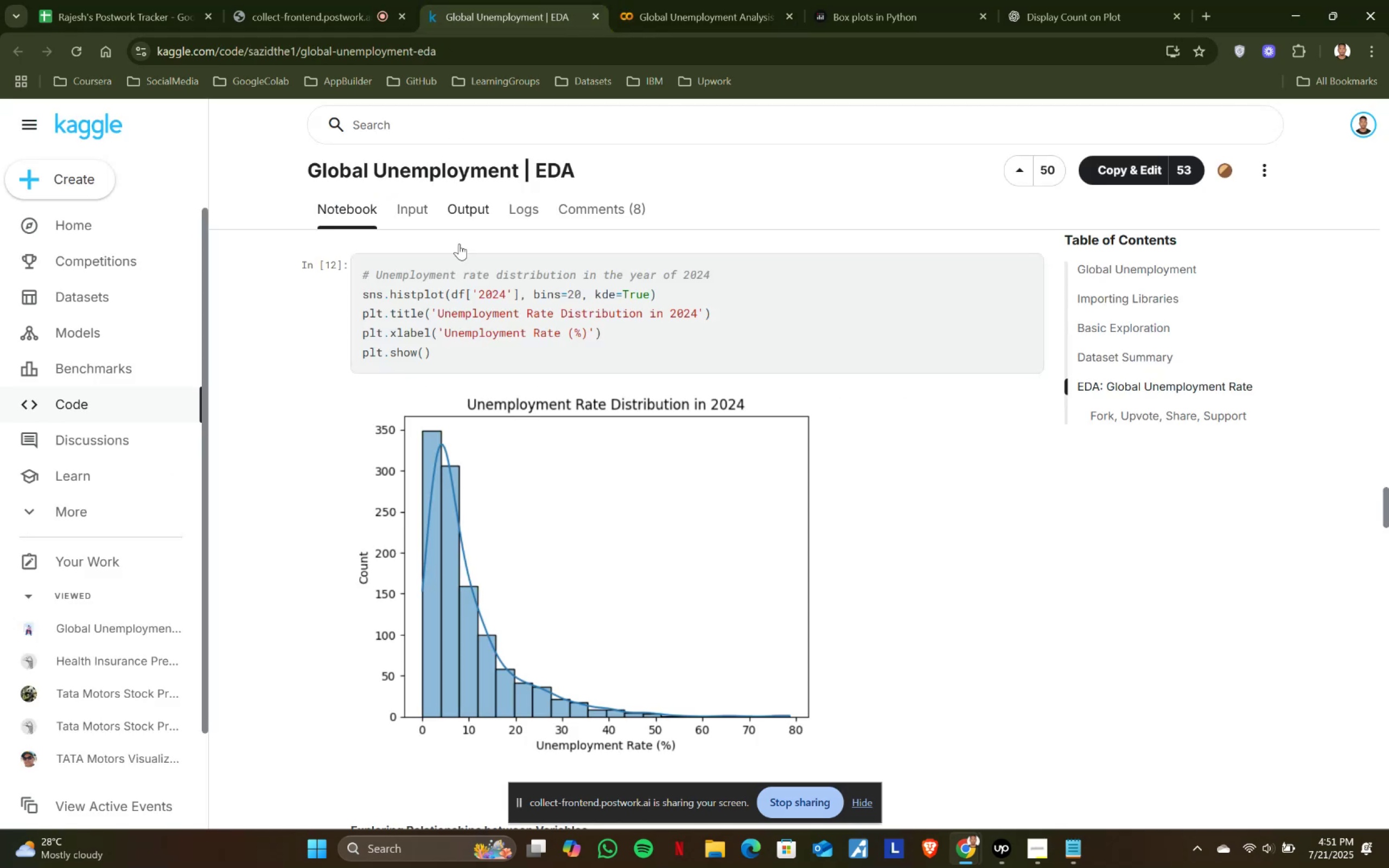 
scroll: coordinate [461, 361], scroll_direction: down, amount: 5.0
 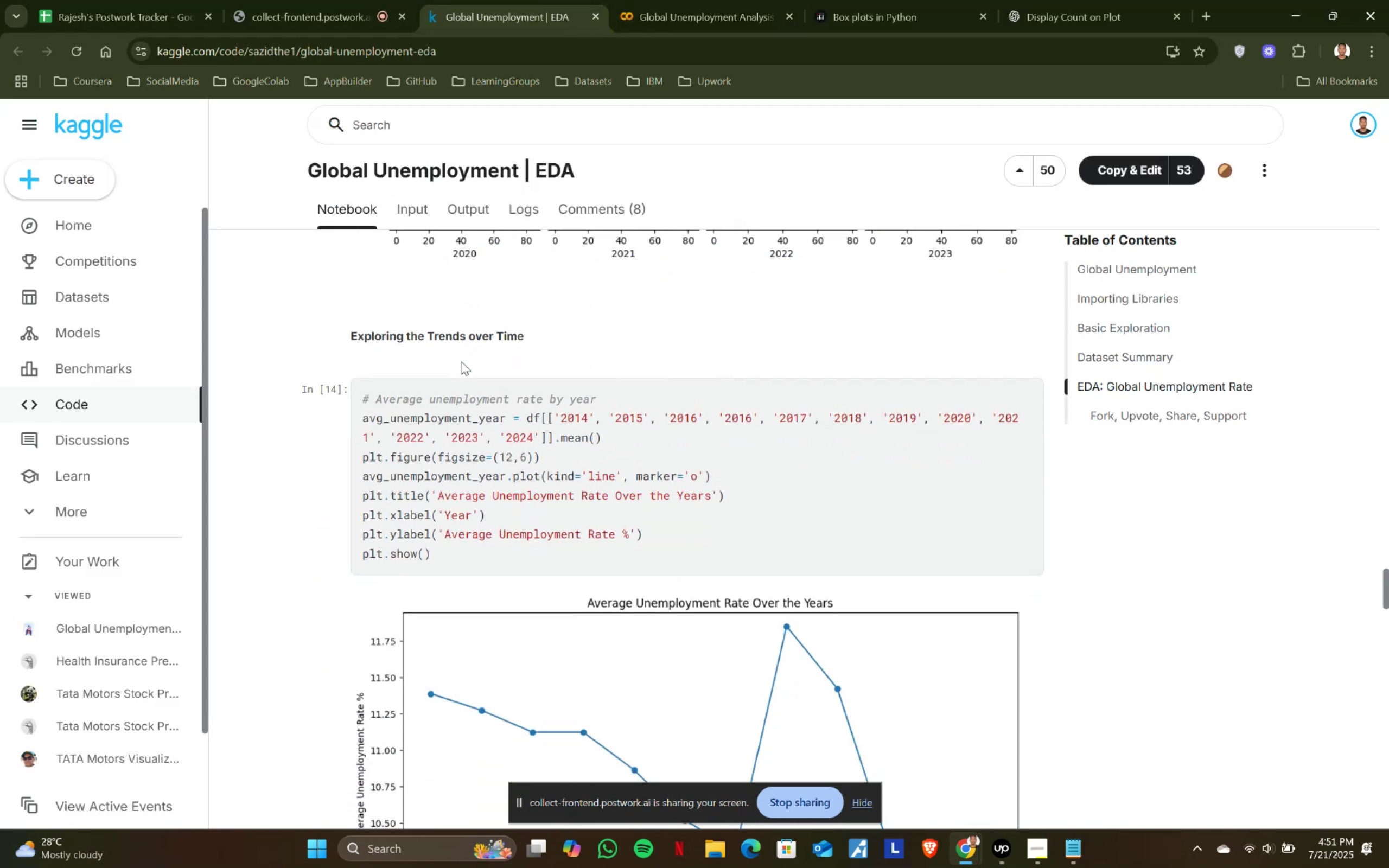 
scroll: coordinate [461, 361], scroll_direction: none, amount: 0.0
 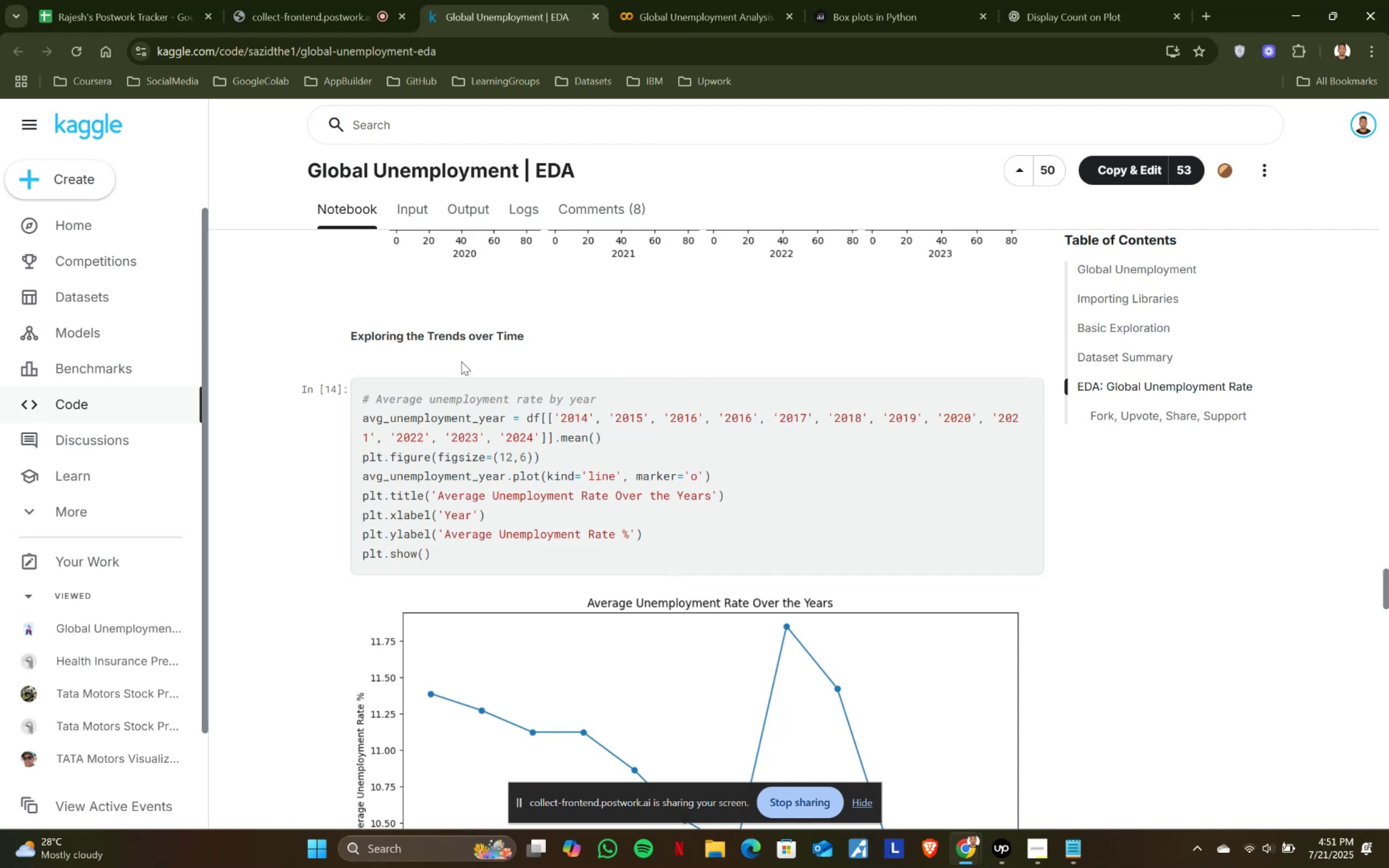 
wait(9.94)
 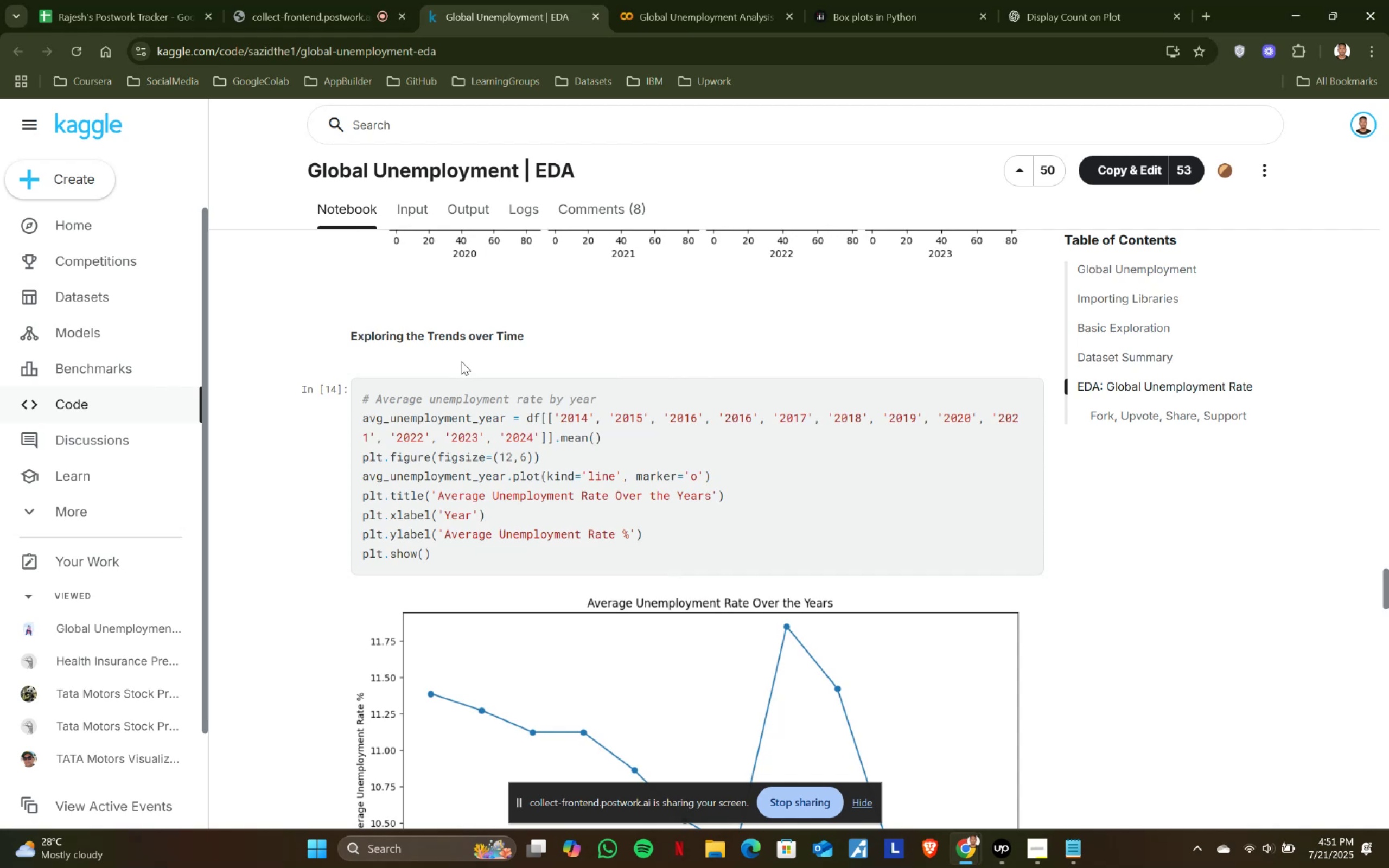 
scroll: coordinate [461, 361], scroll_direction: down, amount: 2.0
 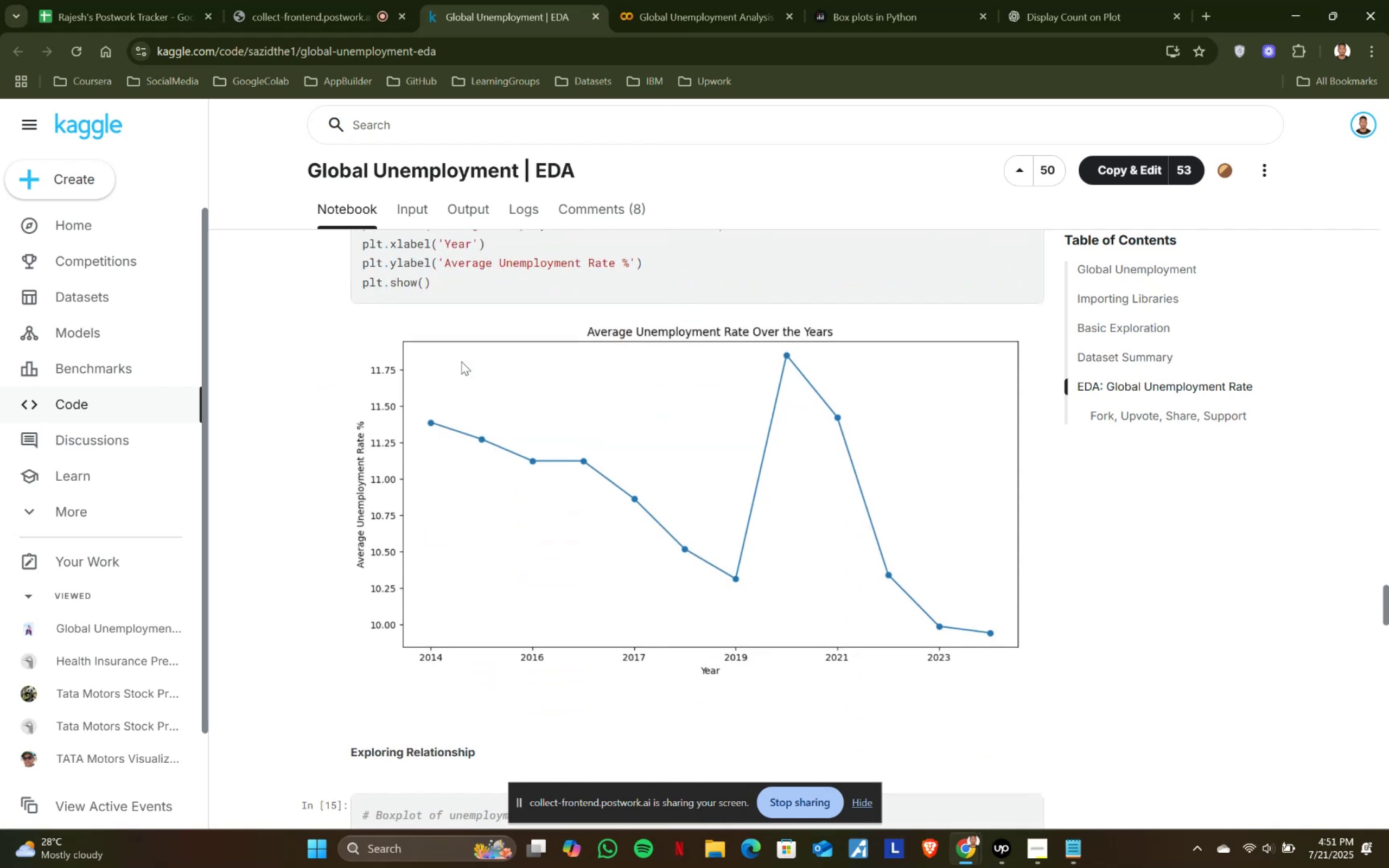 
scroll: coordinate [461, 361], scroll_direction: up, amount: 1.0
 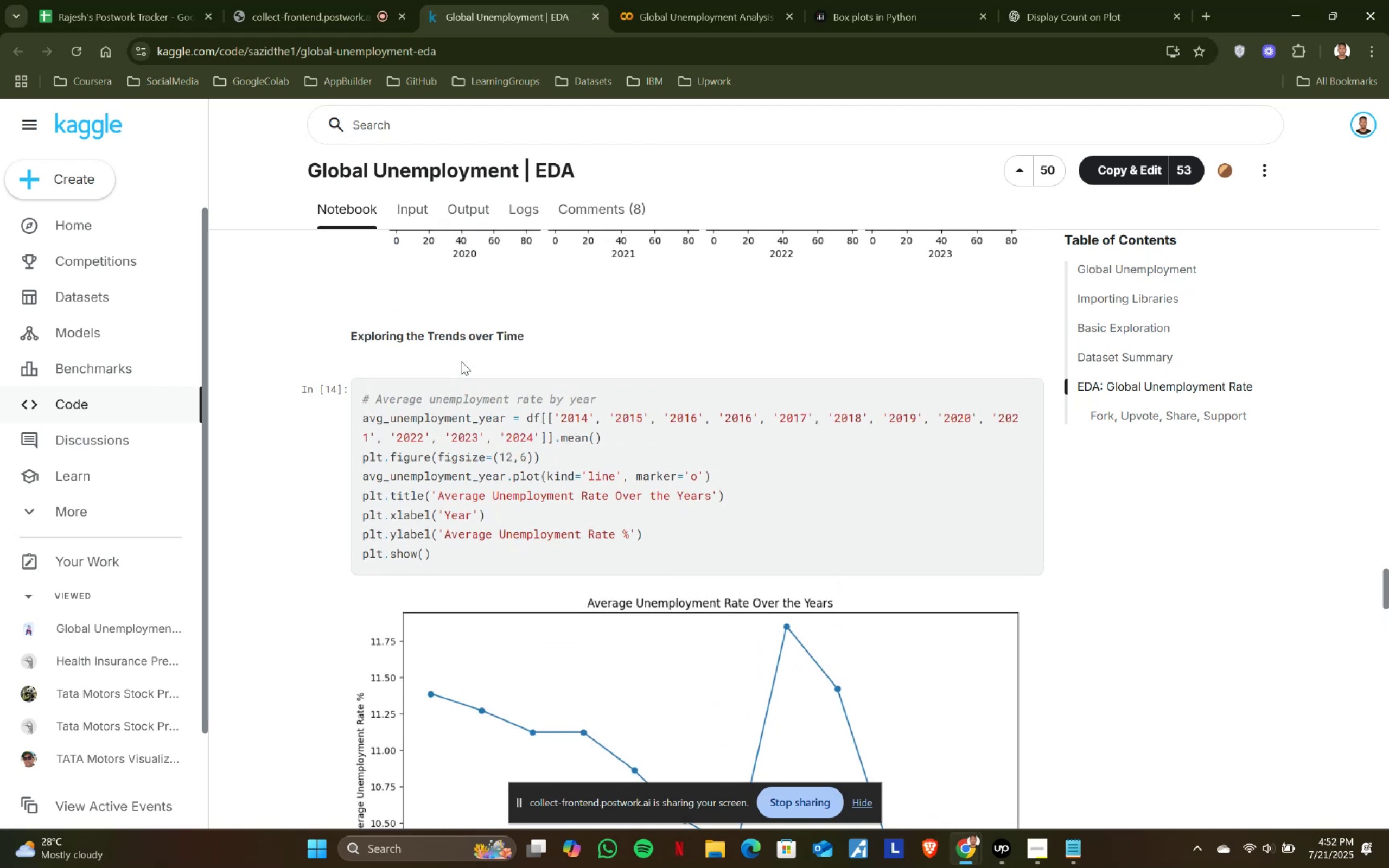 
left_click([686, 0])
 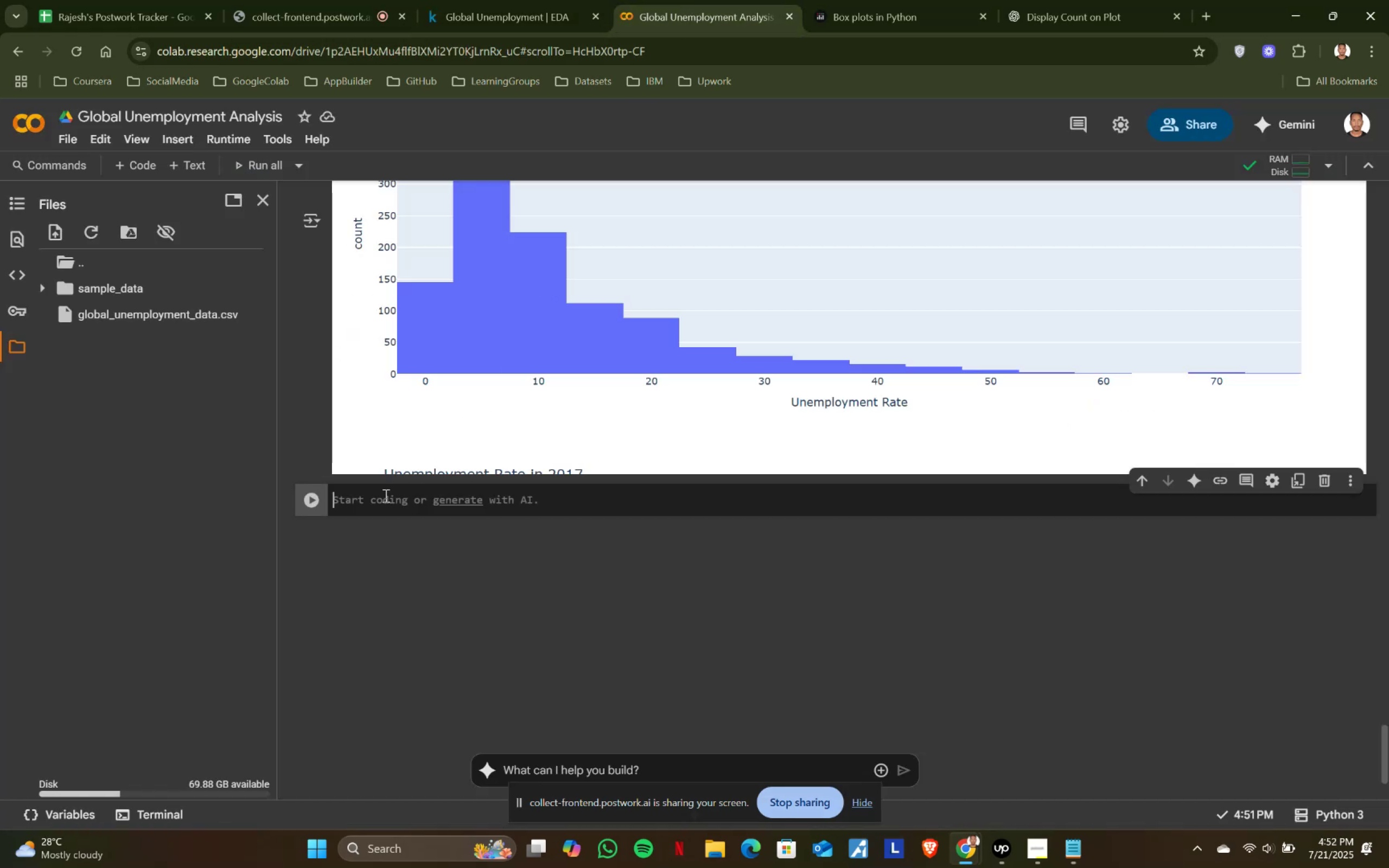 
type(# Unemployment Rate by Year)
 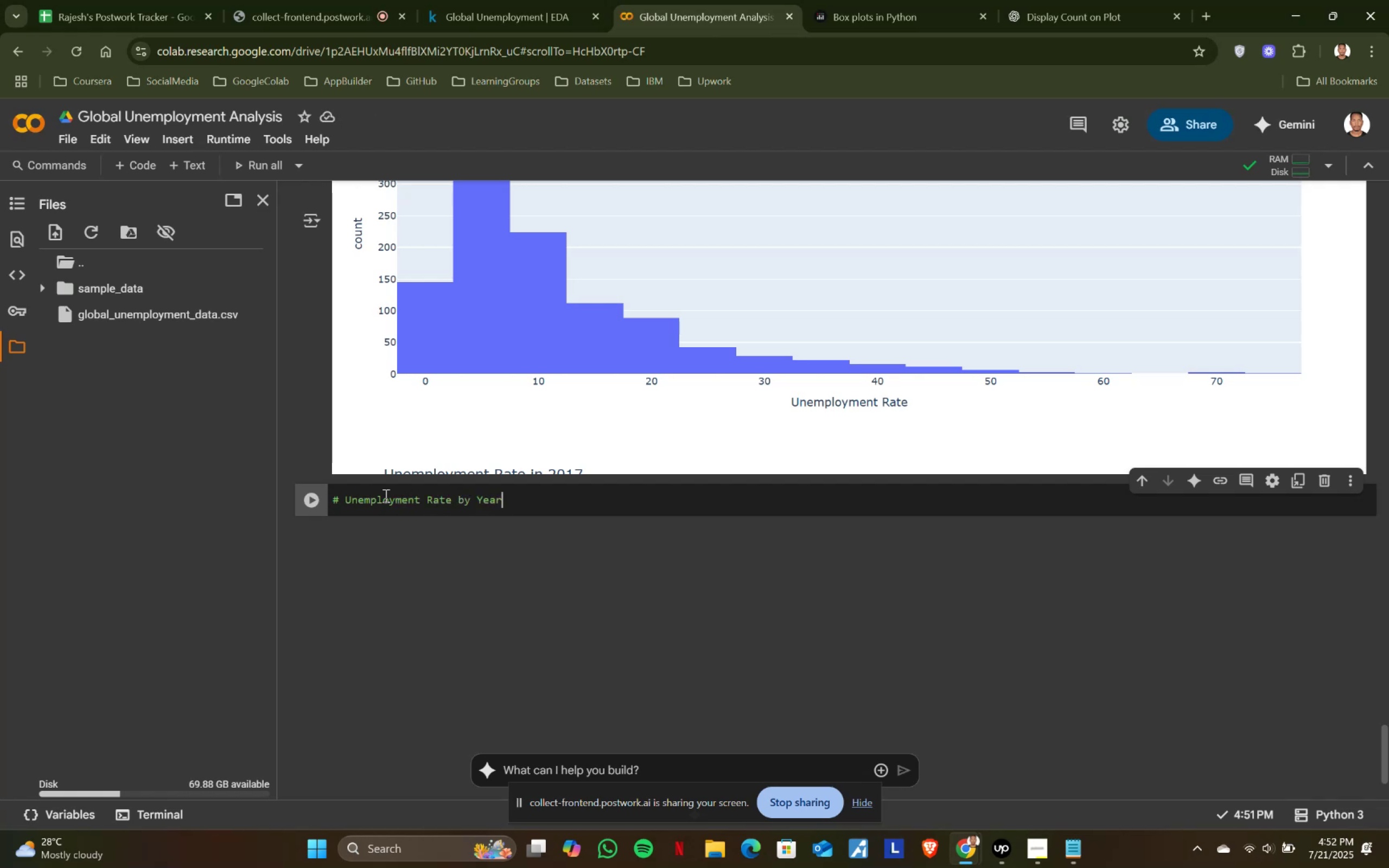 
key(Enter)
 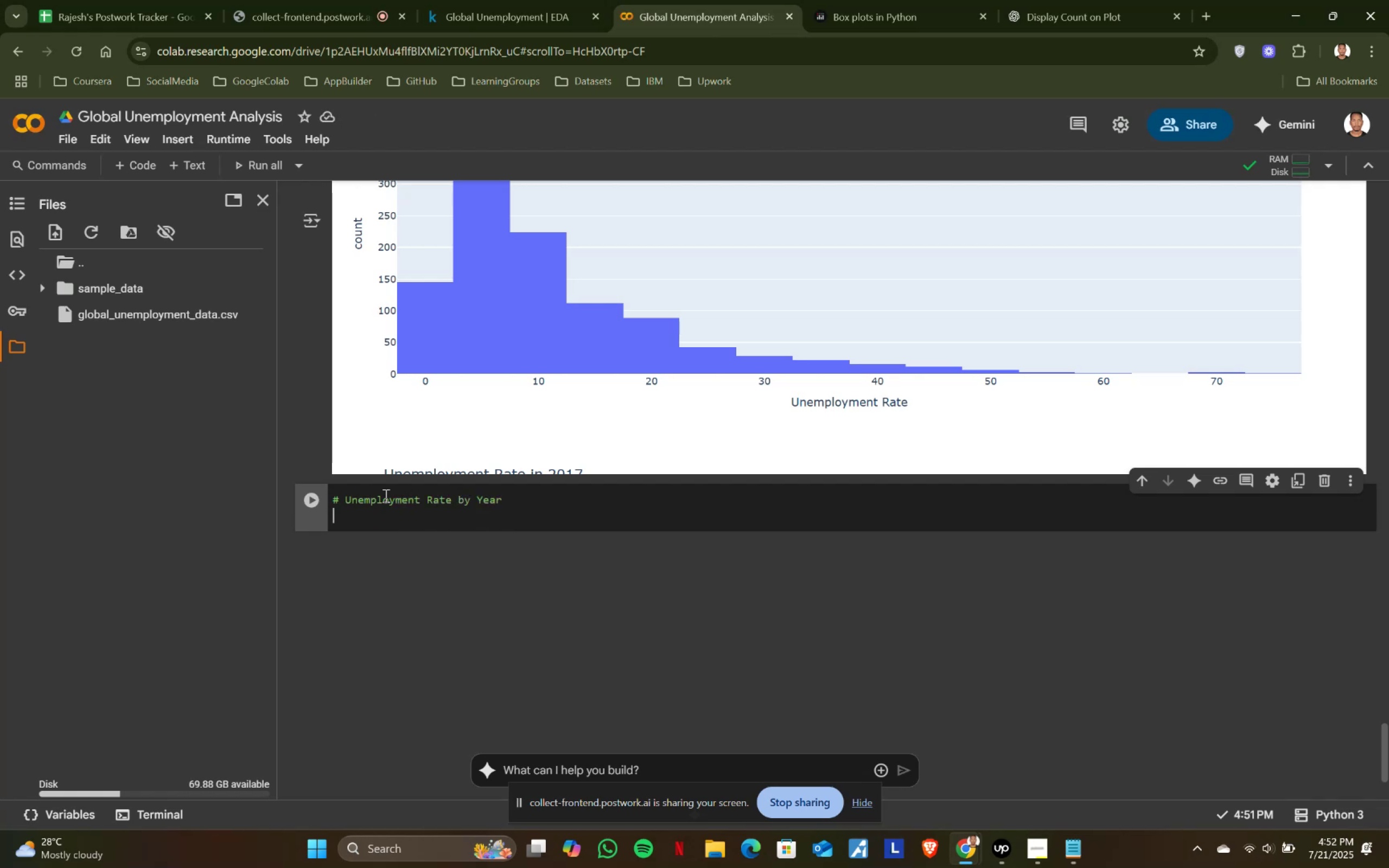 
scroll: coordinate [978, 352], scroll_direction: up, amount: 16.0
 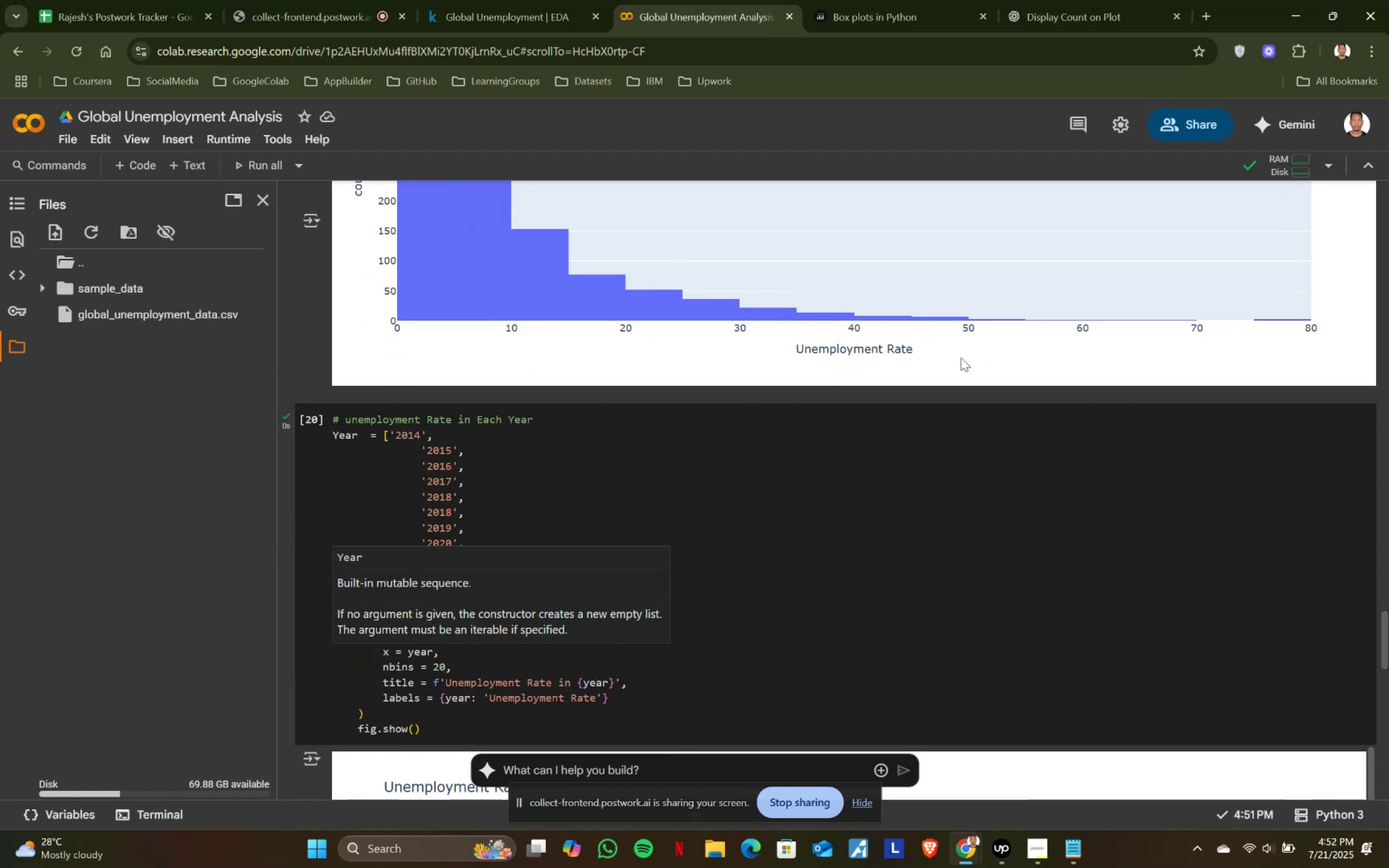 
scroll: coordinate [761, 430], scroll_direction: down, amount: 1.0
 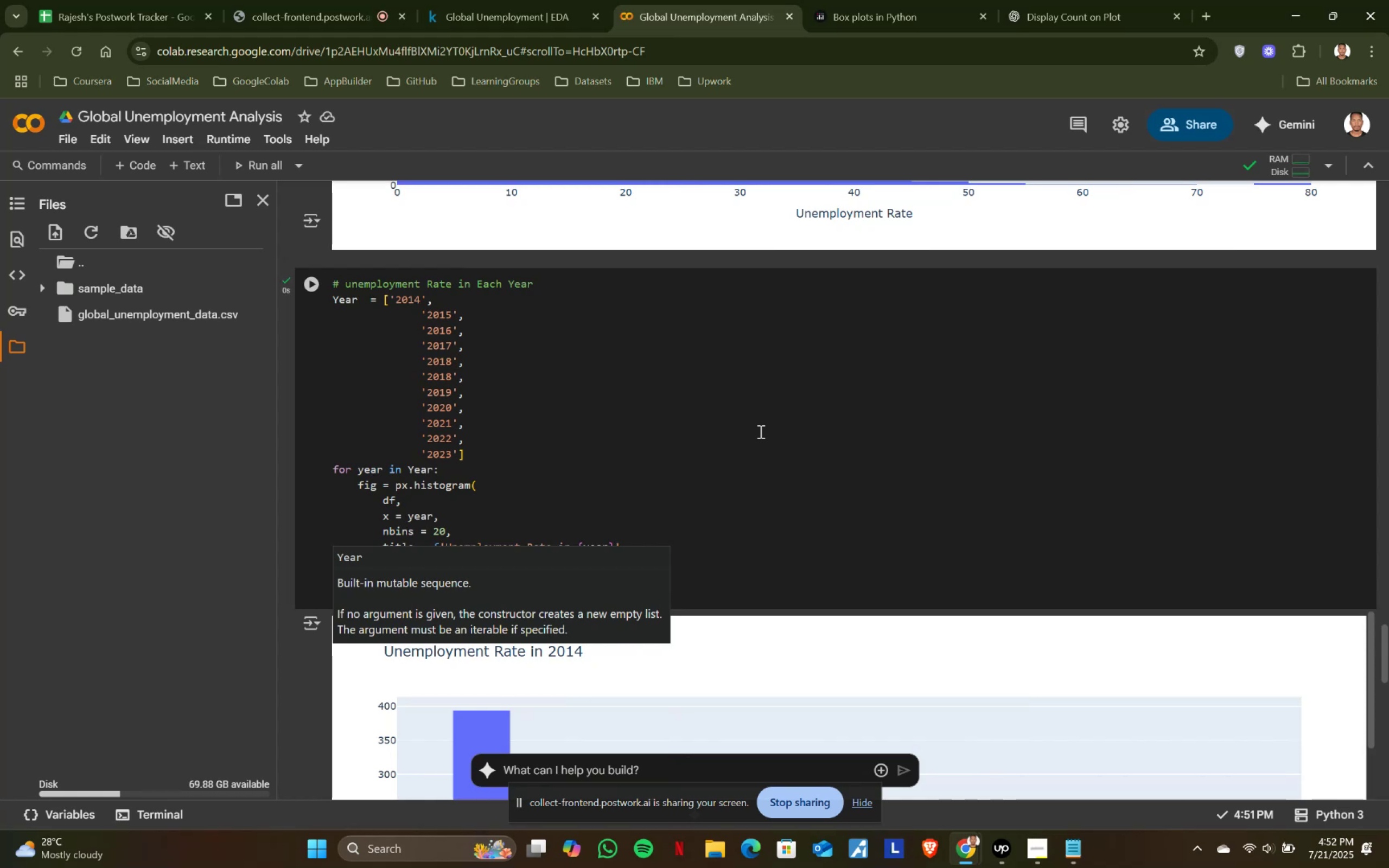 
wait(6.19)
 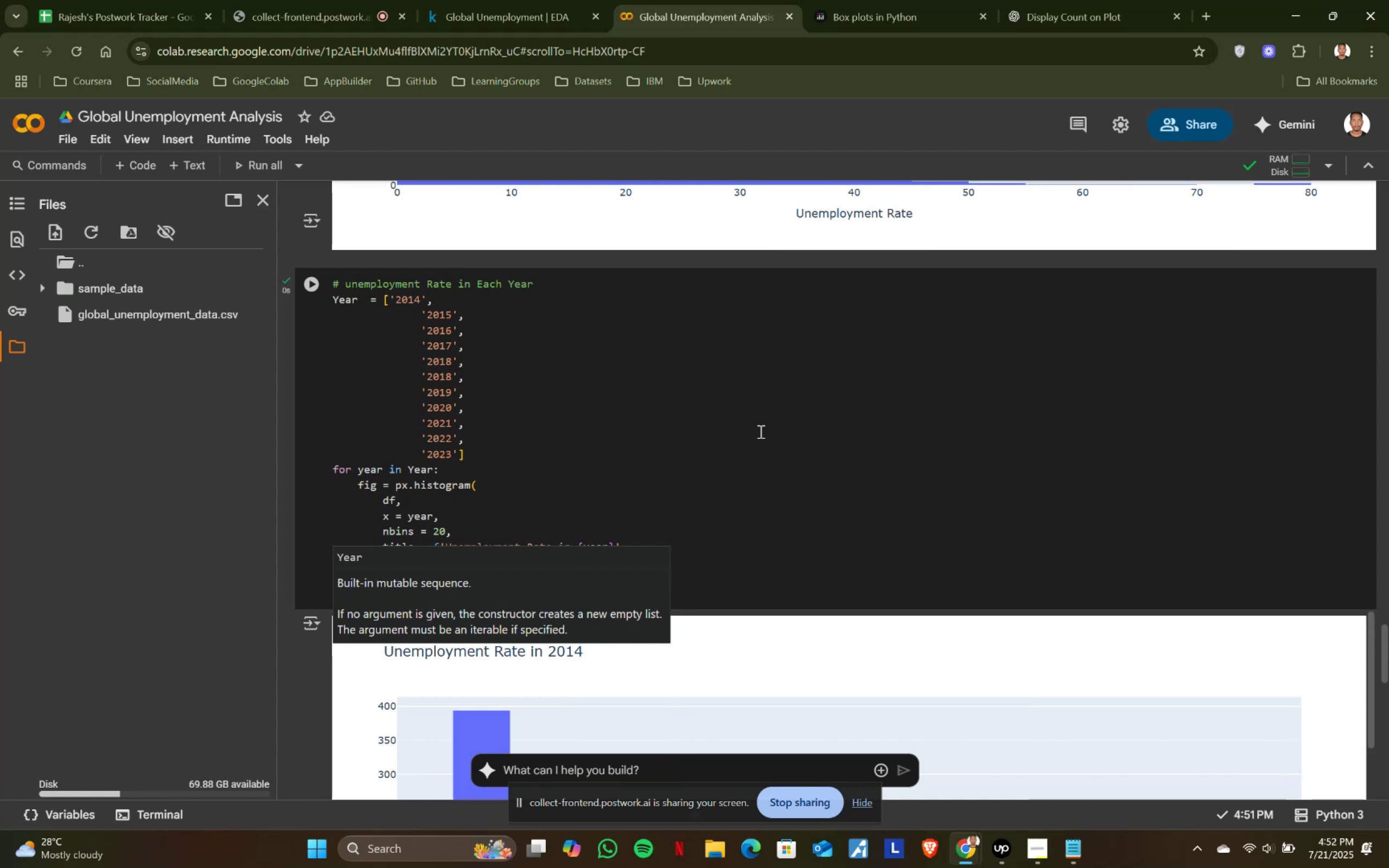 
scroll: coordinate [760, 431], scroll_direction: down, amount: 9.0
 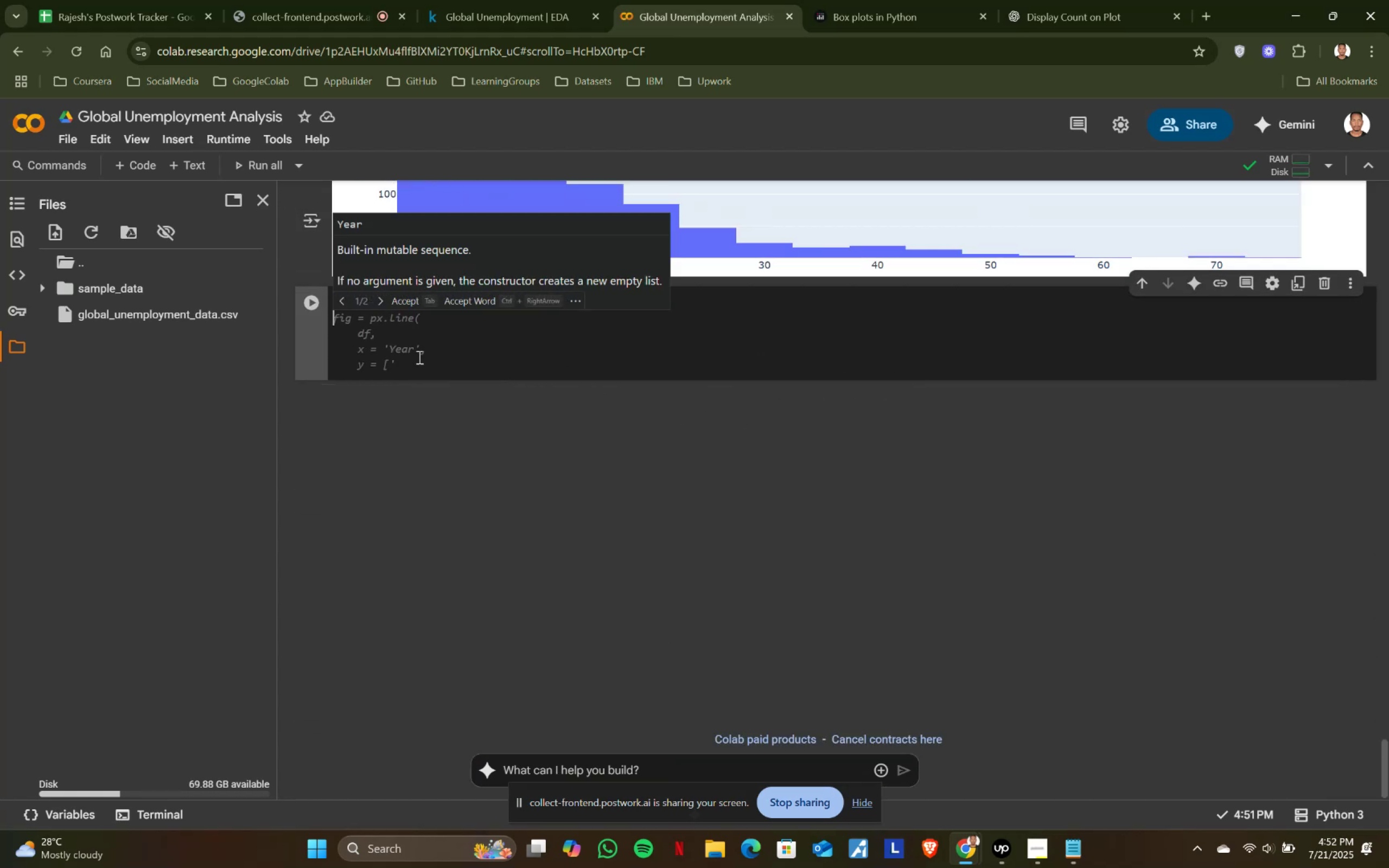 
key(Tab)
 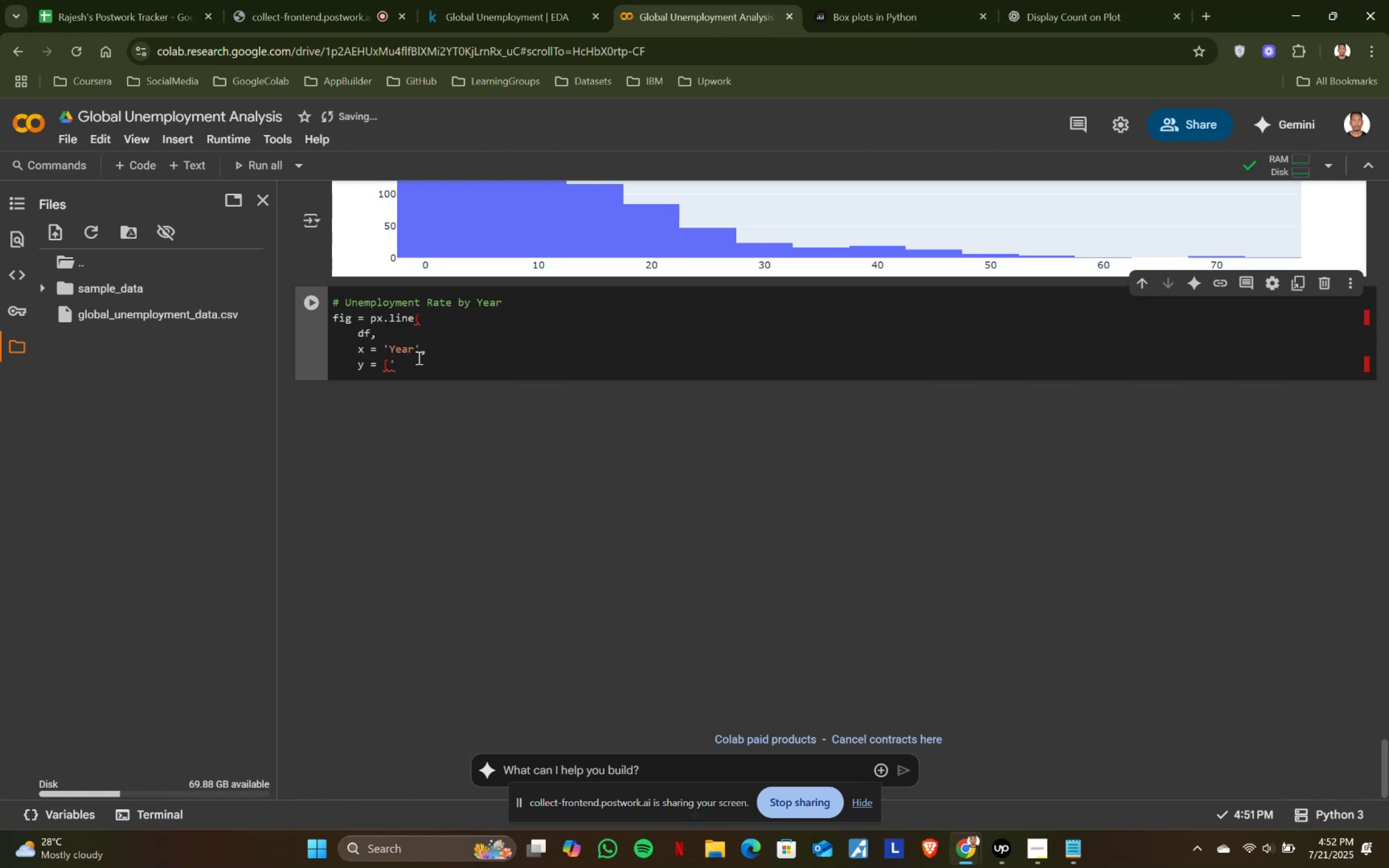 
wait(17.11)
 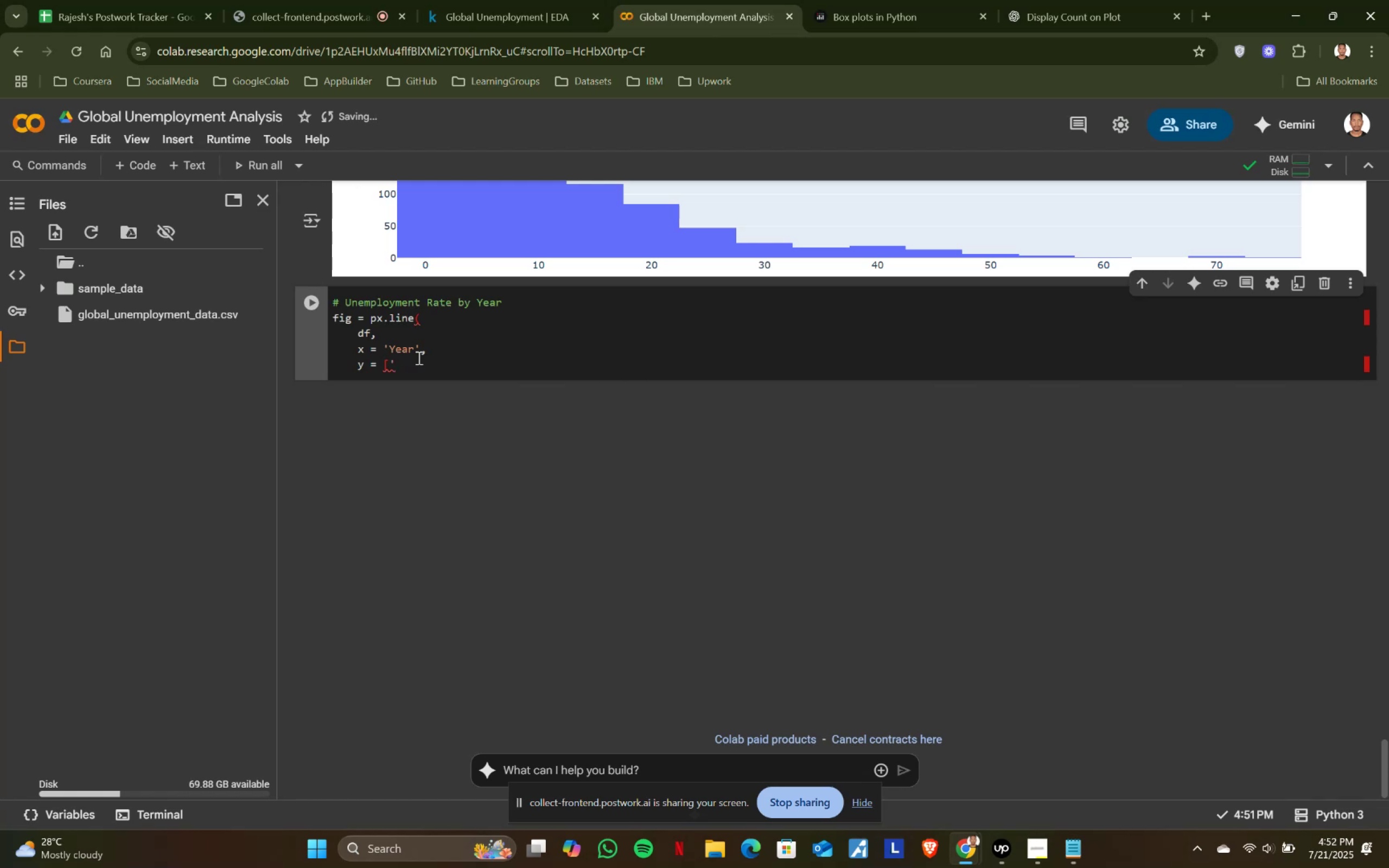 
key(Backspace)
 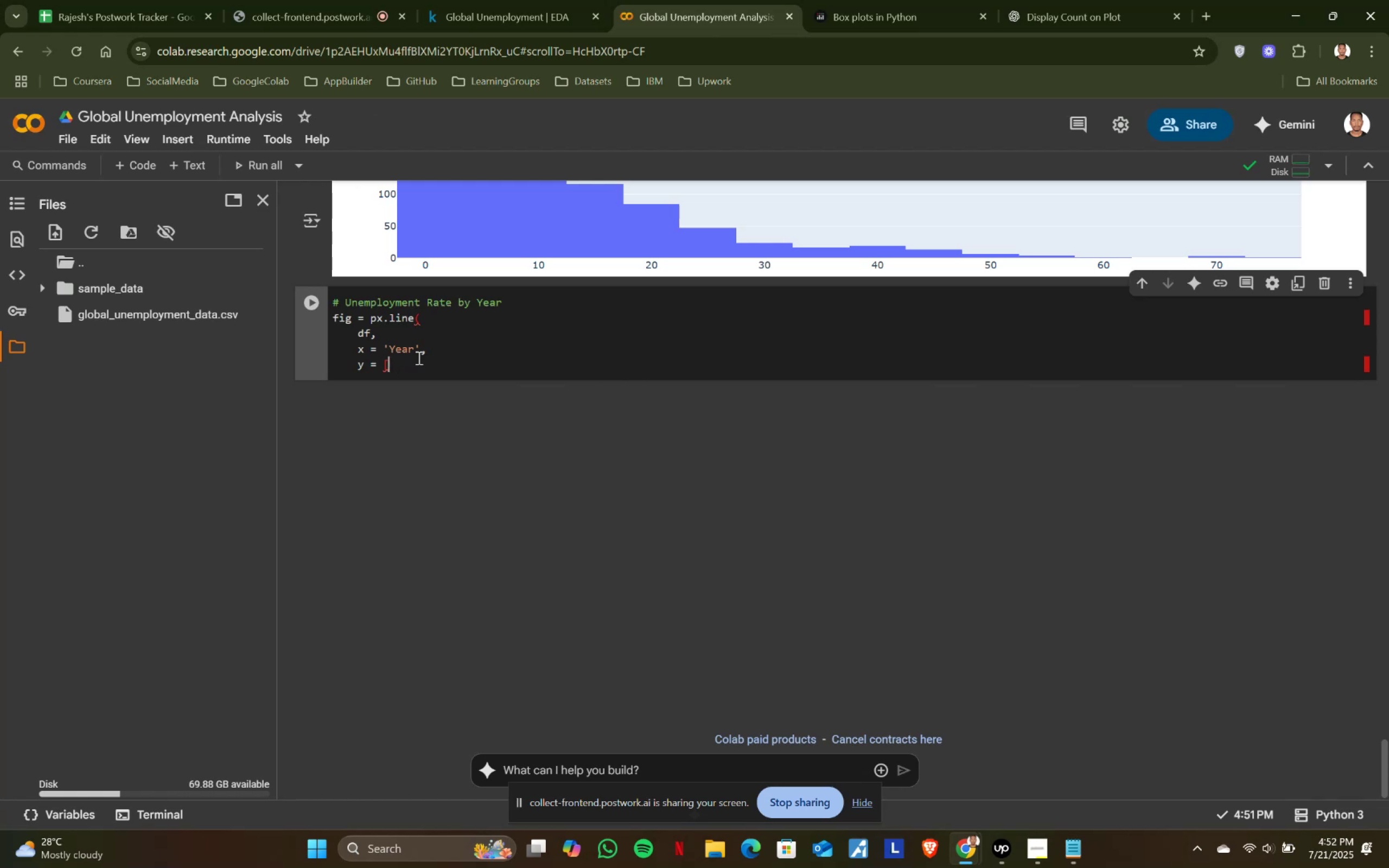 
key(Backspace)
 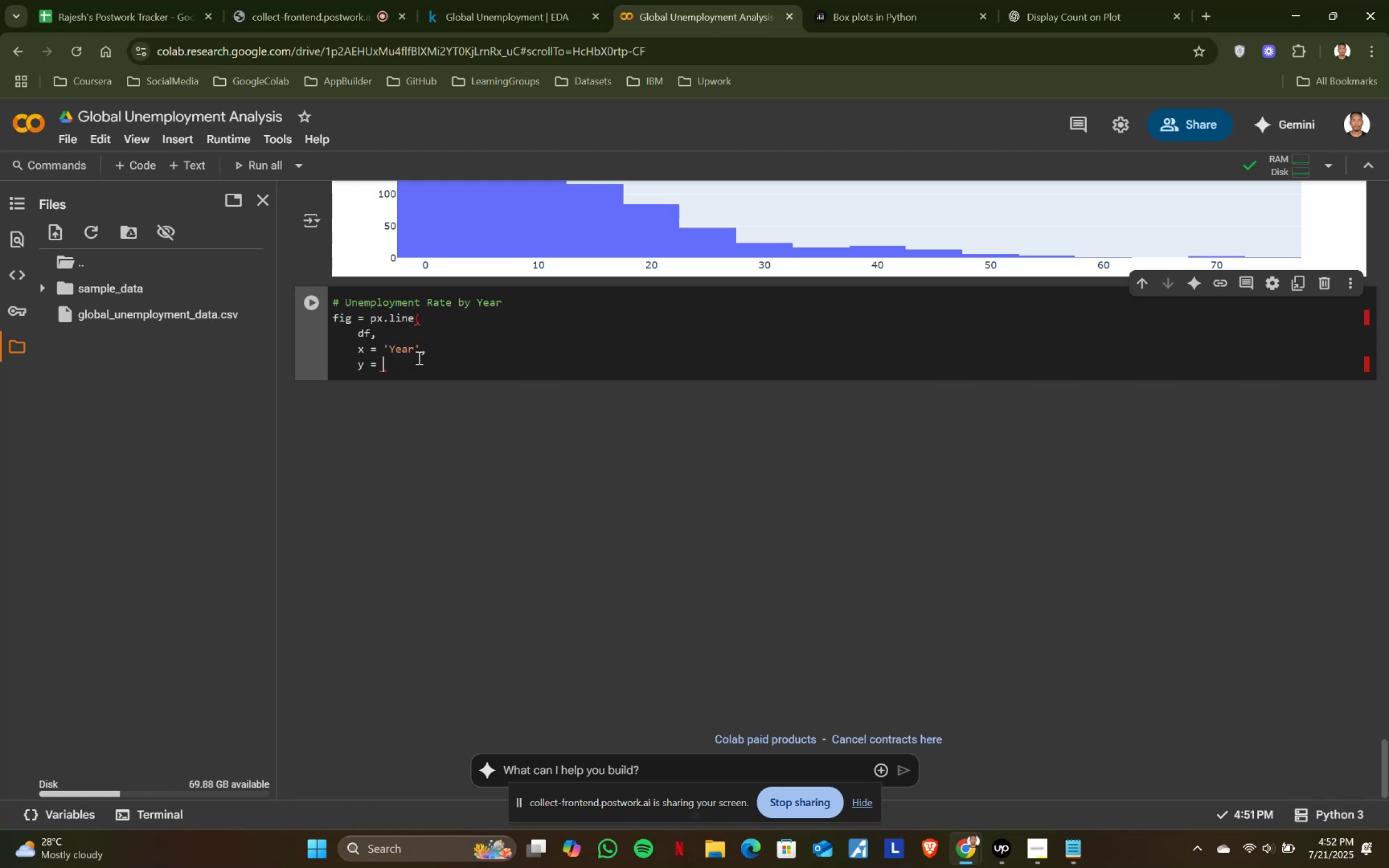 
key(Backspace)
 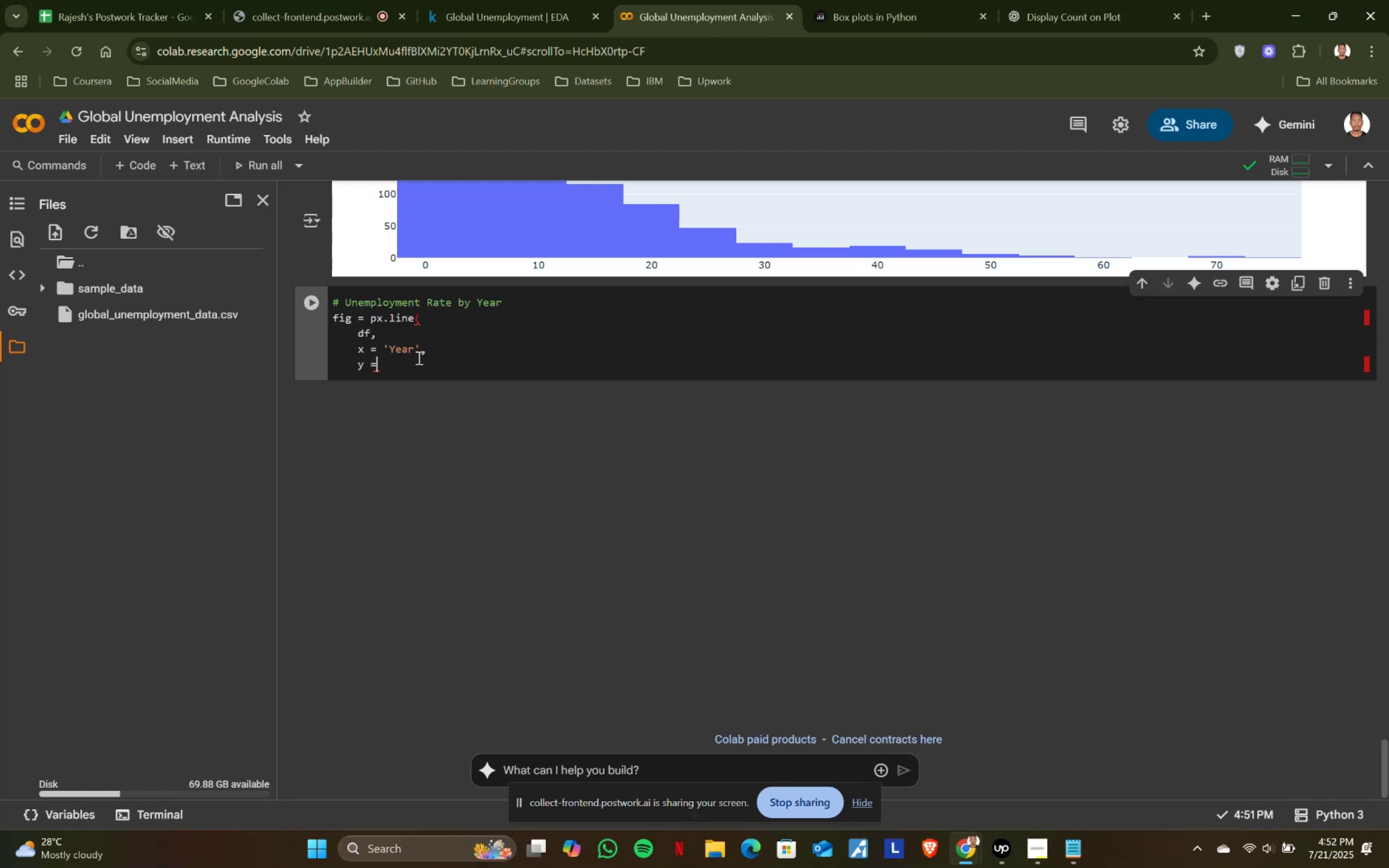 
key(Backspace)
 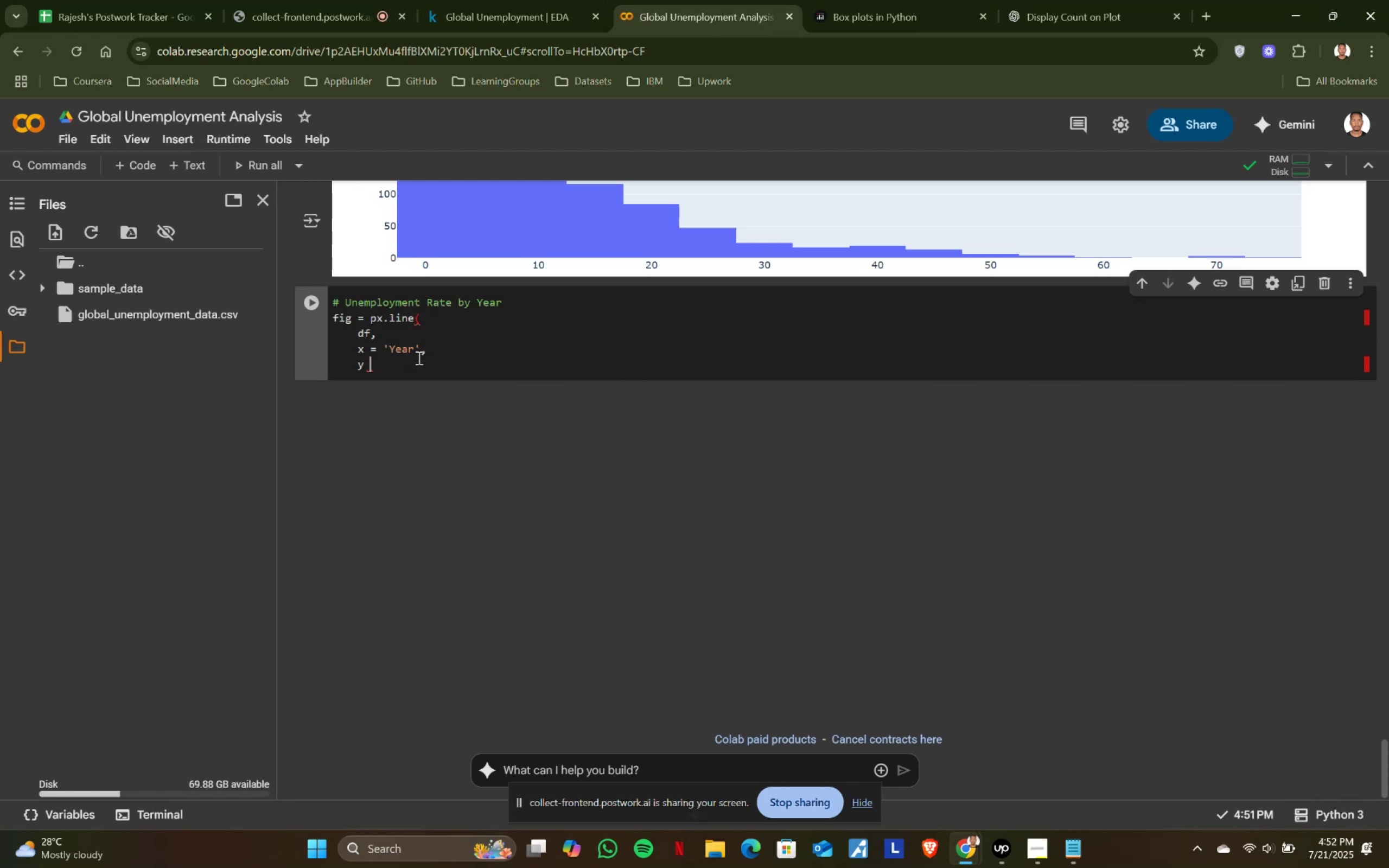 
key(Backspace)
 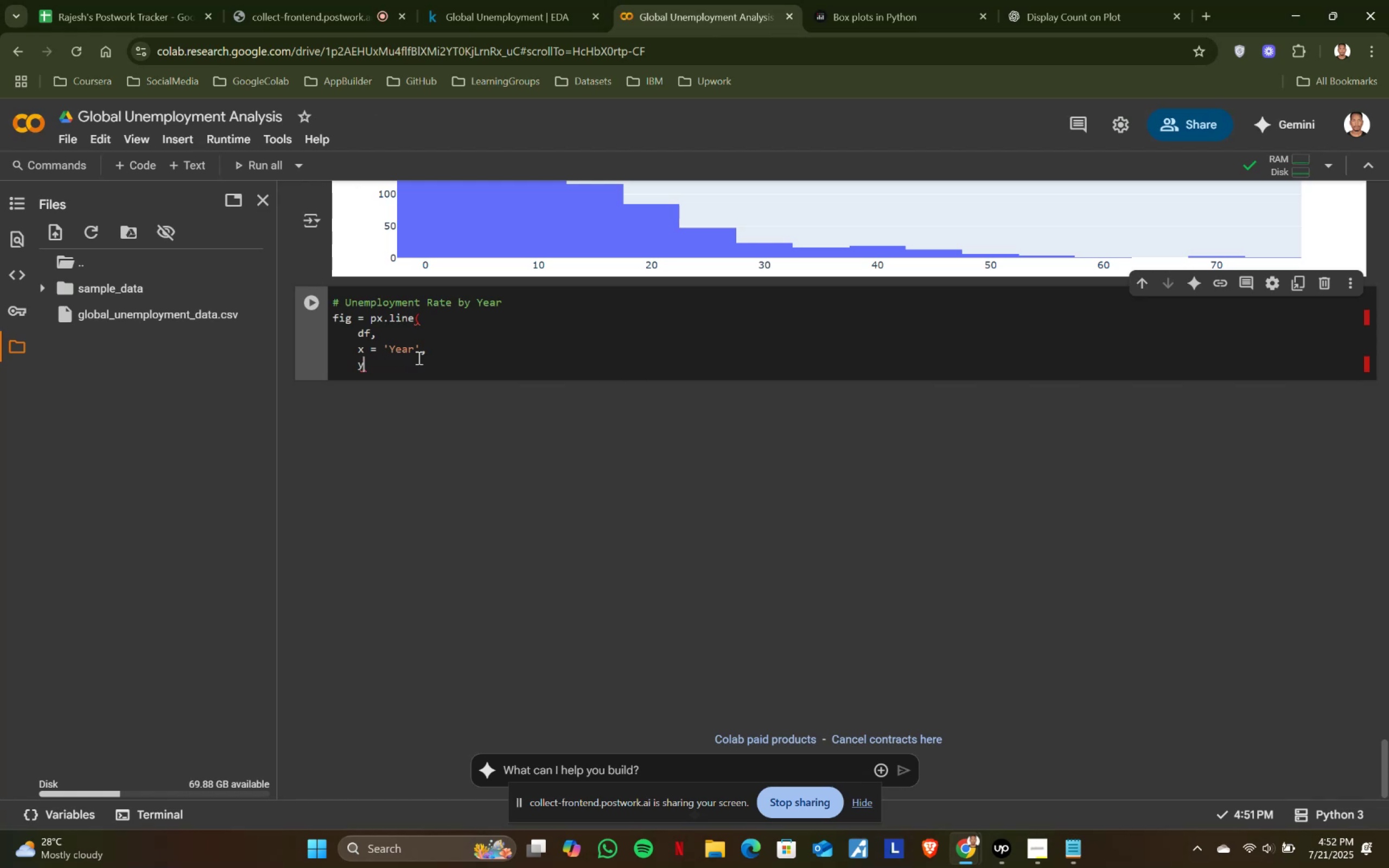 
key(Backspace)
 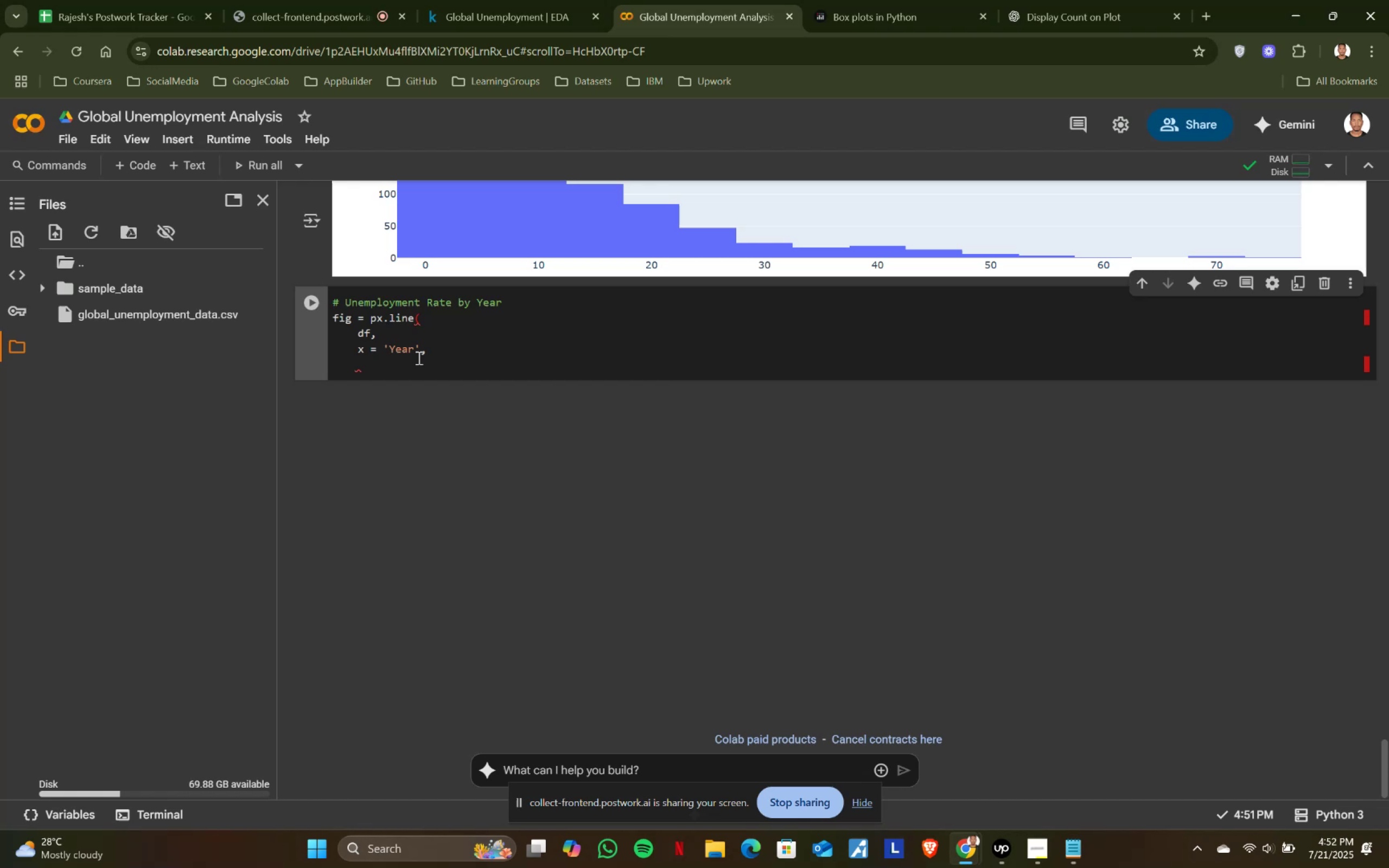 
key(Backspace)
 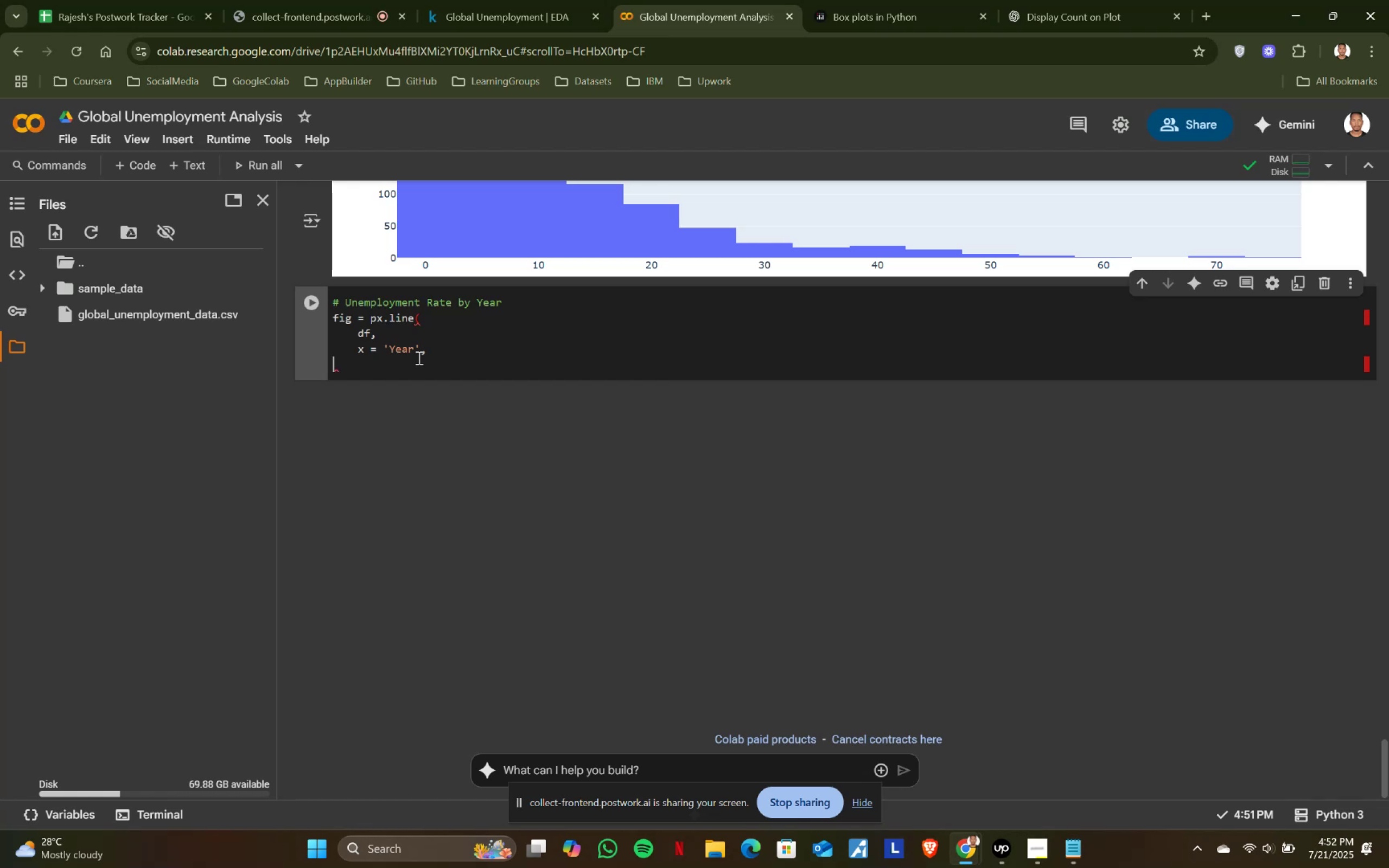 
key(Backspace)
 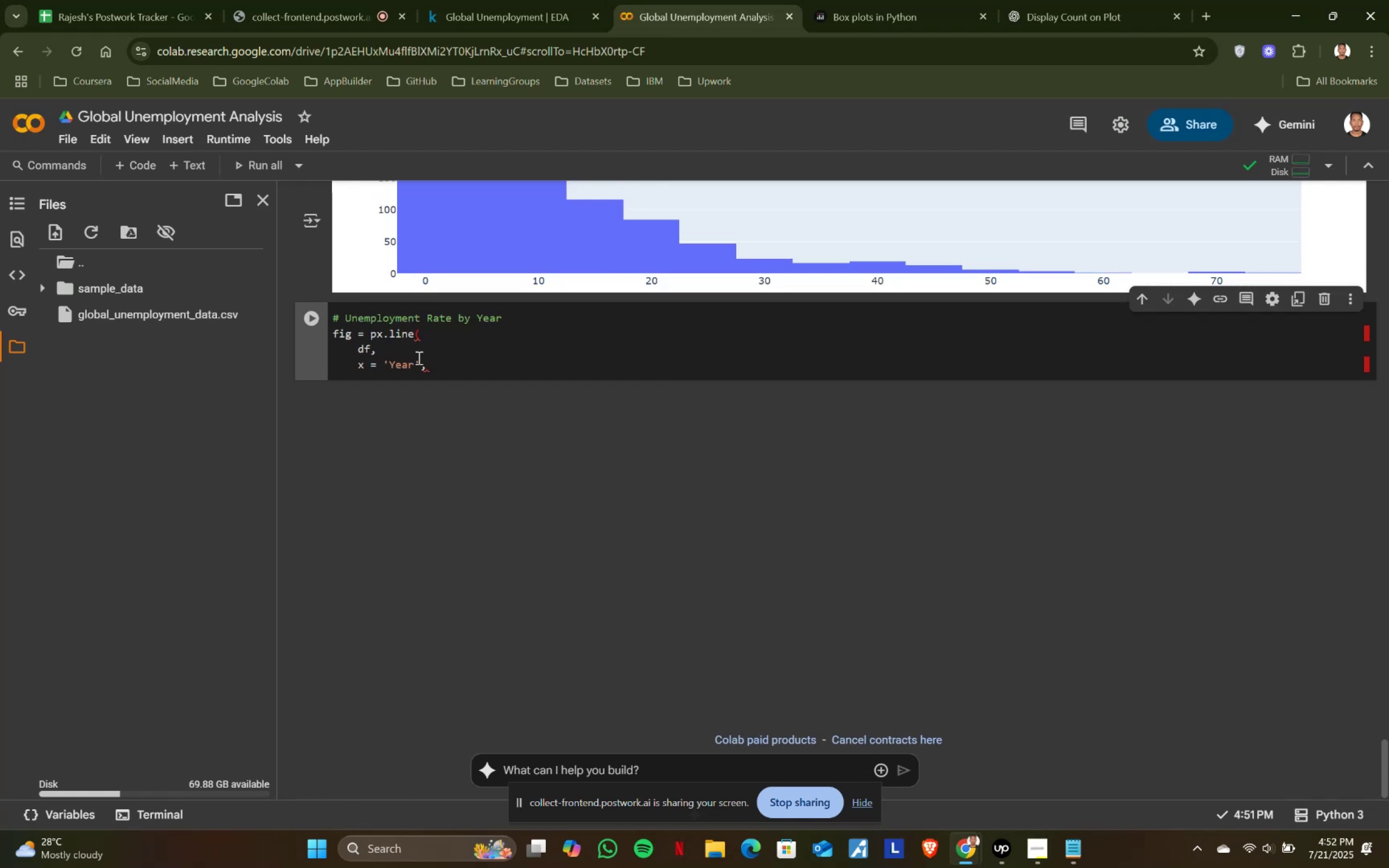 
key(Enter)
 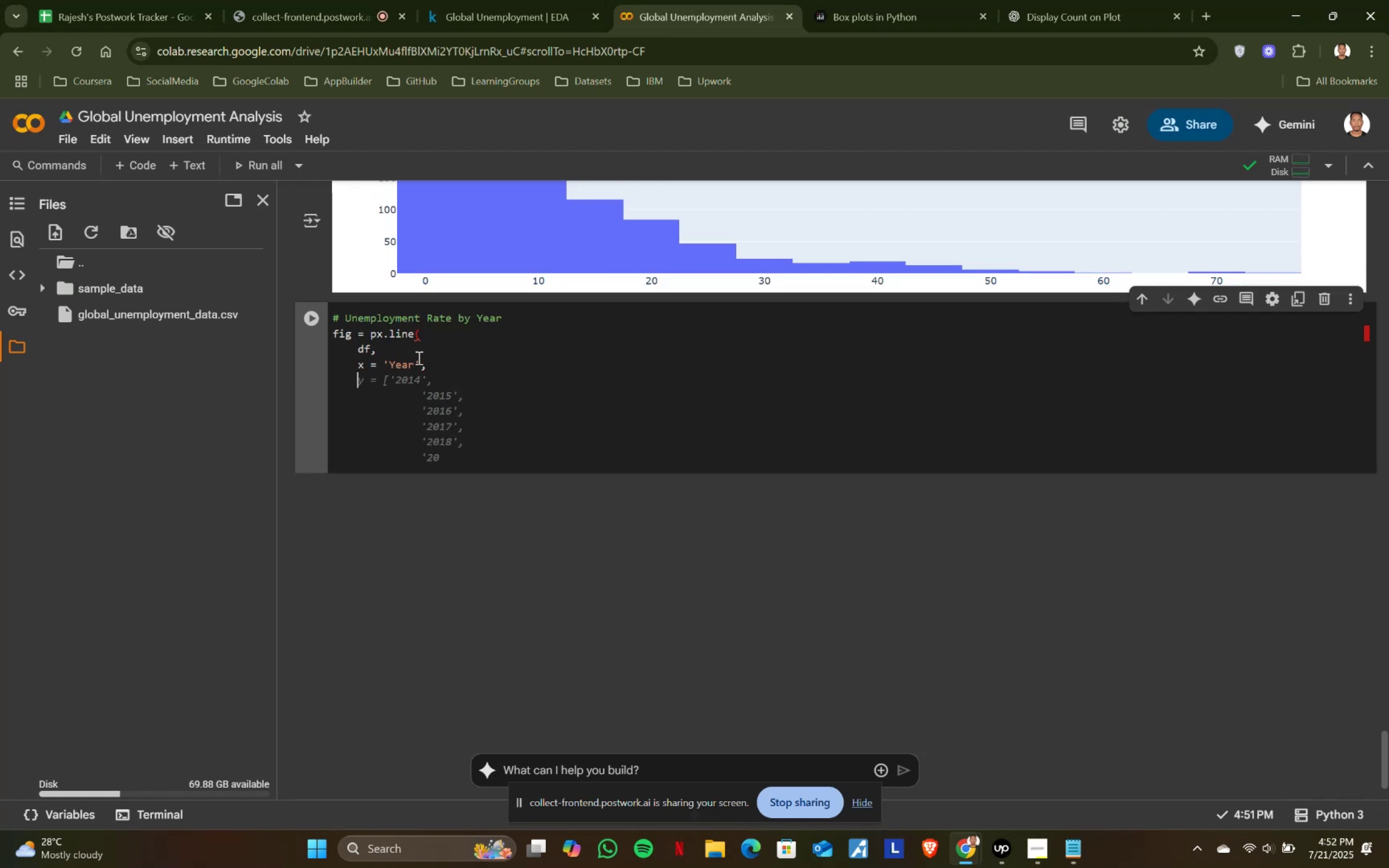 
wait(5.26)
 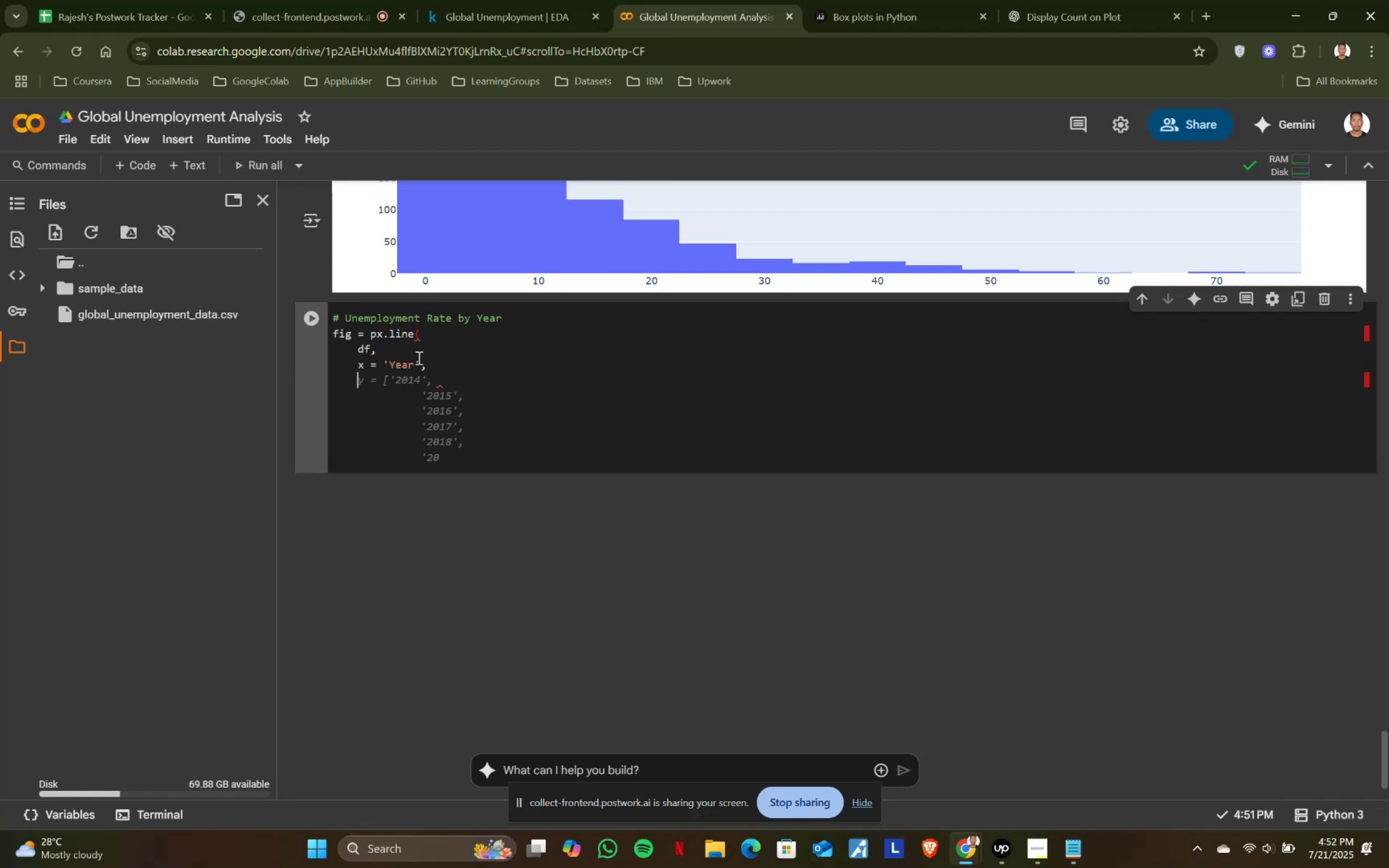 
key(Tab)
type(19,)
 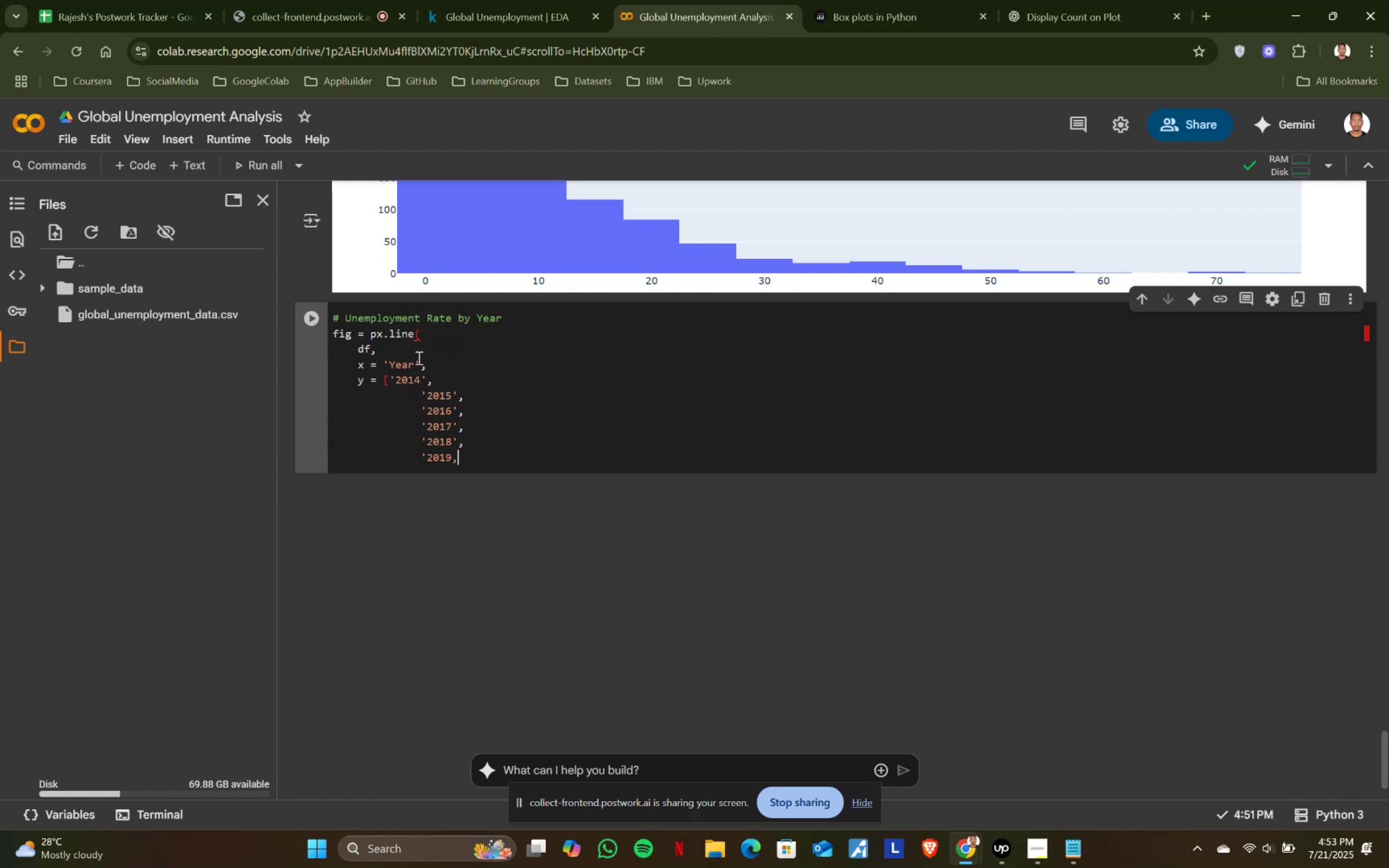 
key(Enter)
 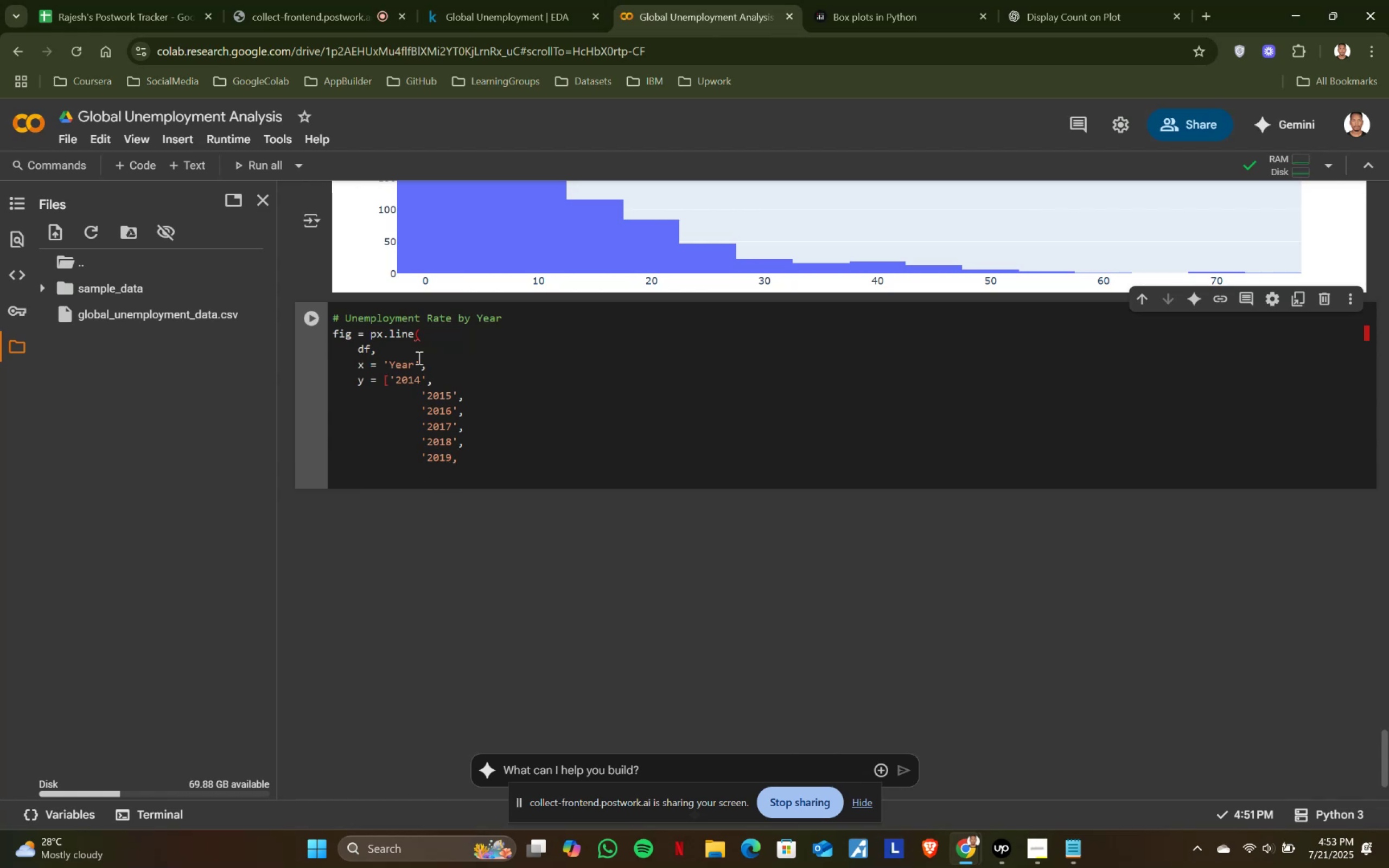 
key(Slash)
 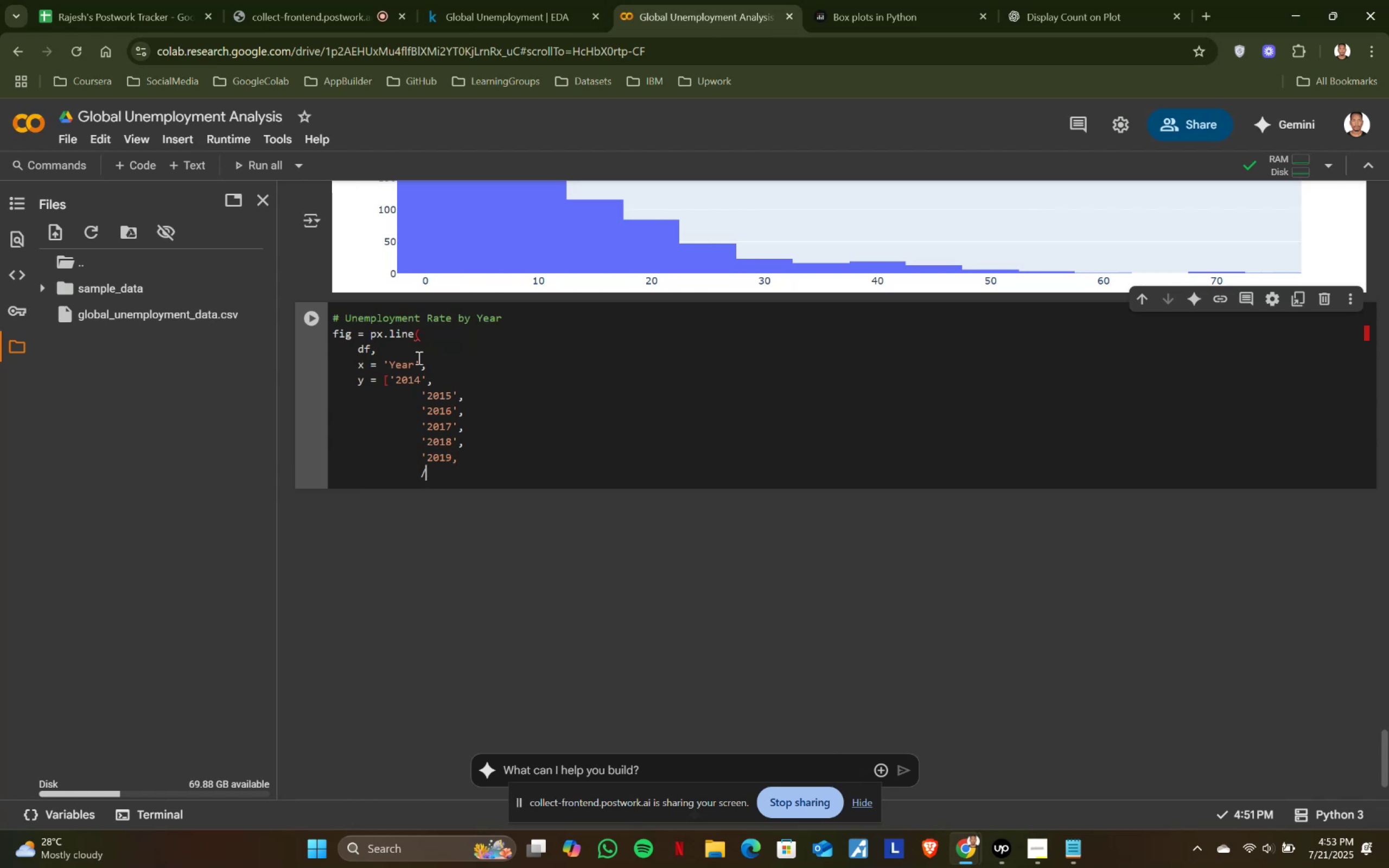 
key(Backspace)
 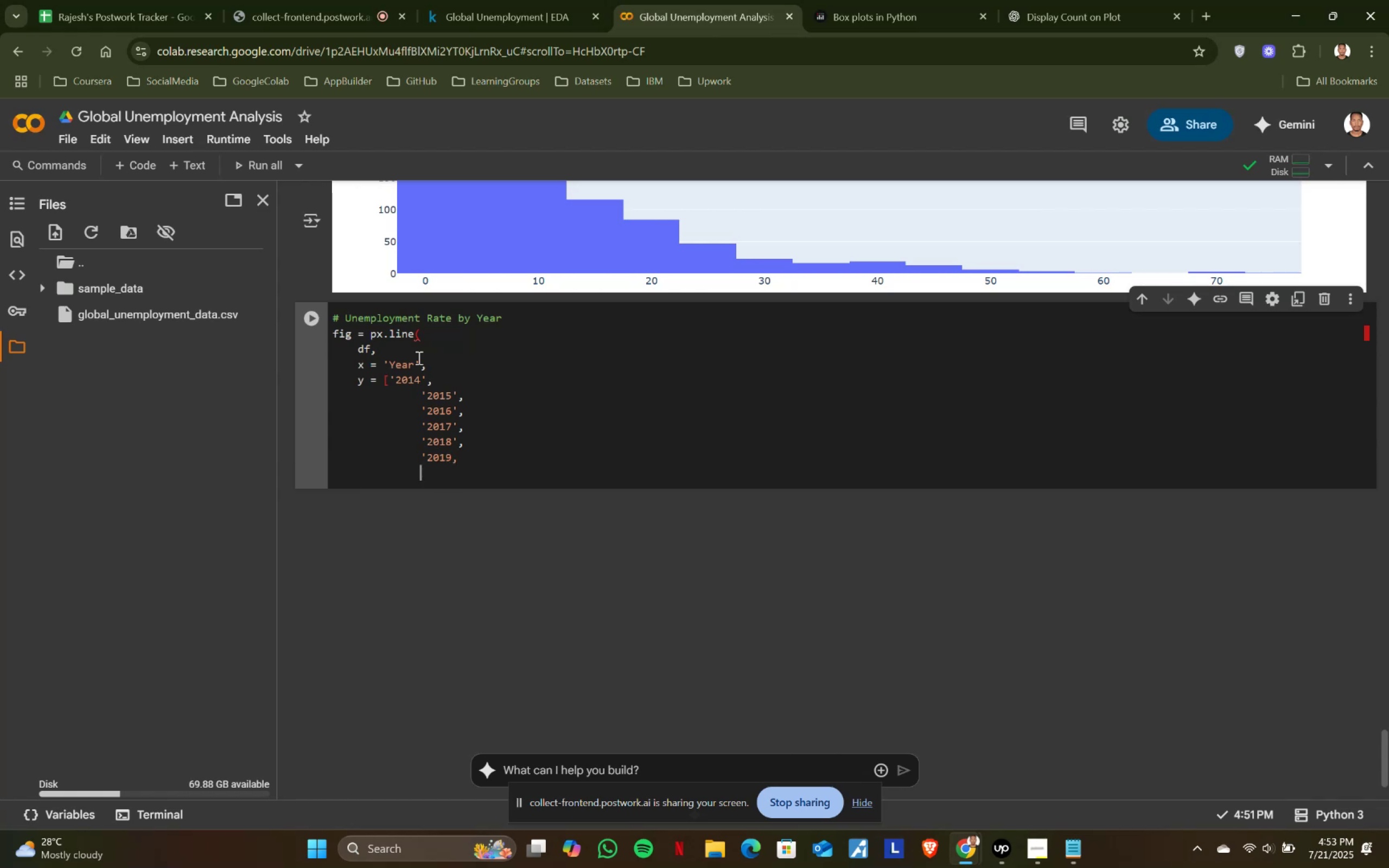 
key(Quote)
 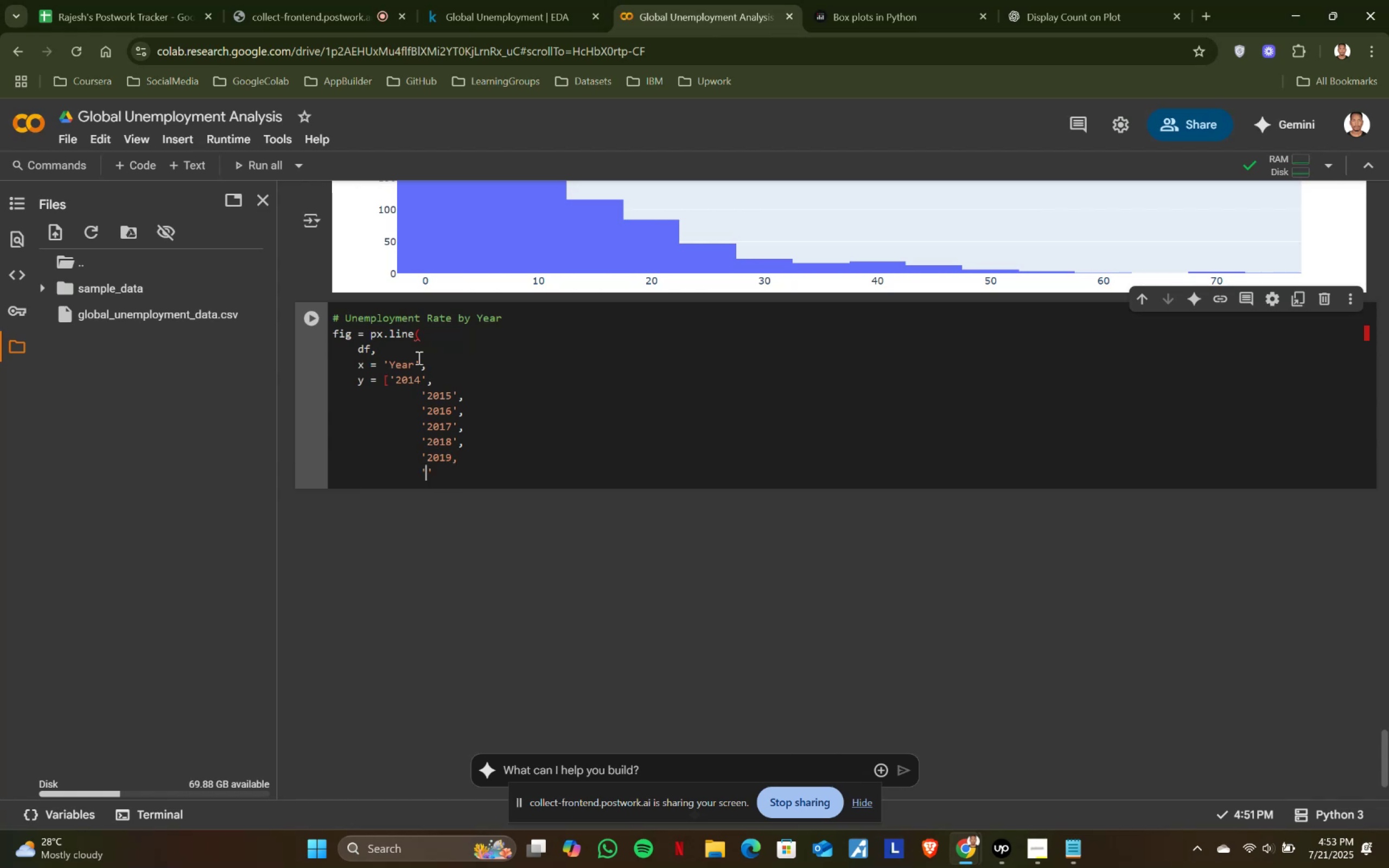 
key(ArrowUp)
 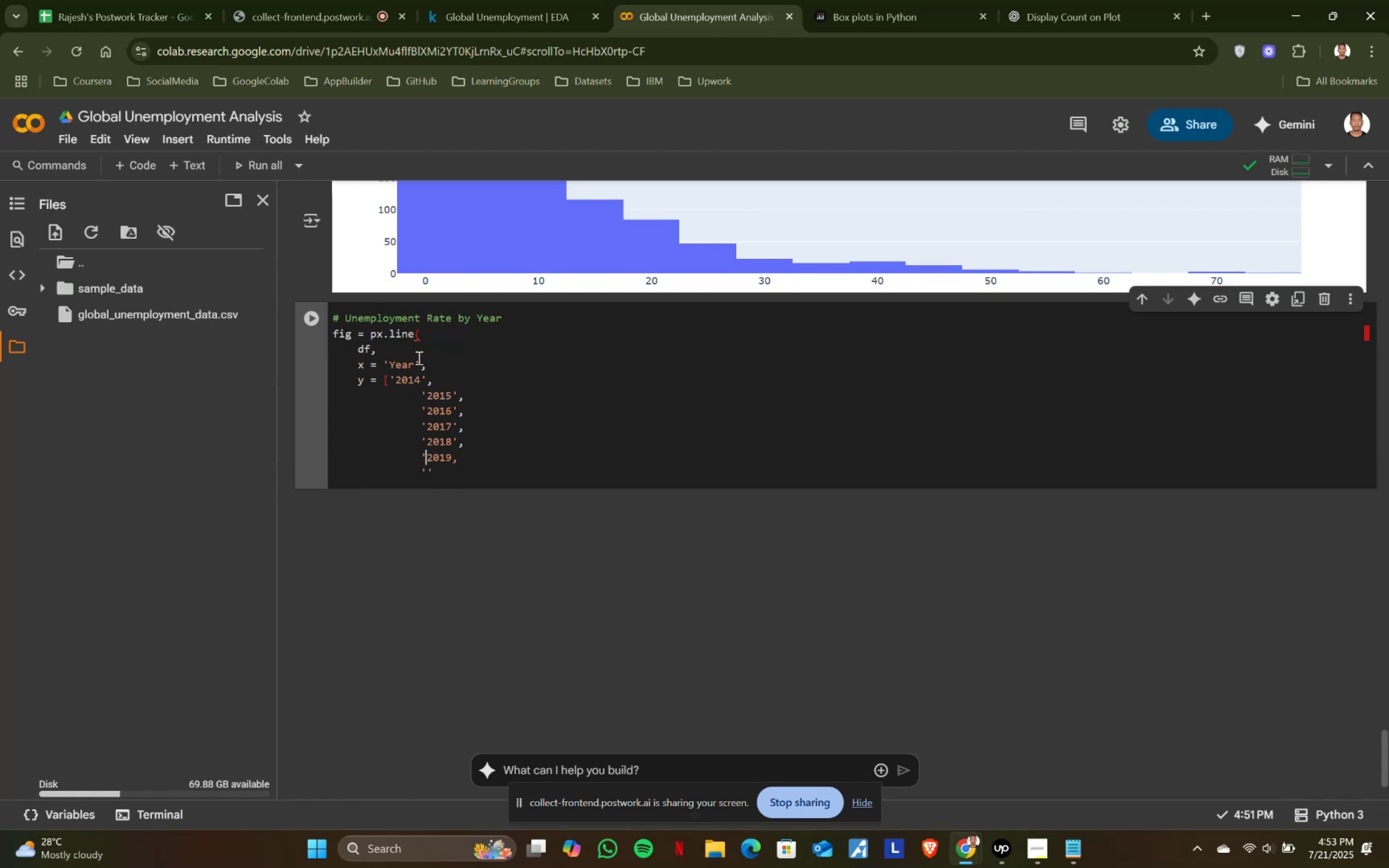 
key(ArrowRight)
 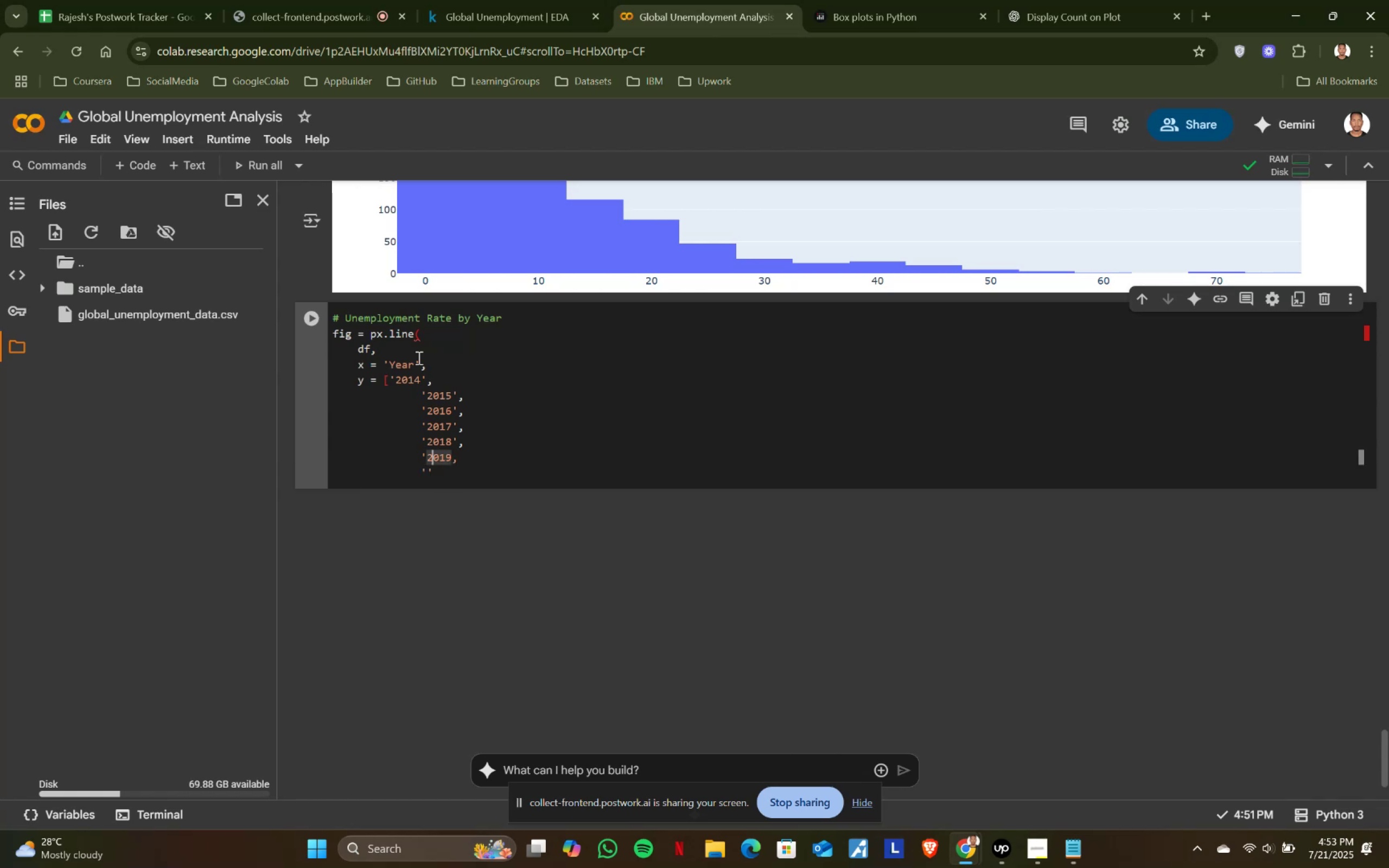 
key(ArrowRight)
 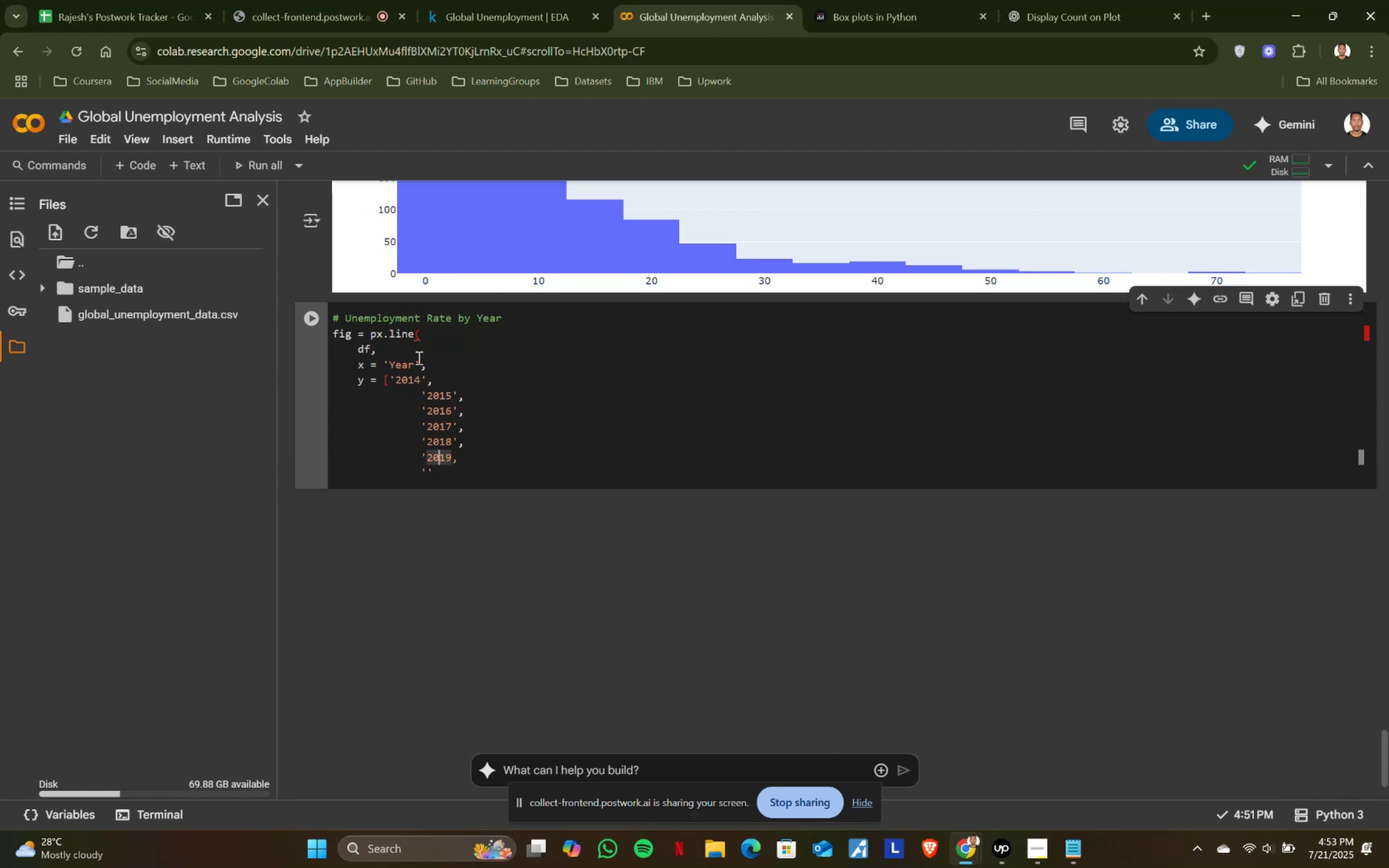 
key(ArrowRight)
 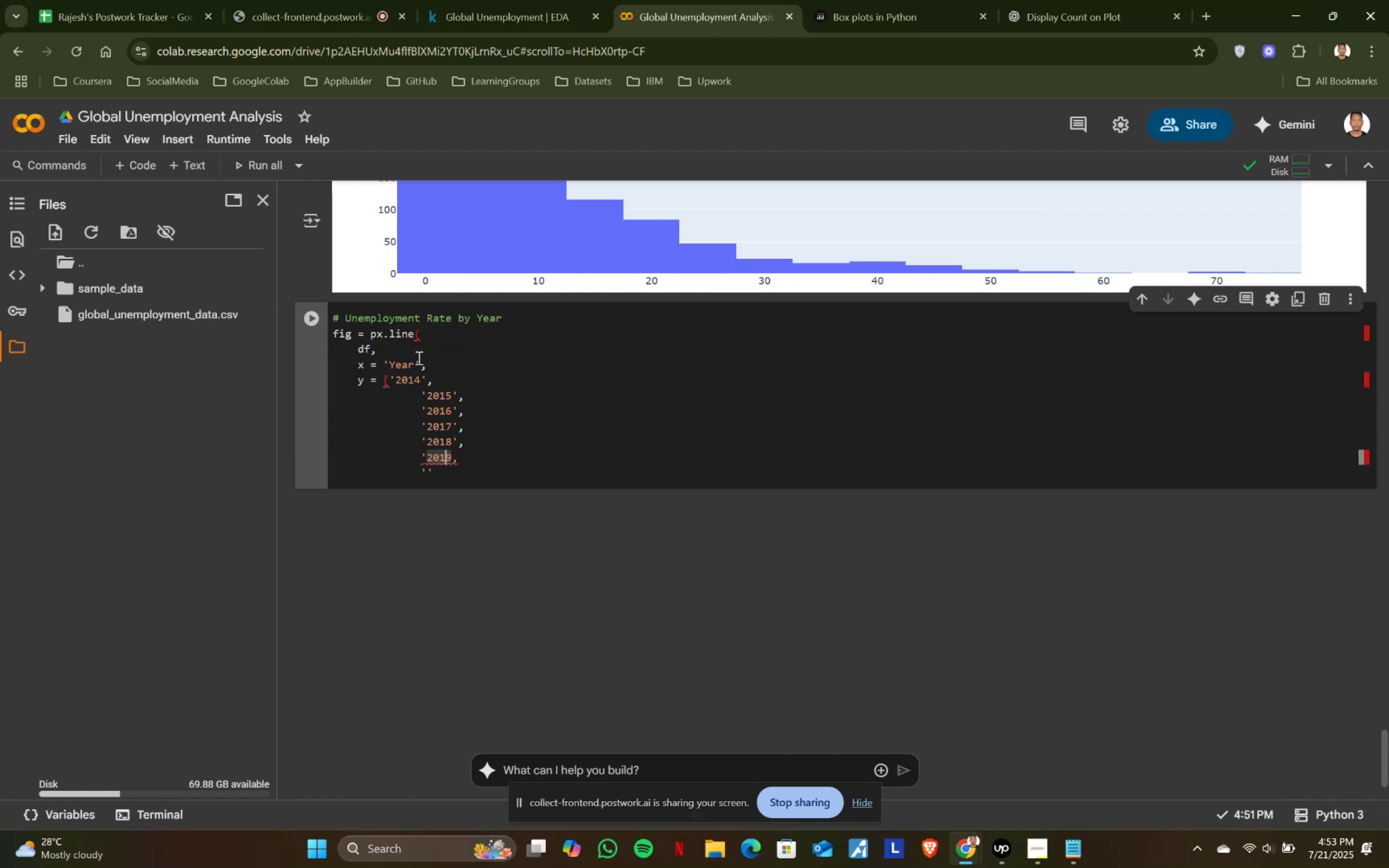 
key(ArrowRight)
 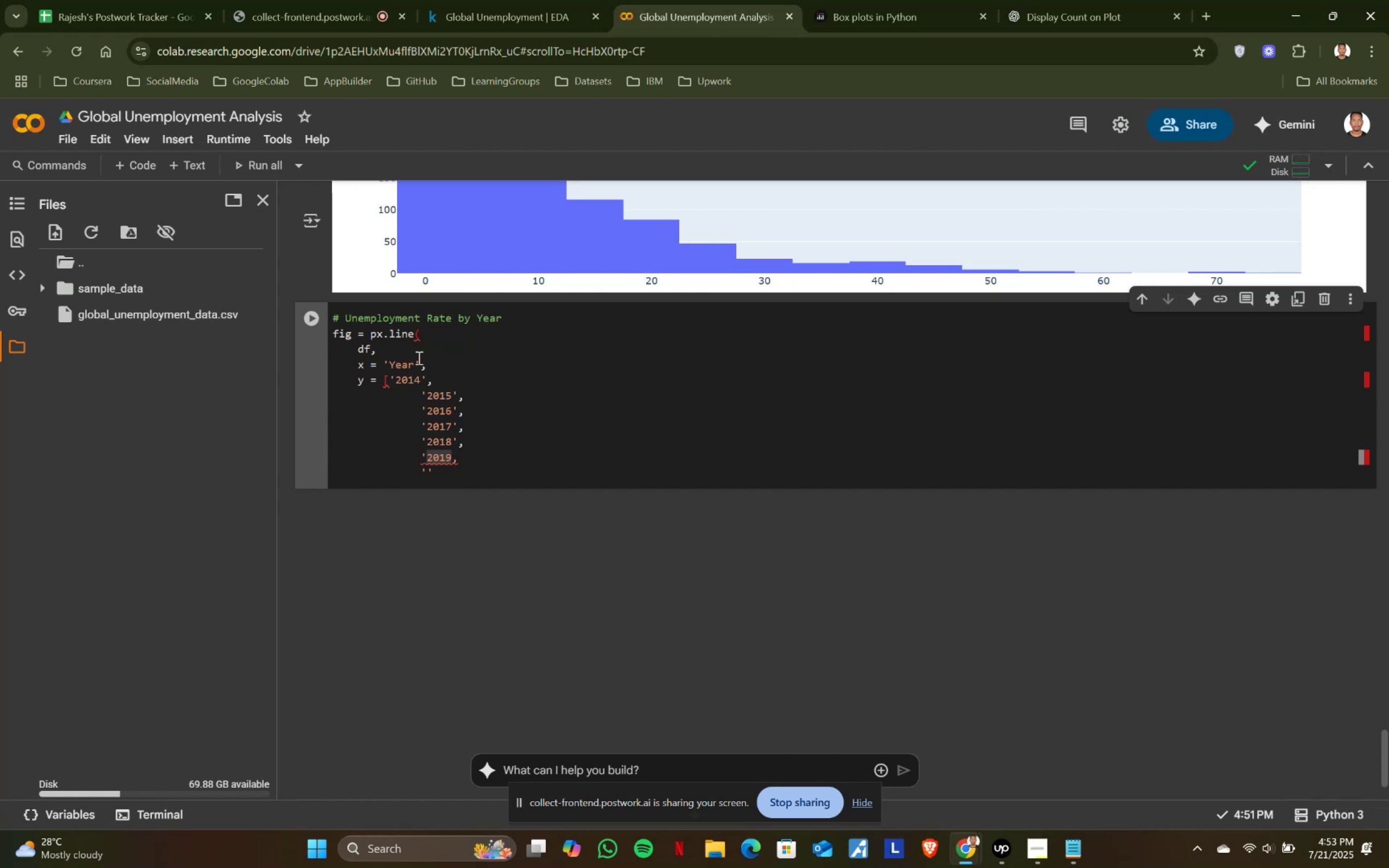 
key(Quote)
 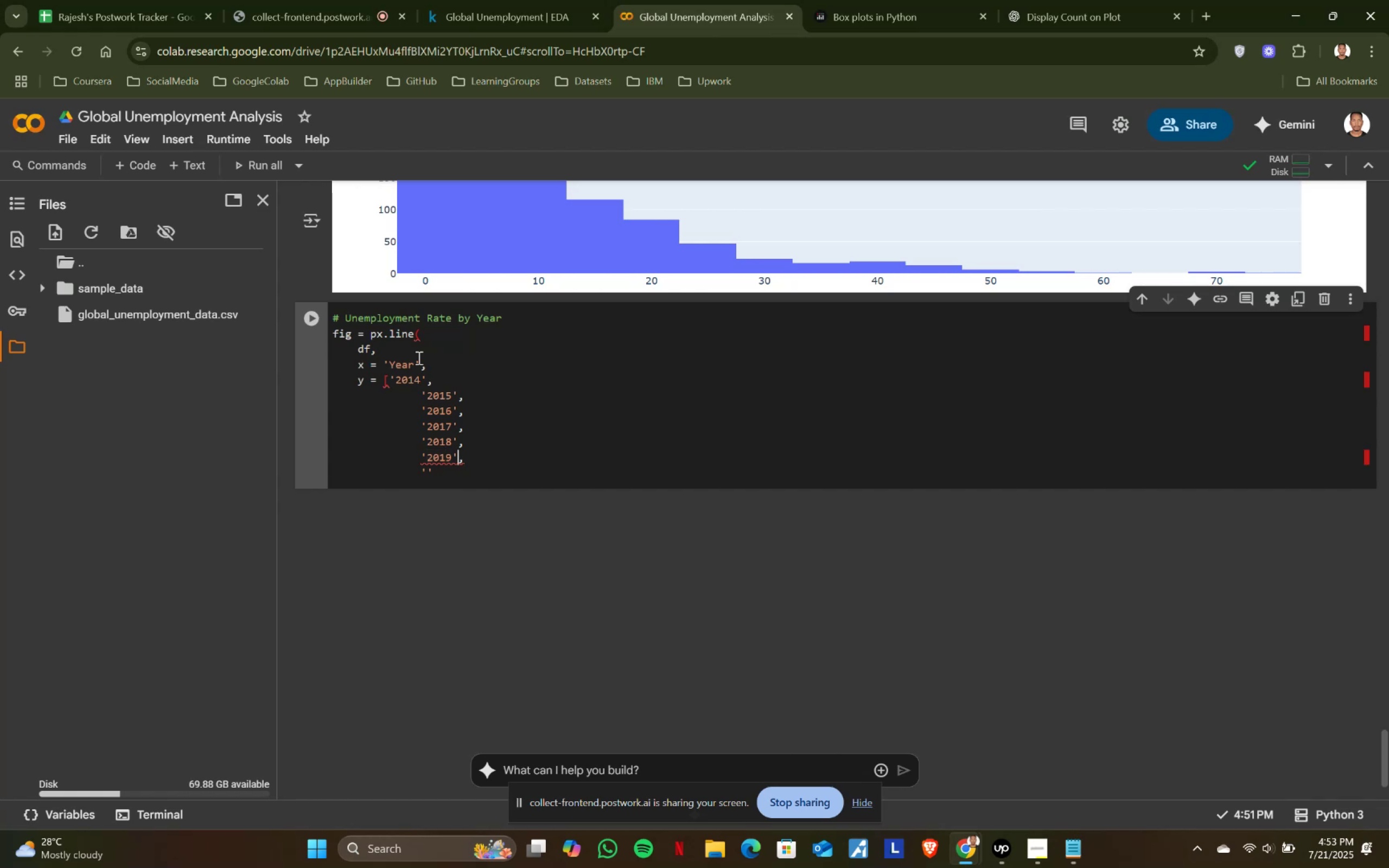 
key(ArrowDown)
 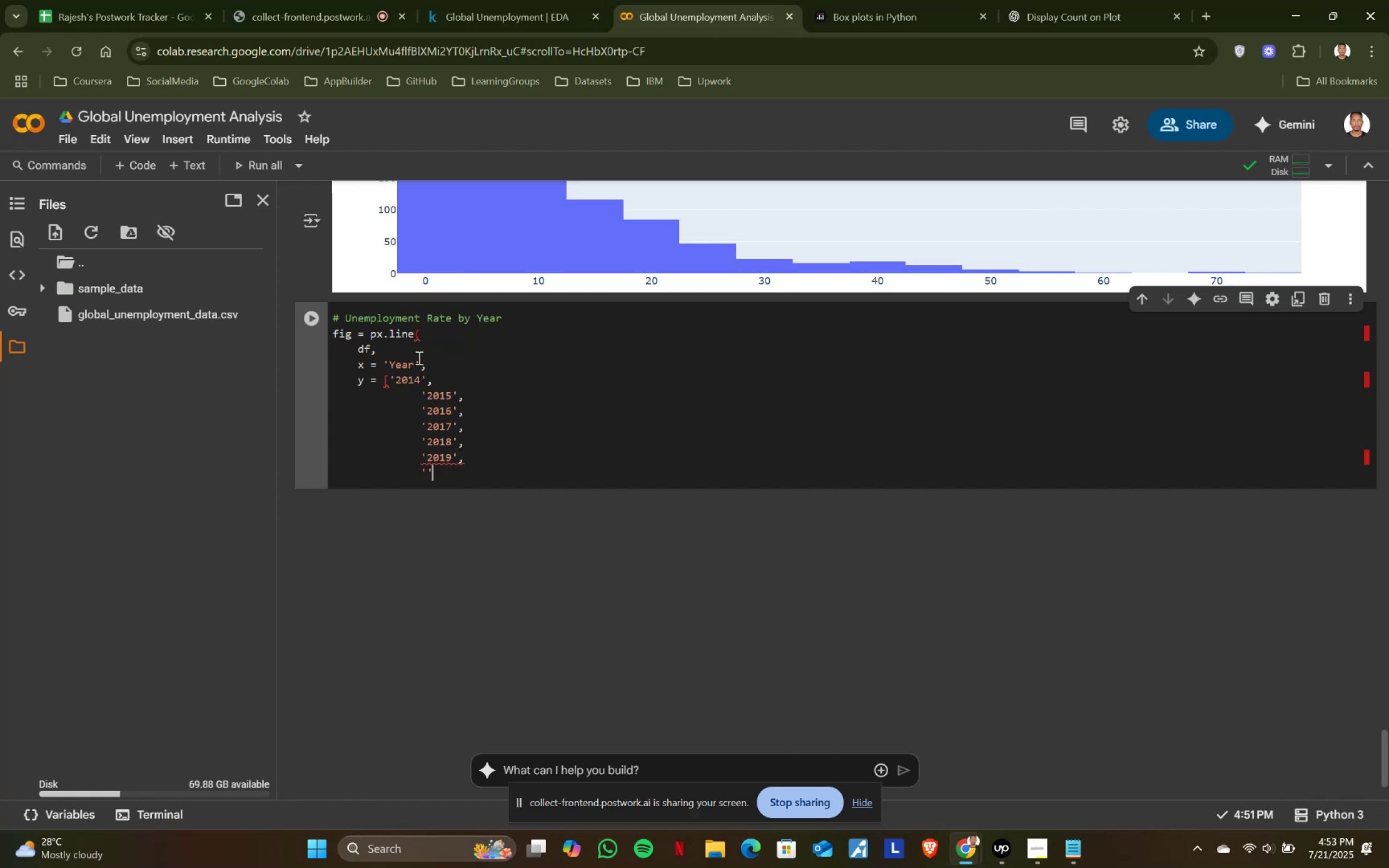 
key(ArrowLeft)
 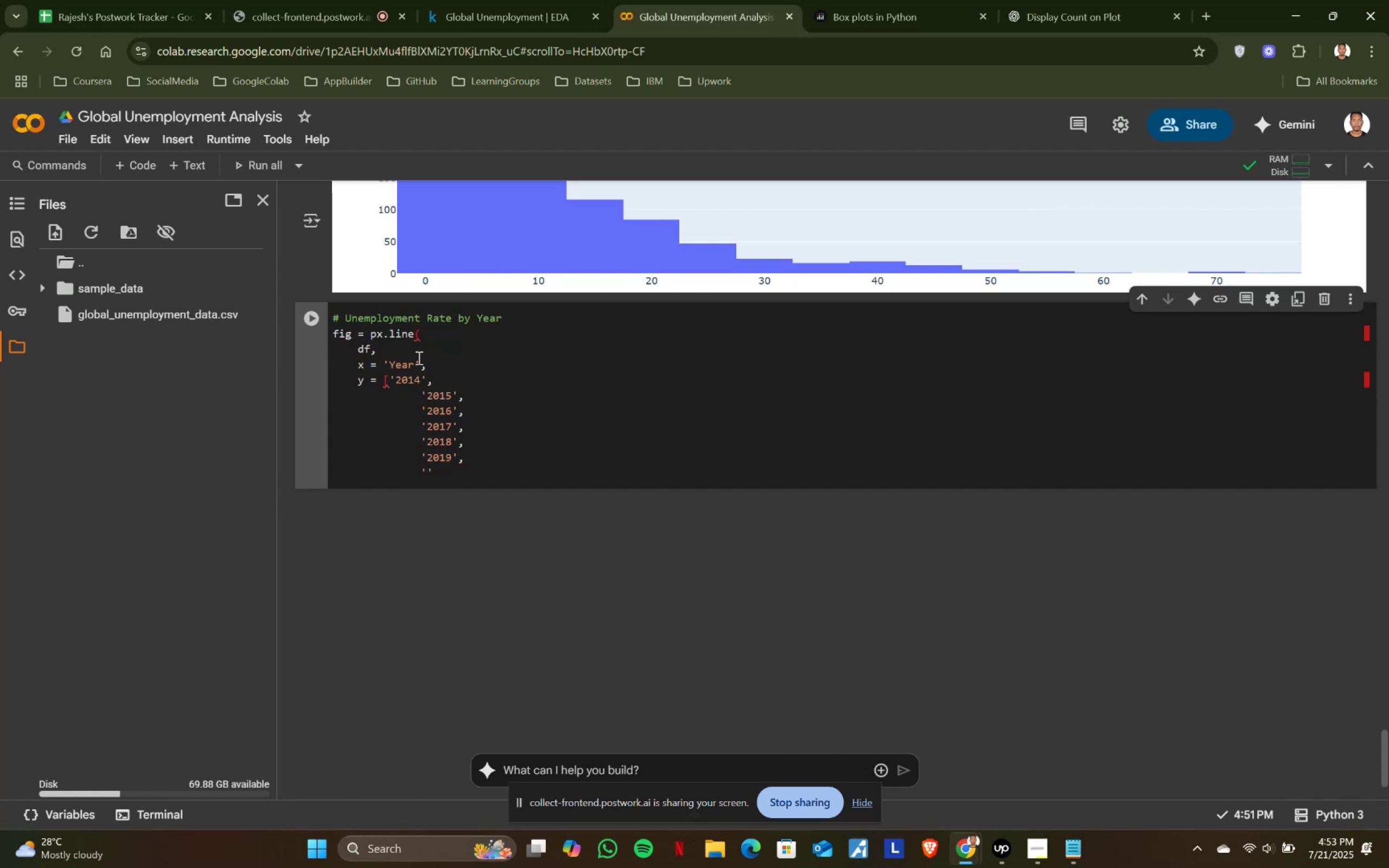 
type(2020)
 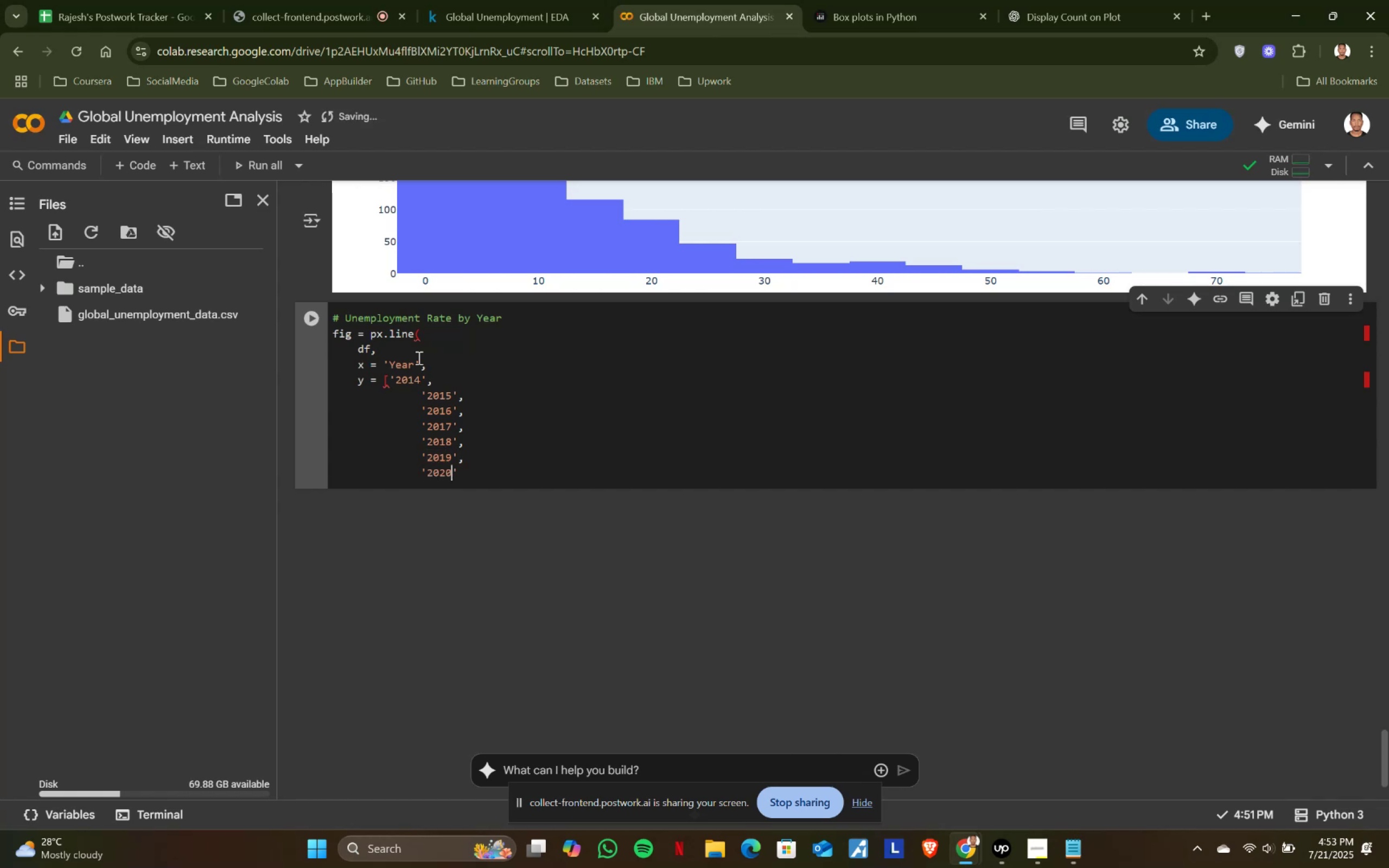 
key(ArrowRight)
 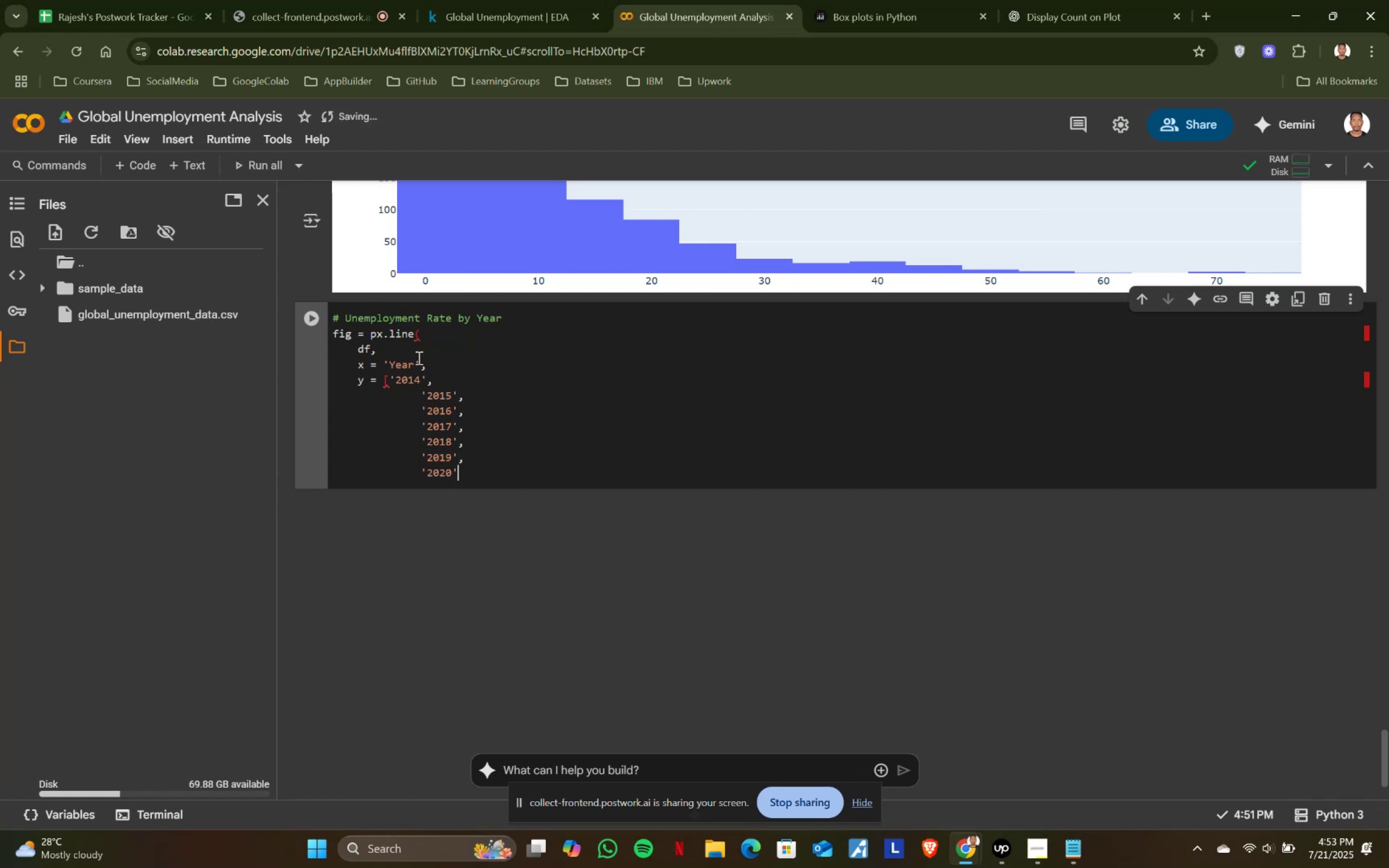 
key(Comma)
 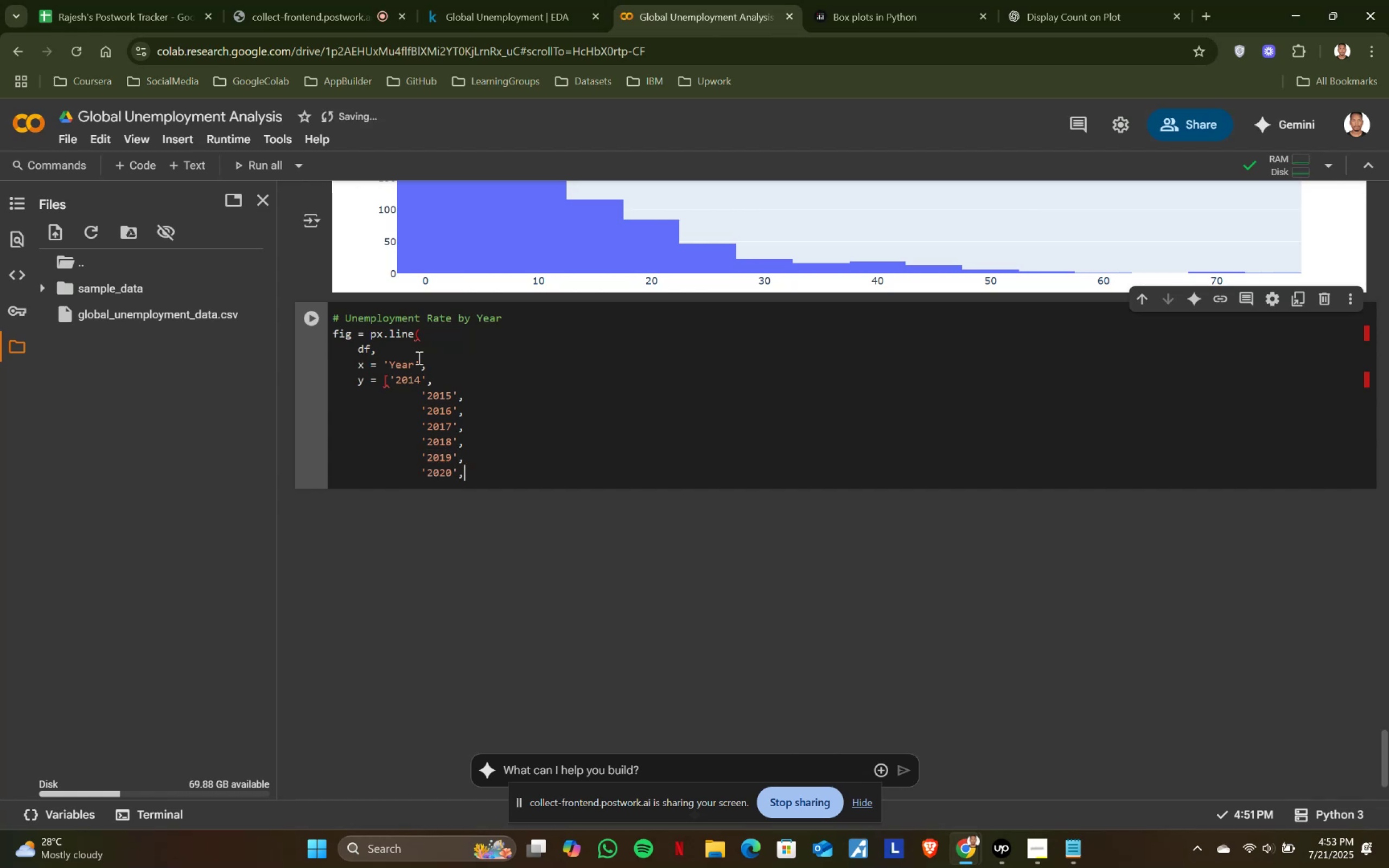 
key(Enter)
 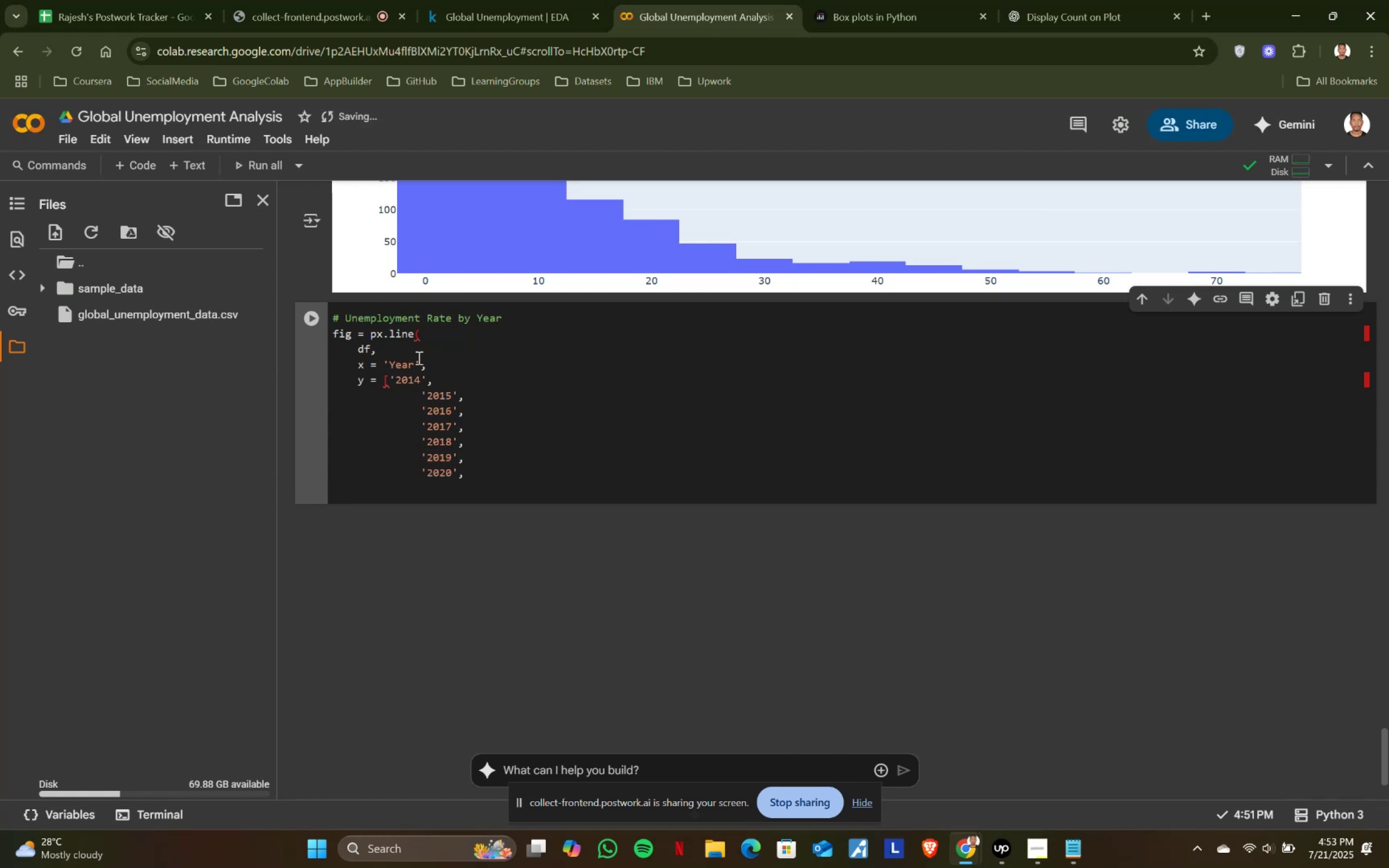 
key(Tab)
key(Tab)
key(Backspace)
type(  '2021)
 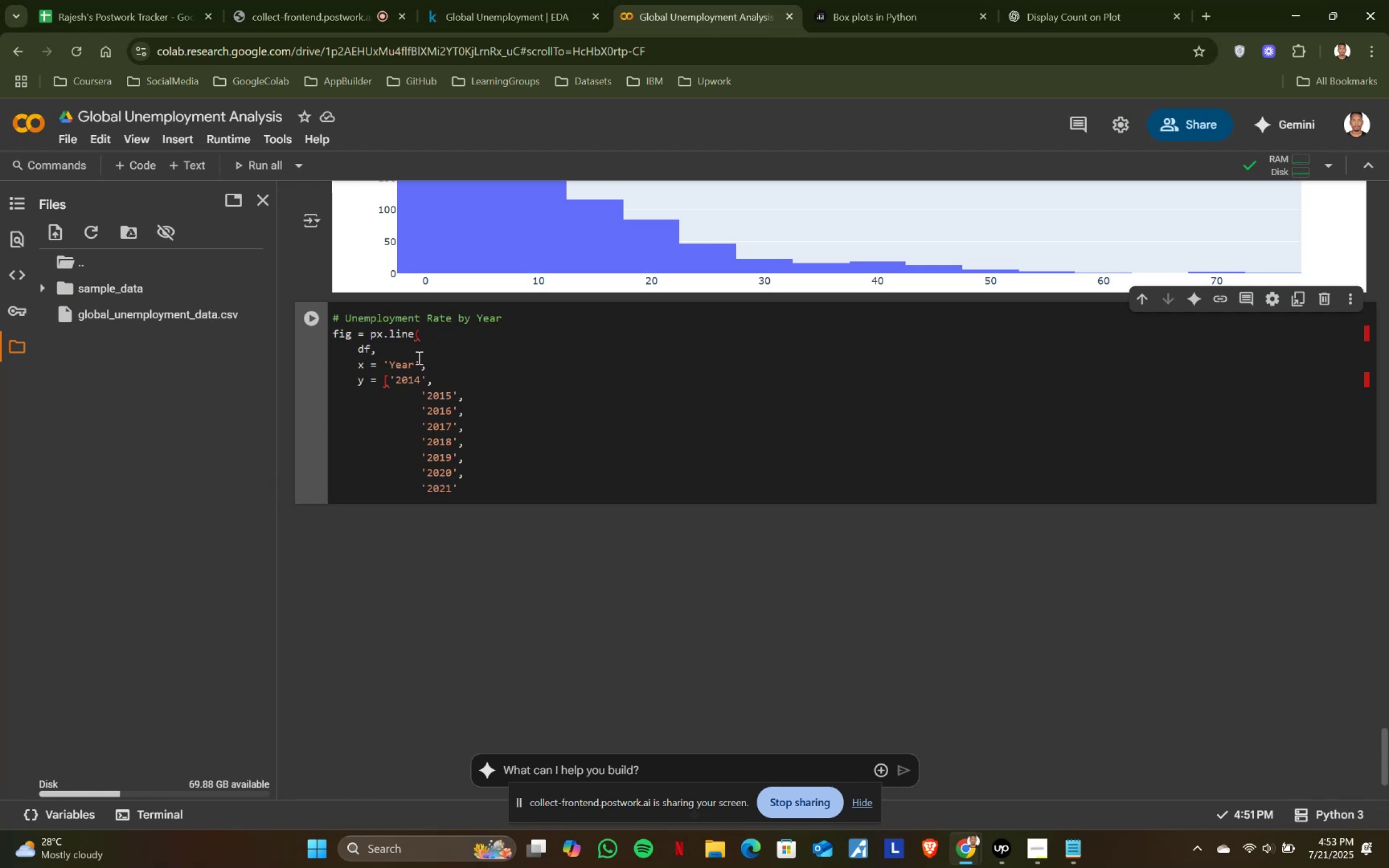 
key(ArrowRight)
 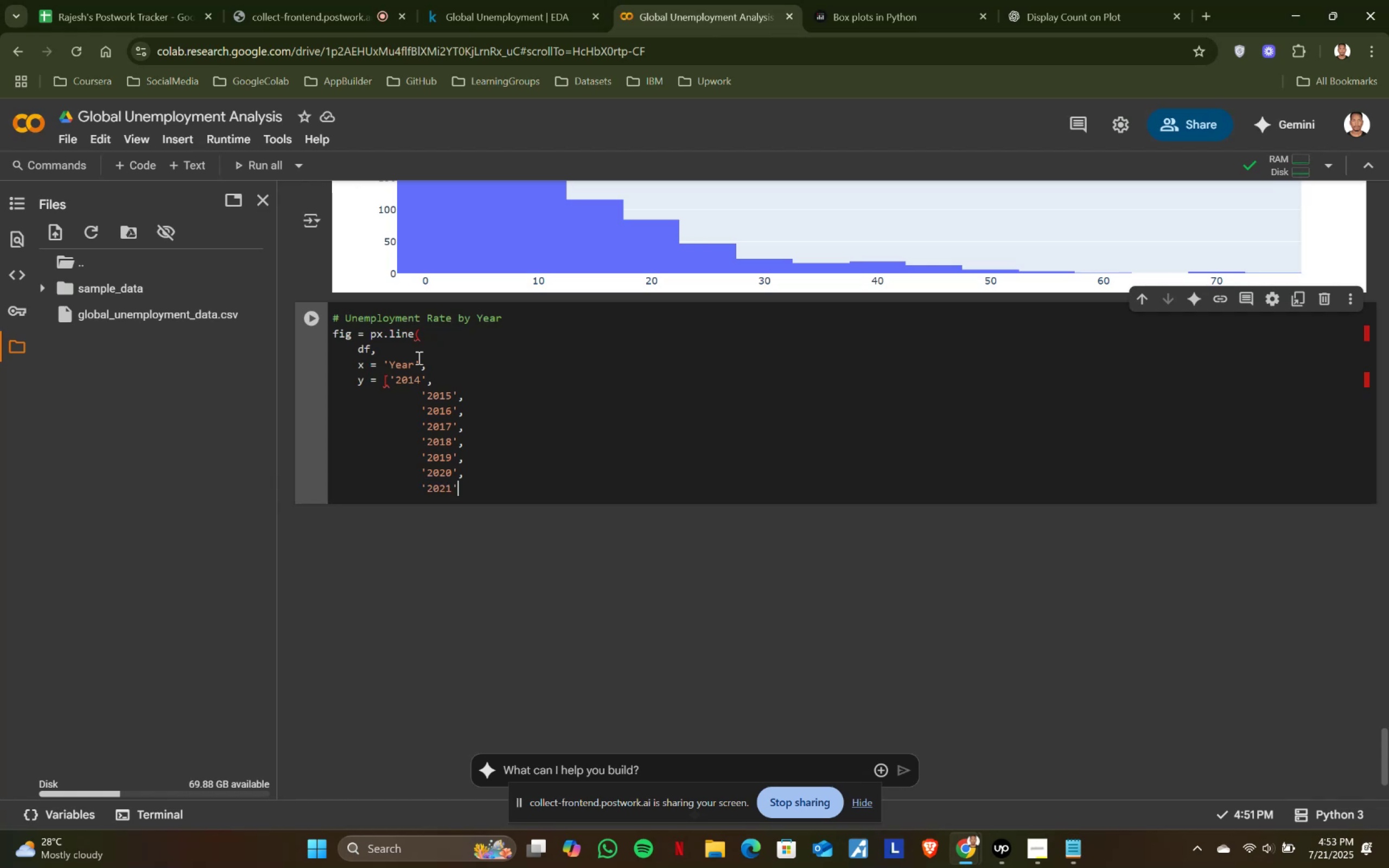 
key(Comma)
 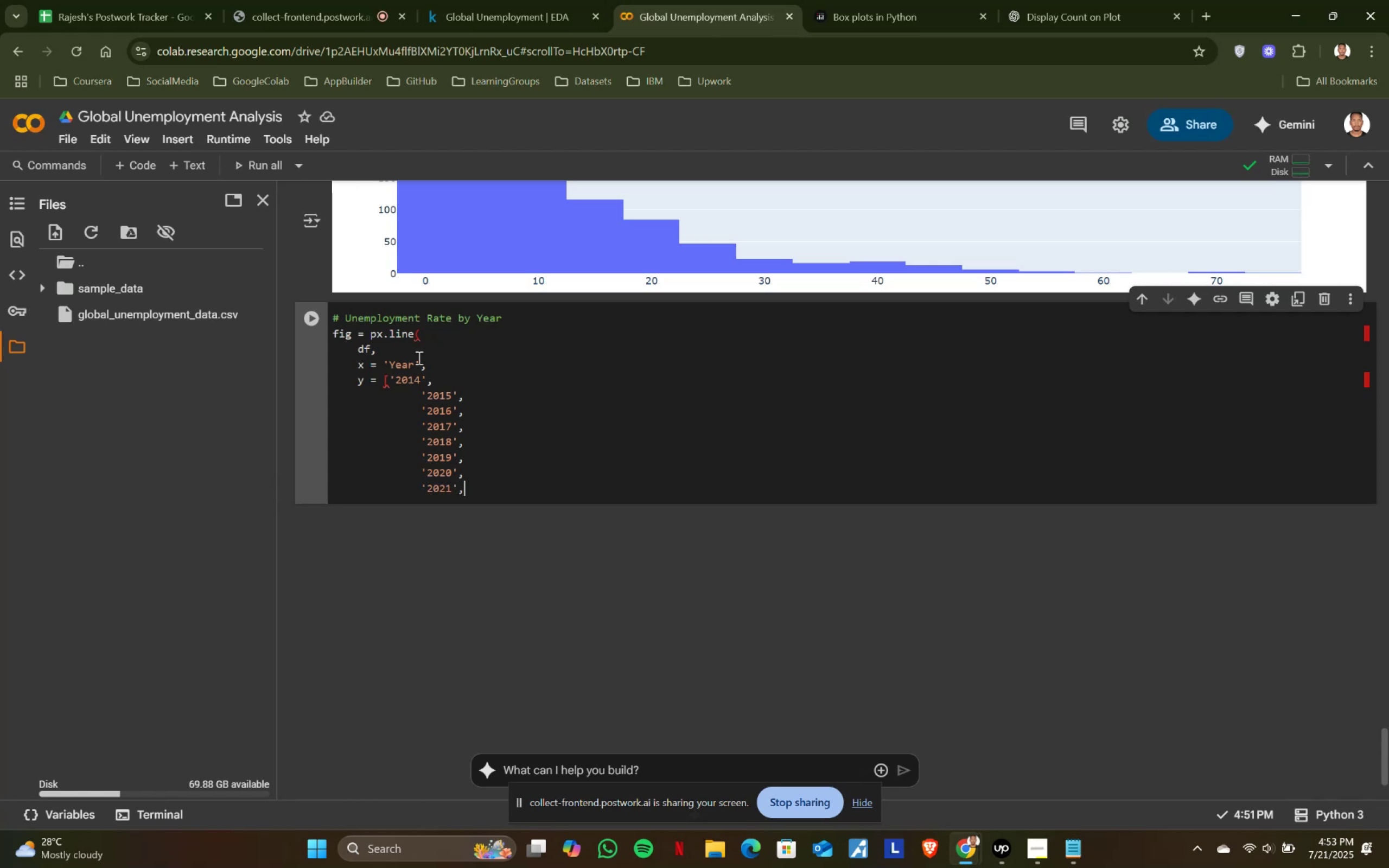 
key(Enter)
 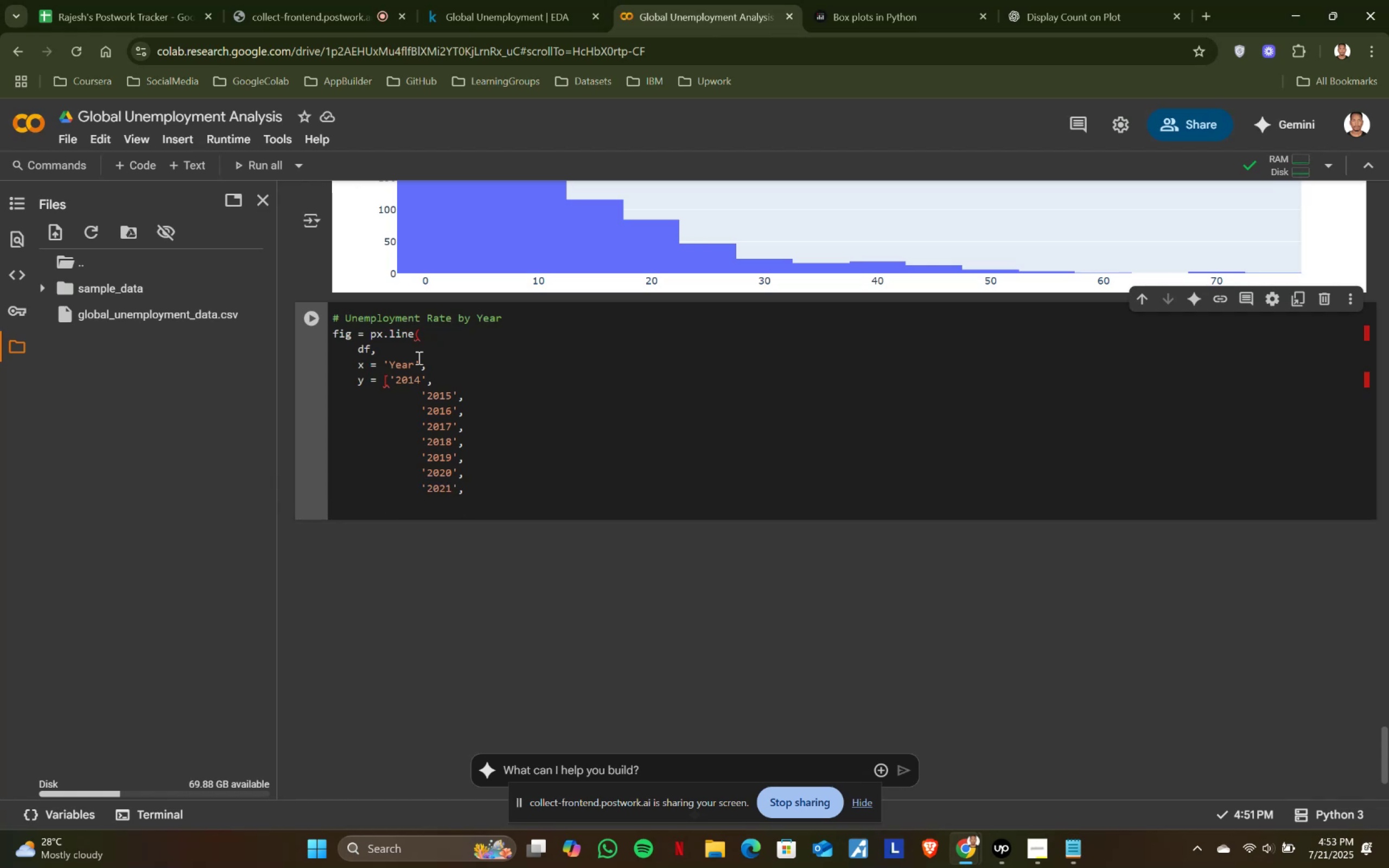 
type(20)
key(Backspace)
key(Backspace)
type('2022)
 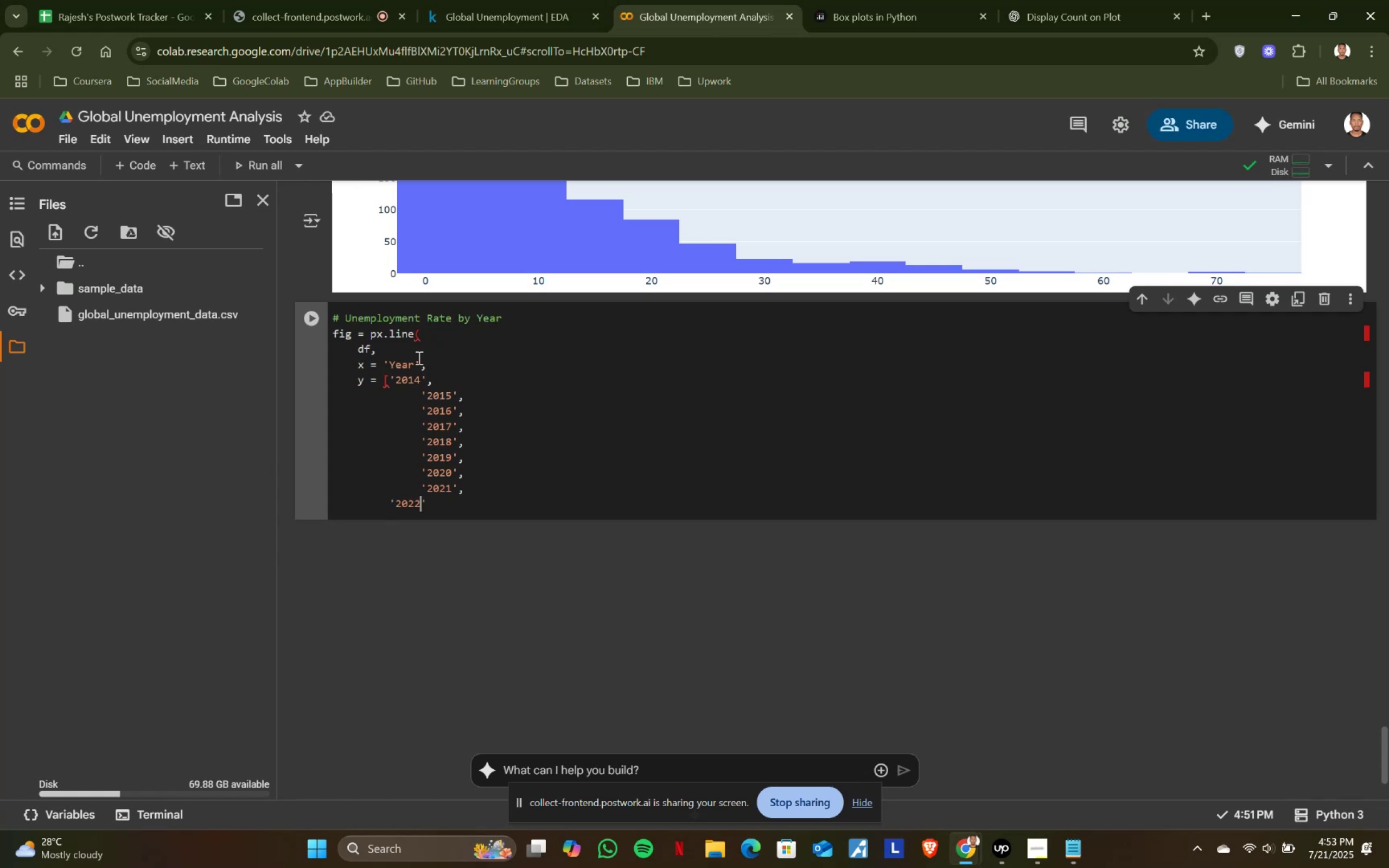 
key(ArrowRight)
 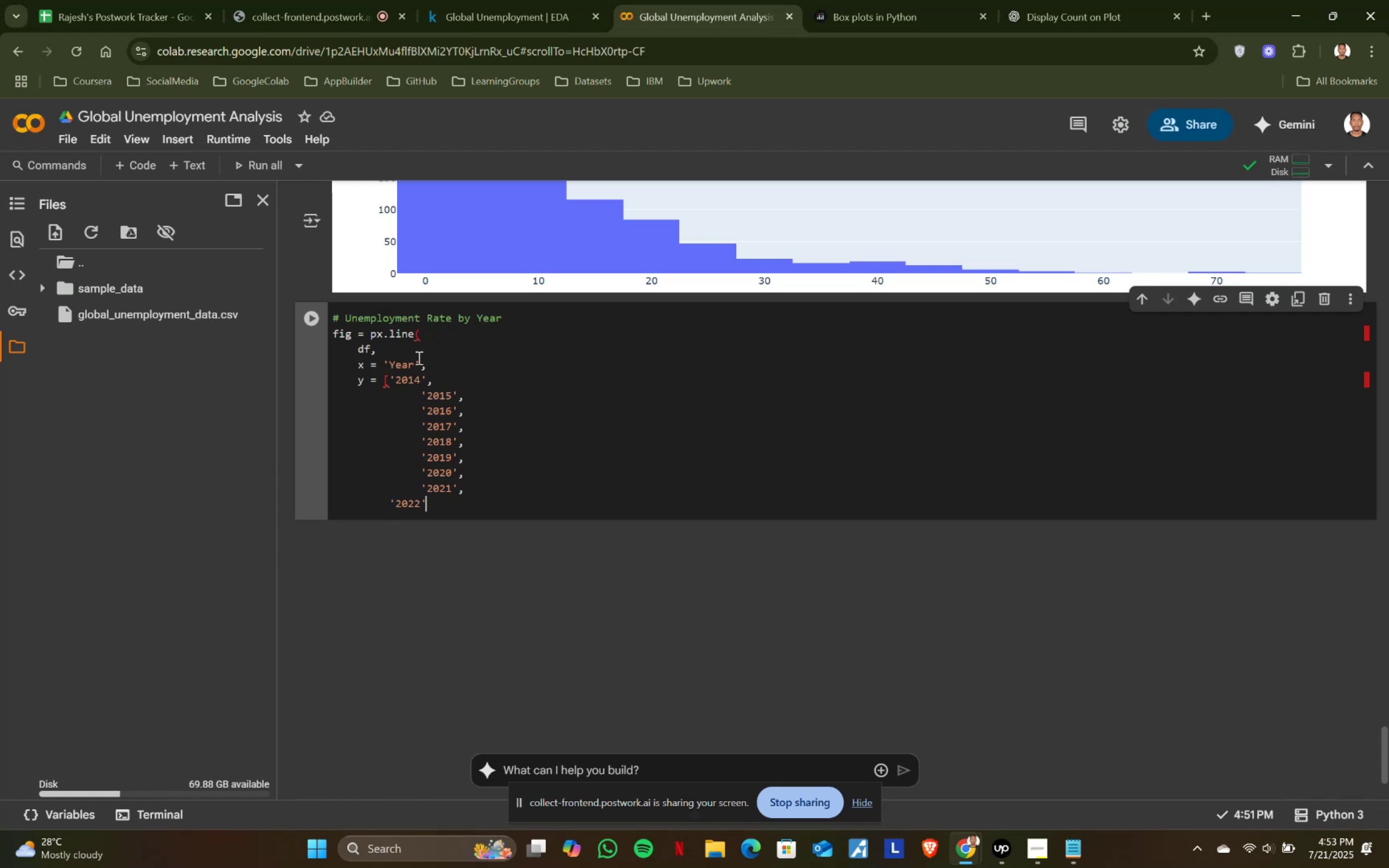 
key(Comma)
 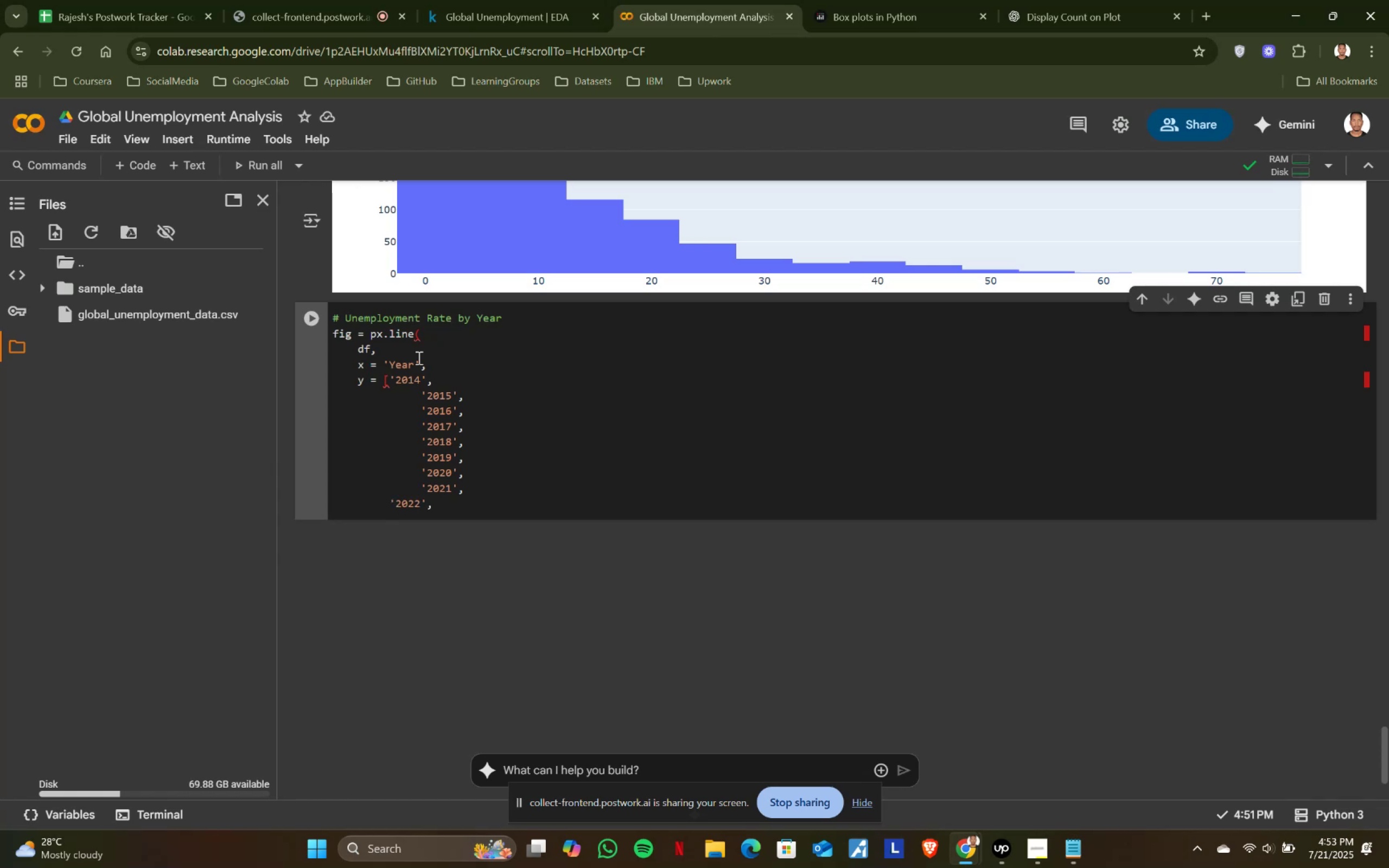 
key(Enter)
 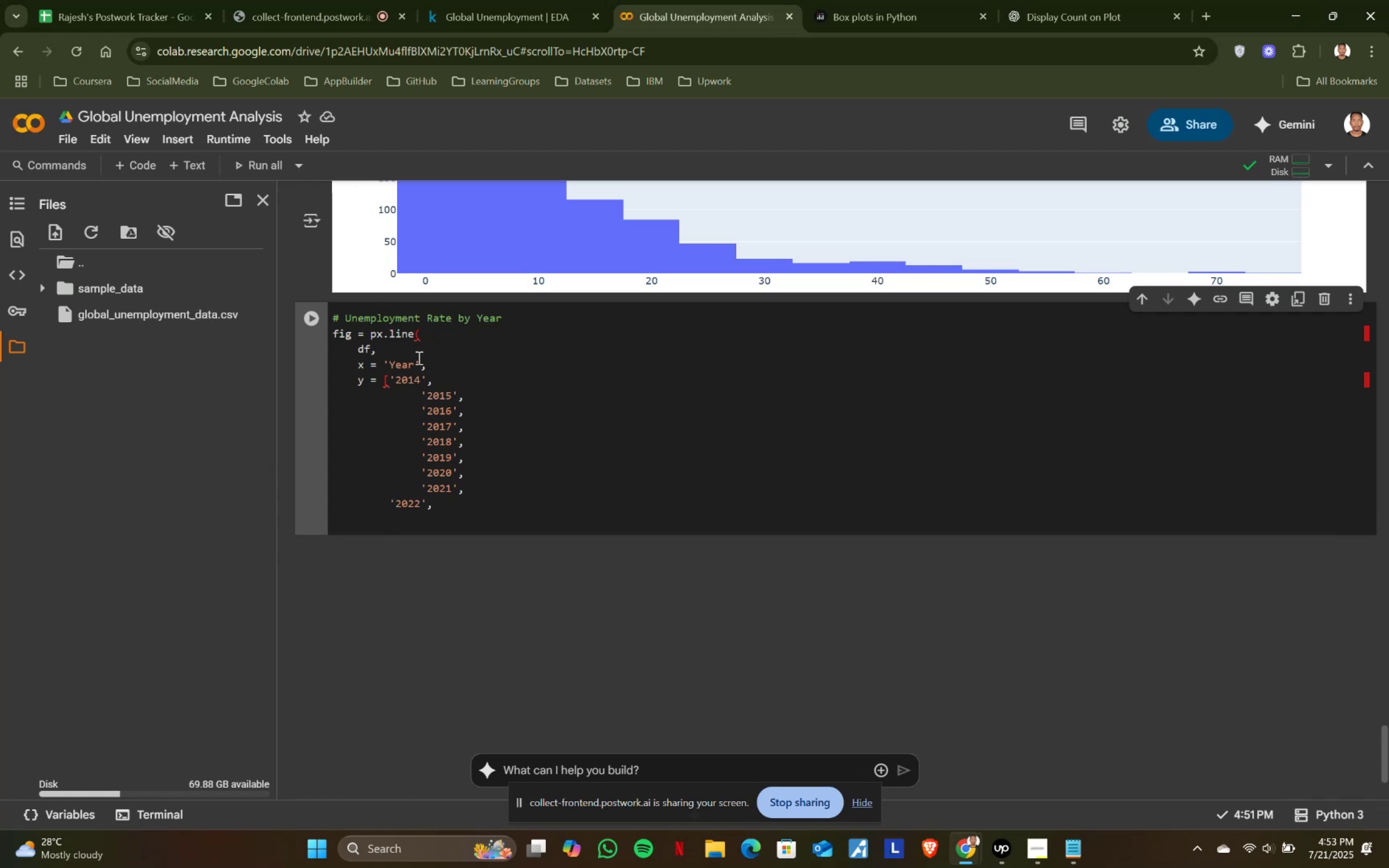 
type('2023)
 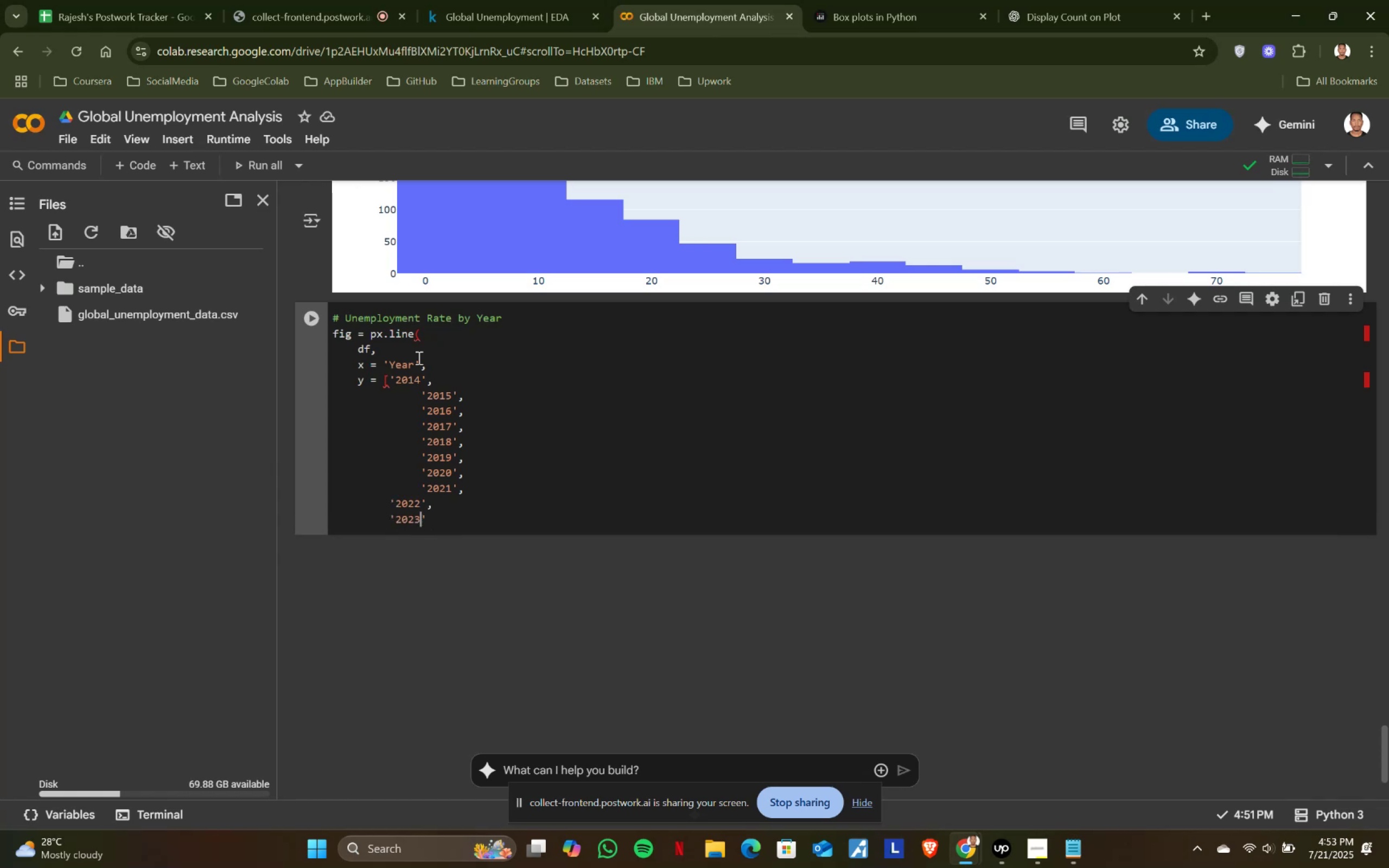 
key(ArrowRight)
 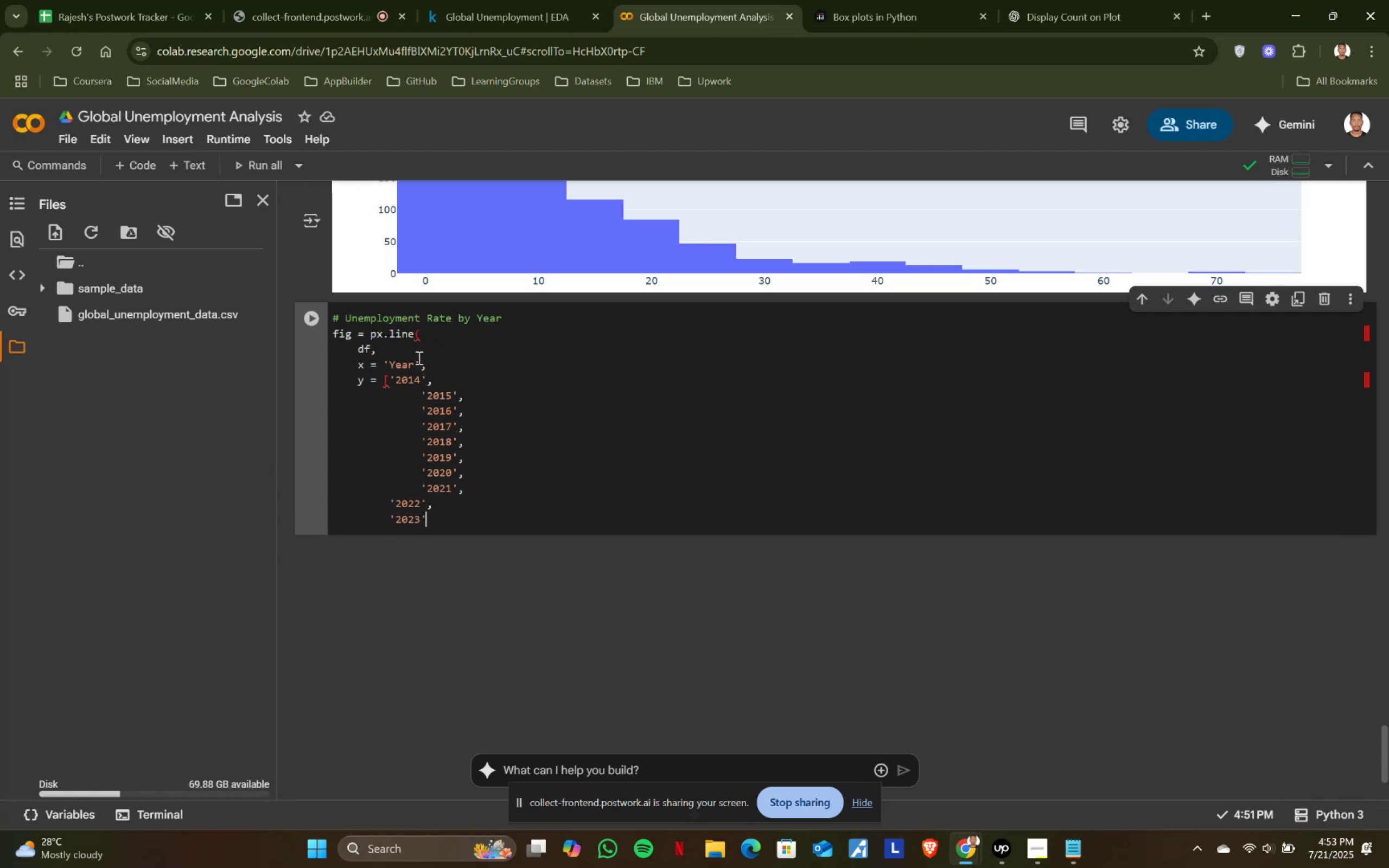 
key(Comma)
 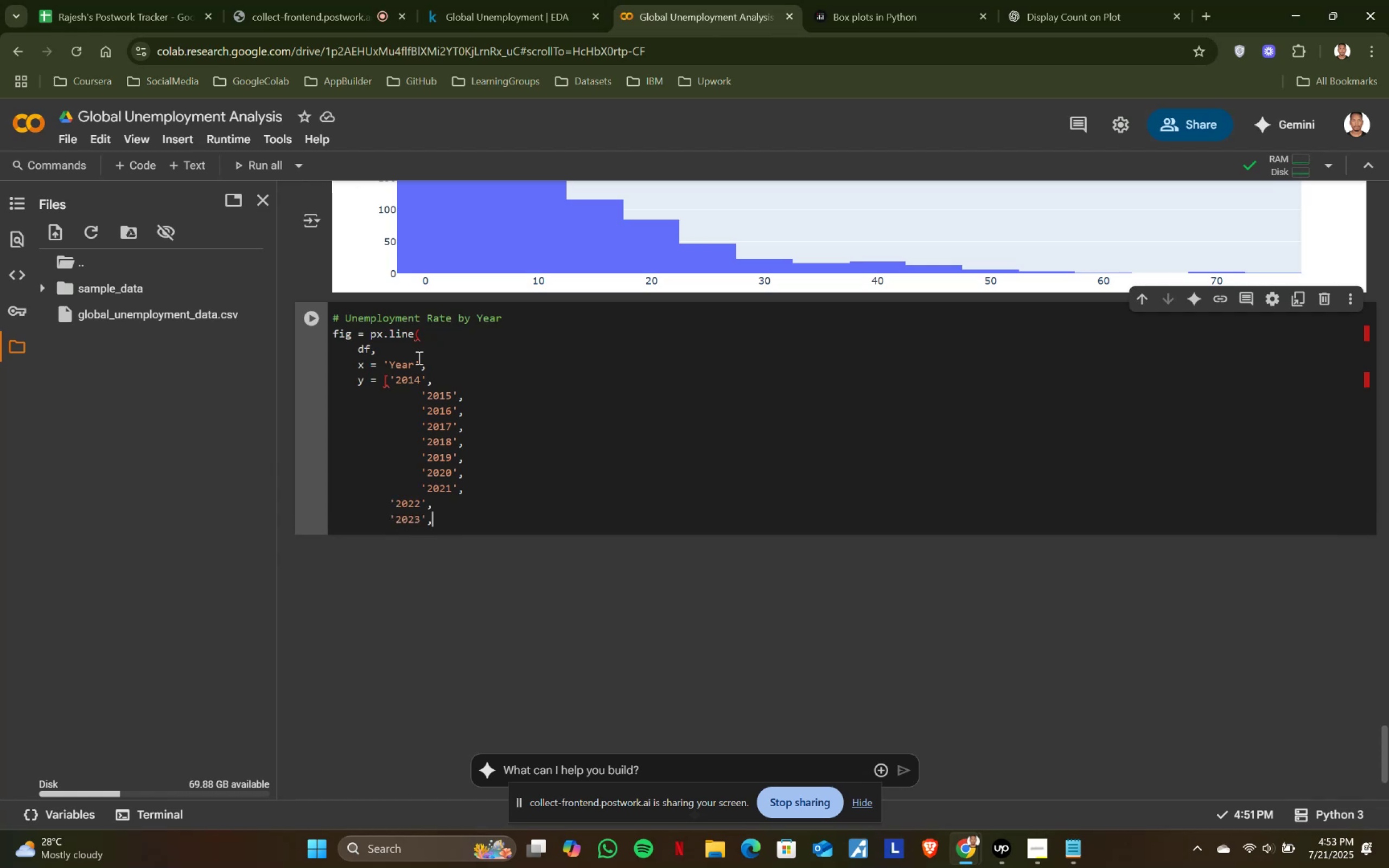 
key(Enter)
 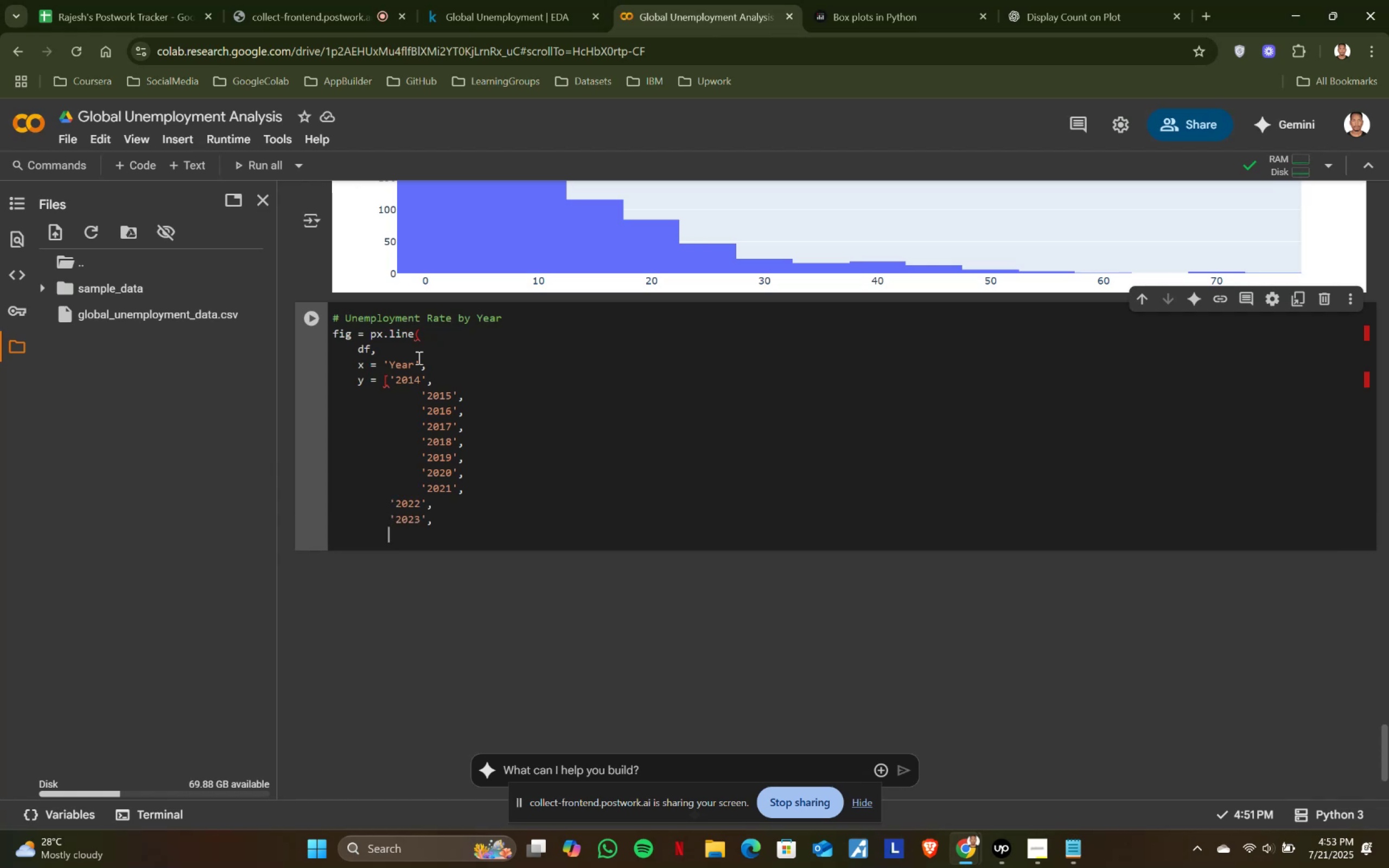 
type(20)
key(Backspace)
key(Backspace)
type(/)
key(Backspace)
type('2024)
 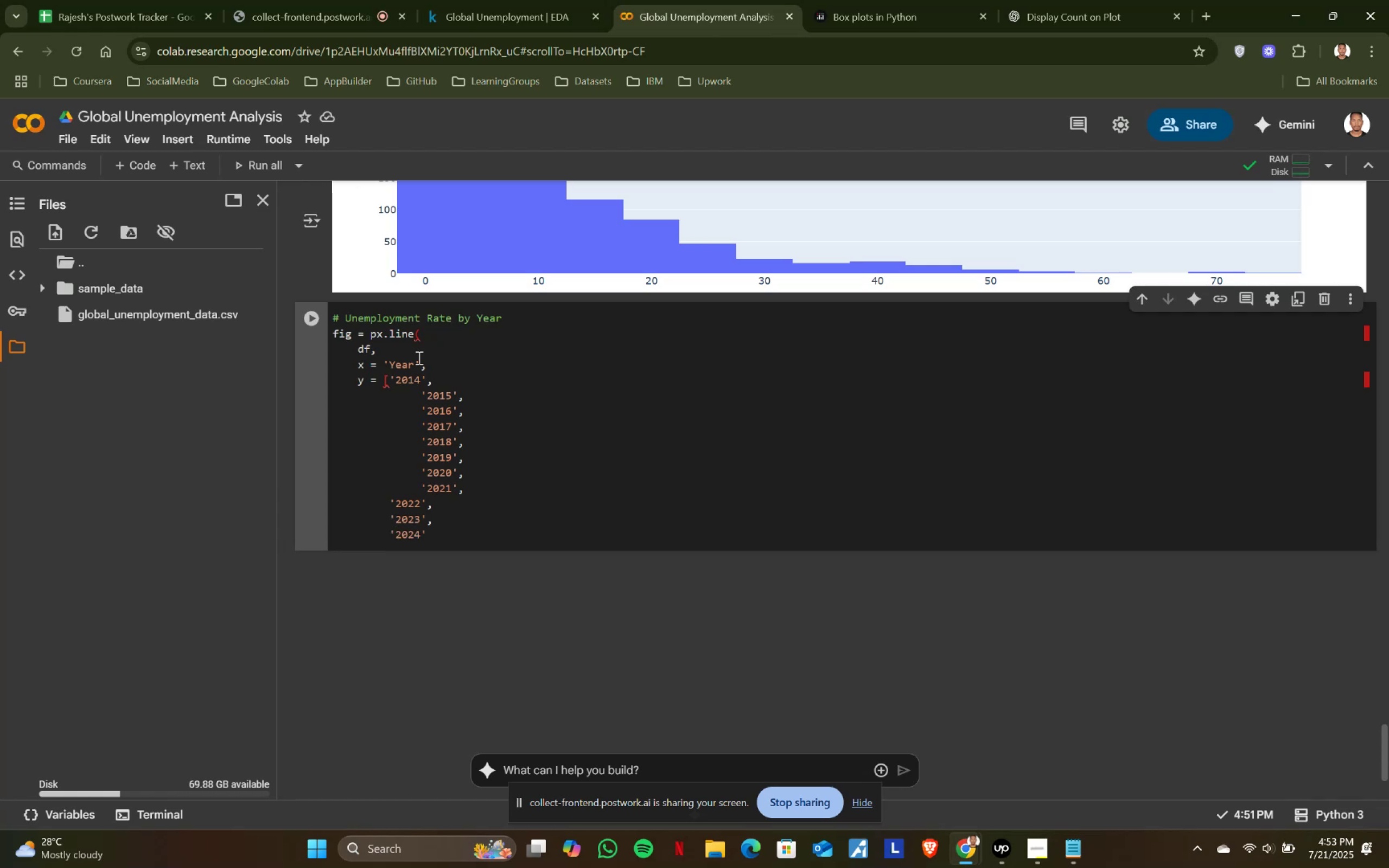 
key(ArrowRight)
 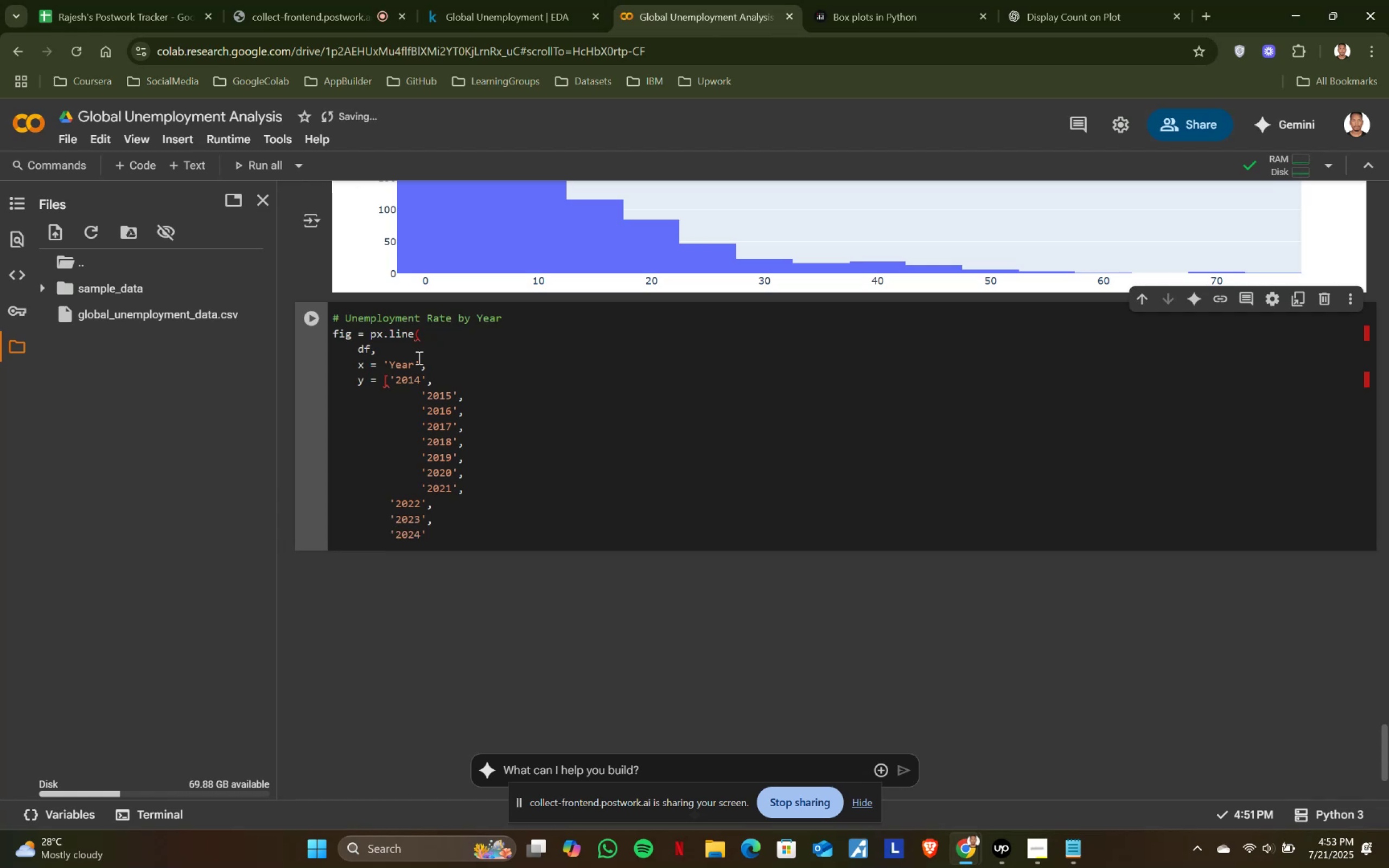 
key(Shift+BracketRight)
 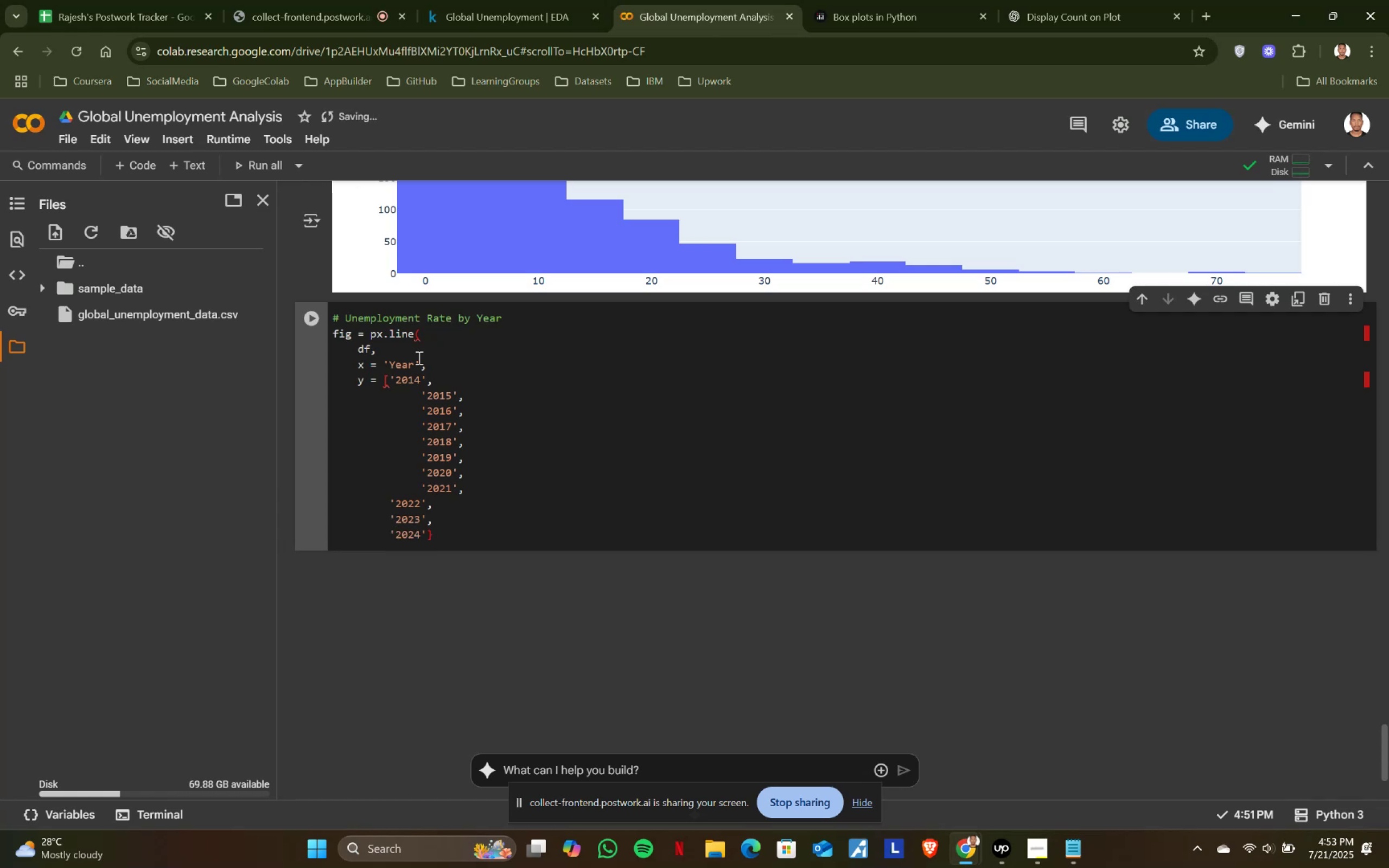 
key(Backspace)
 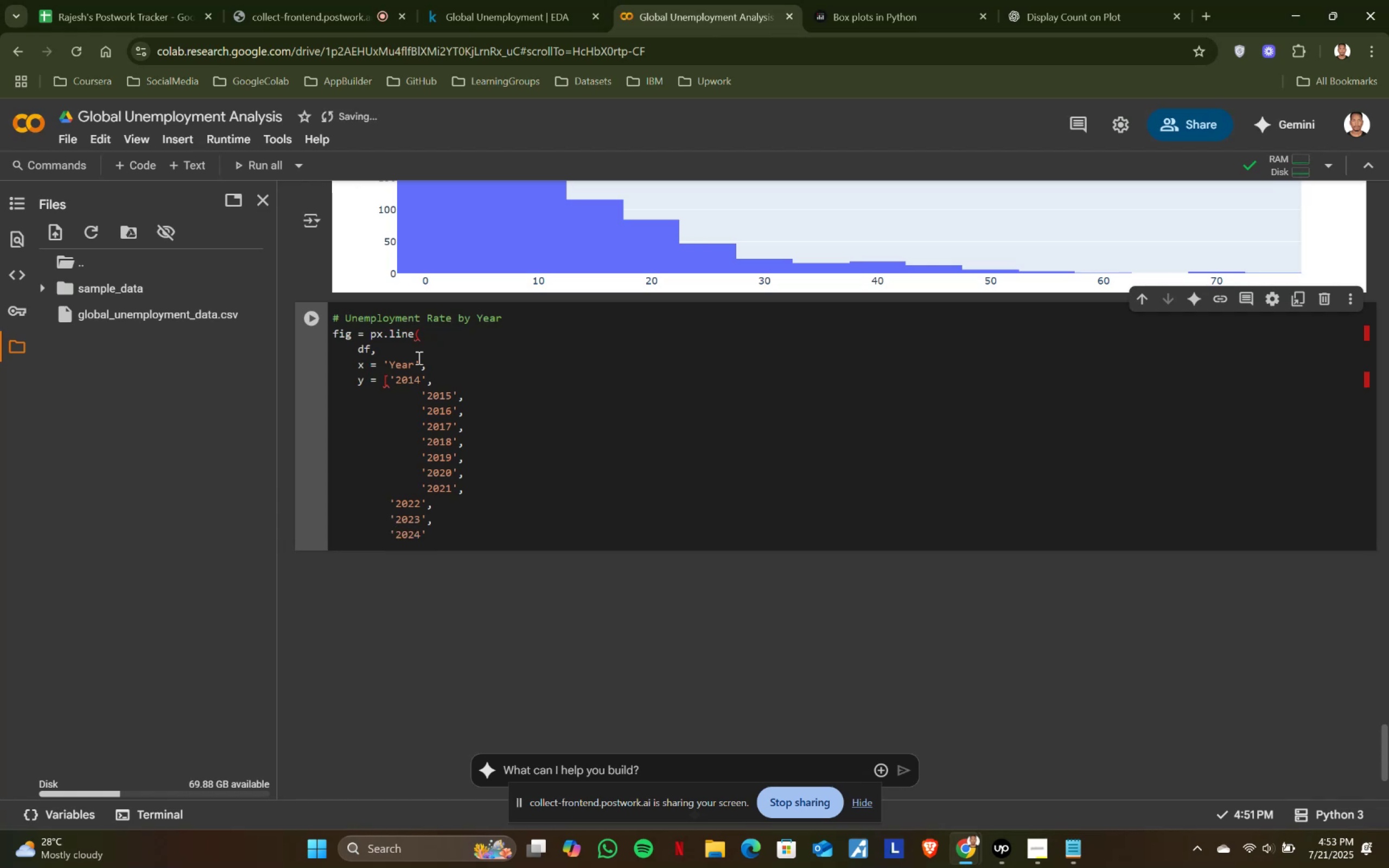 
key(BracketRight)
 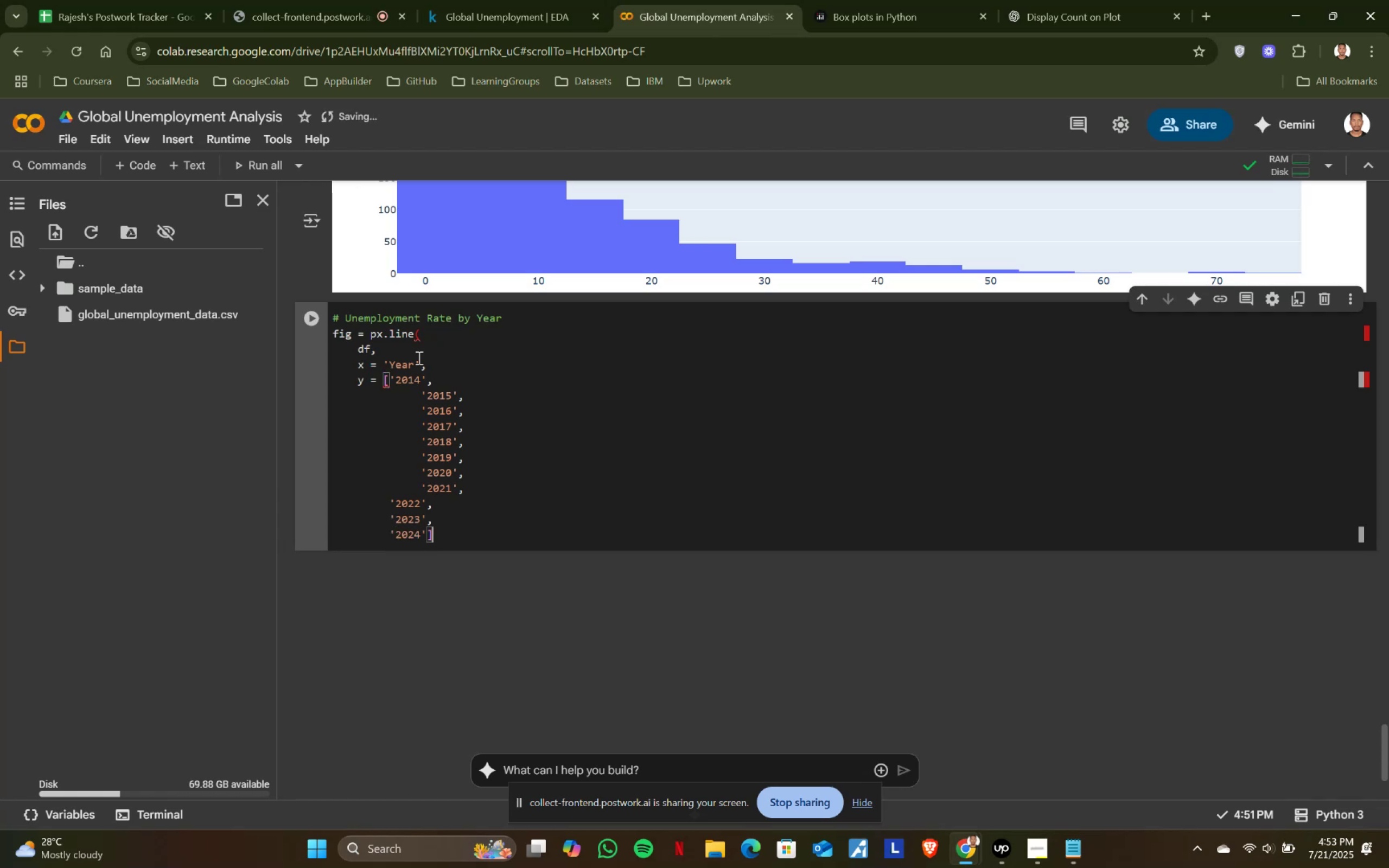 
key(Enter)
 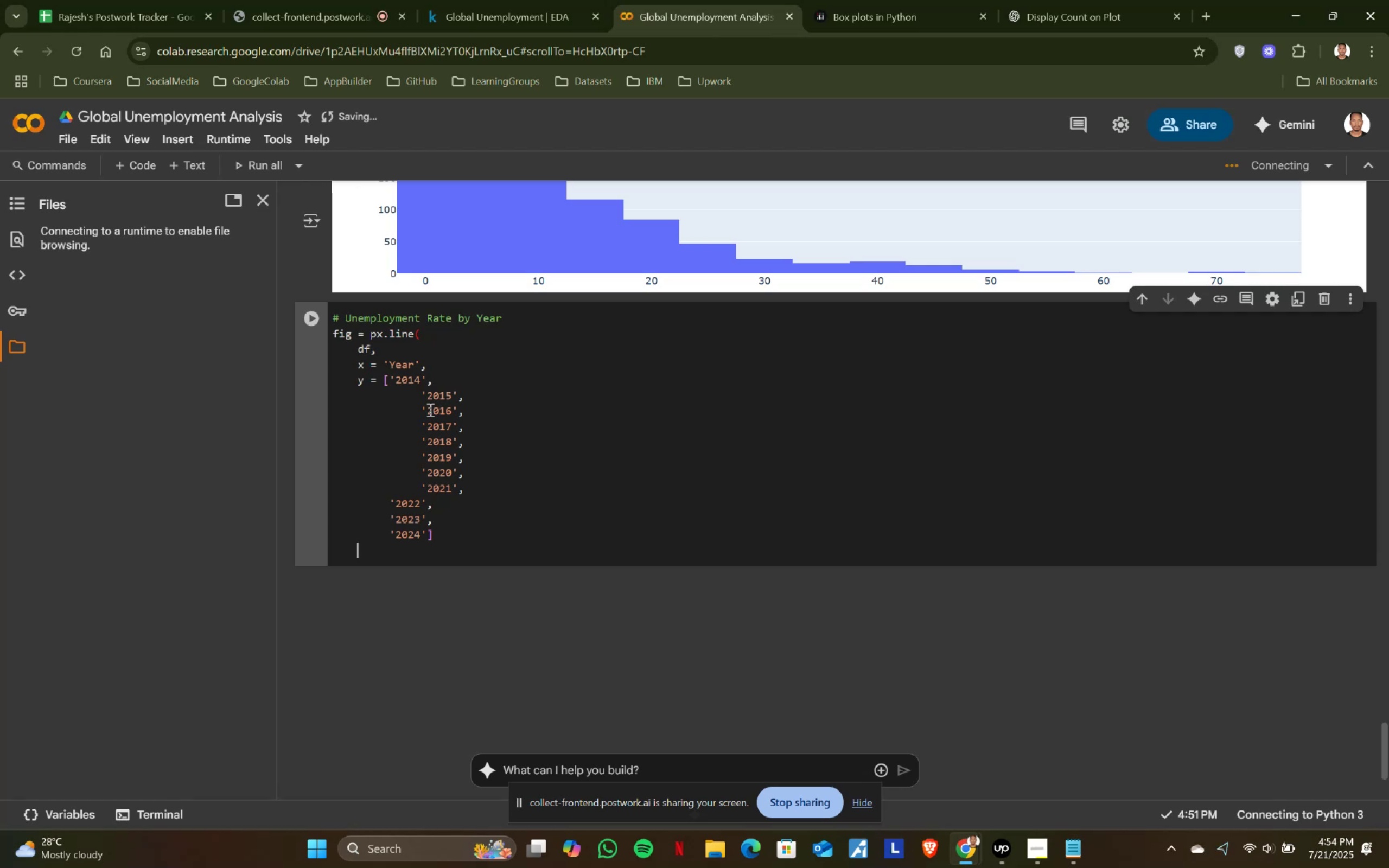 
wait(18.4)
 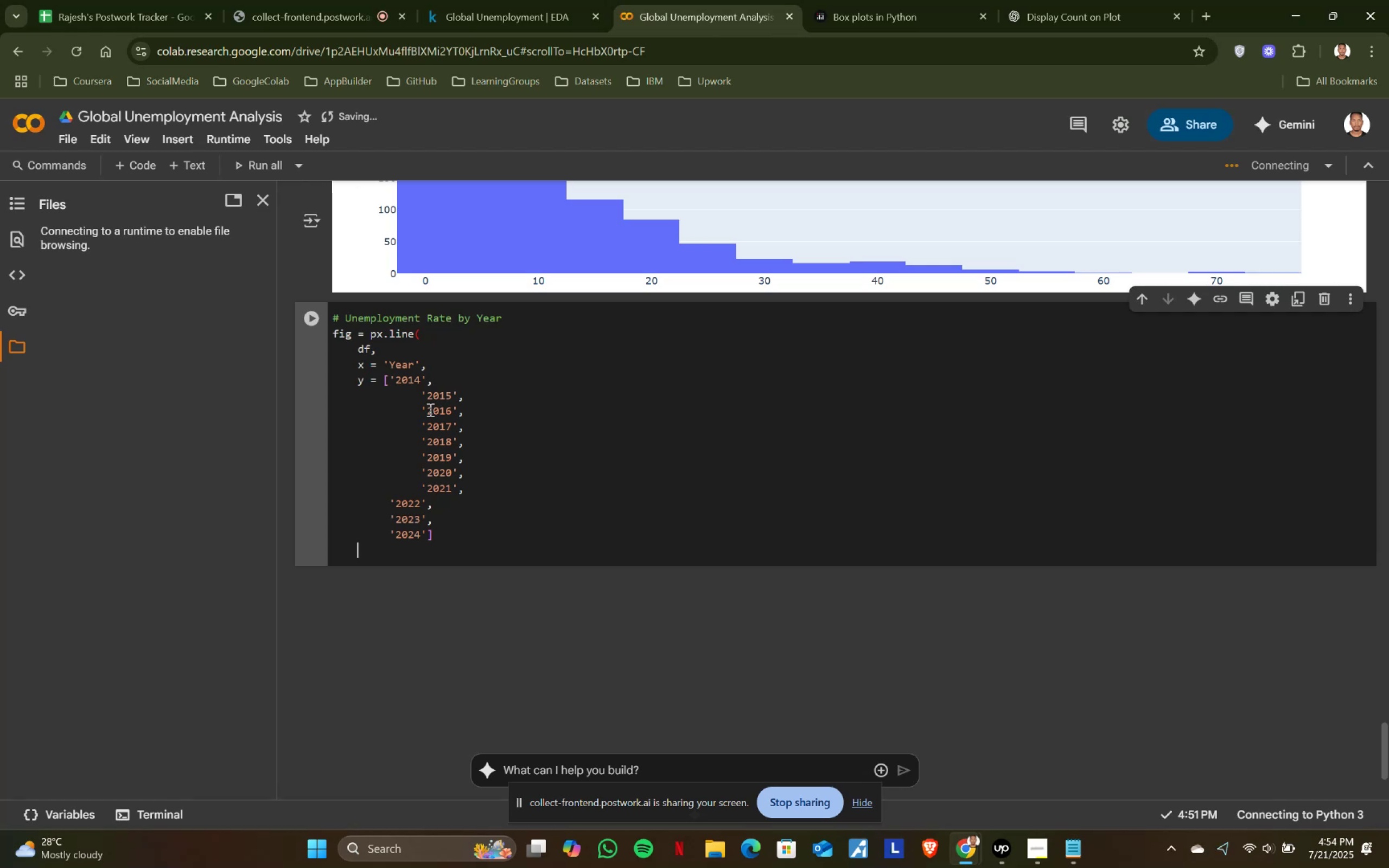 
left_click([514, 319])
 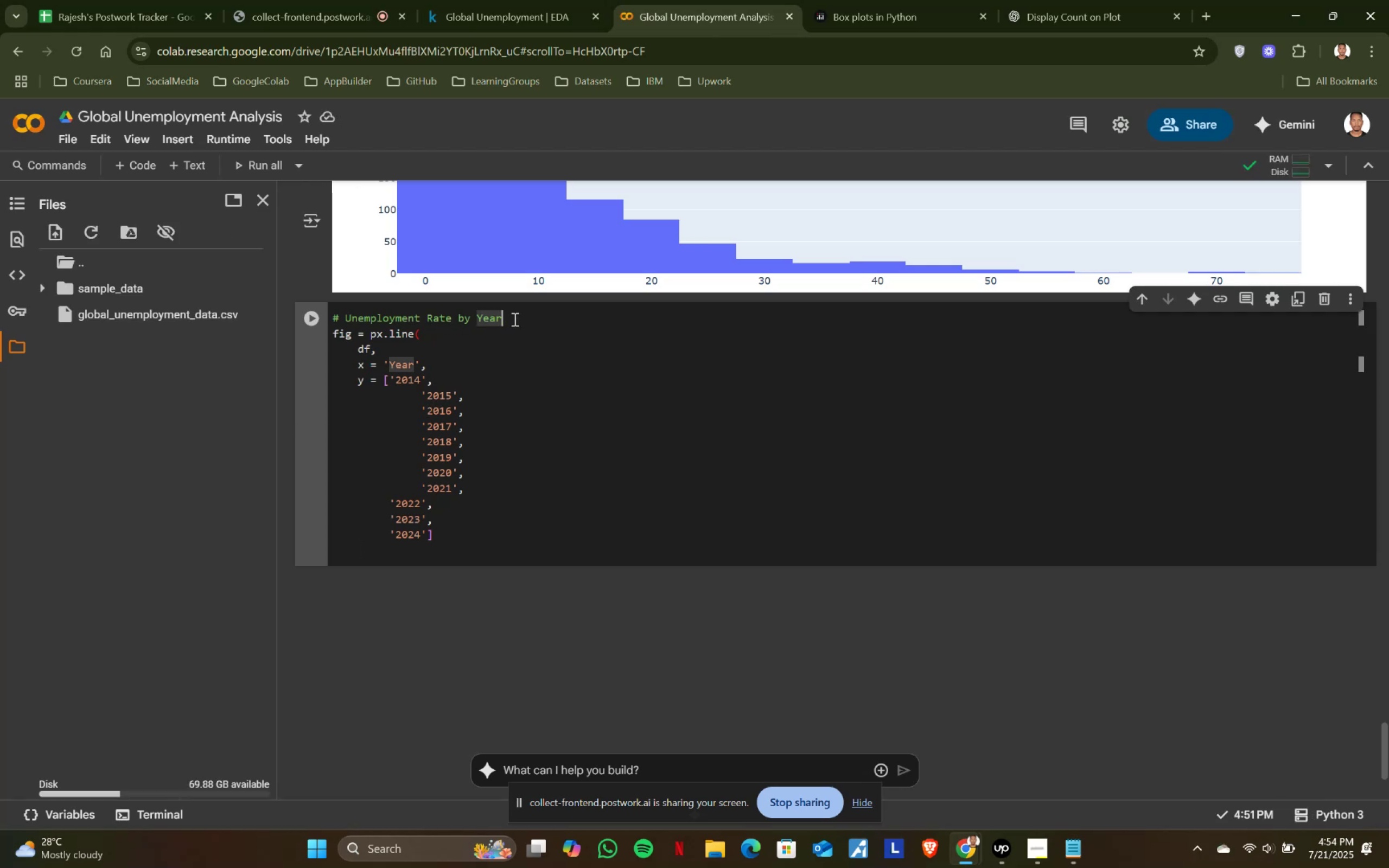 
type( in Timeser)
key(Backspace)
key(Backspace)
key(Backspace)
key(Backspace)
key(Backspace)
type(Timerse)
key(Backspace)
key(Backspace)
key(Backspace)
type(series of e)
key(Backspace)
type(unemployment Rate)
 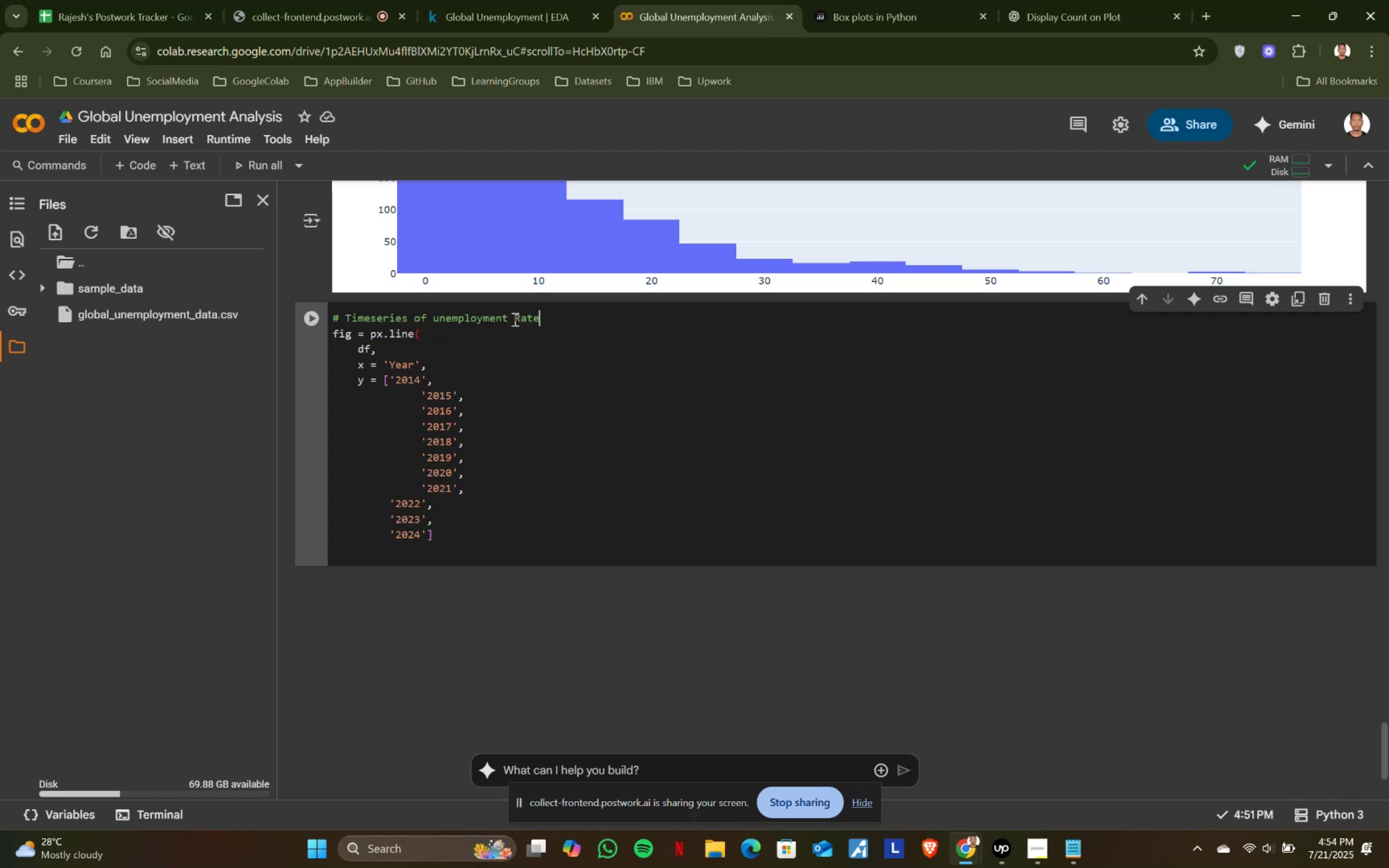 
left_click([379, 552])
 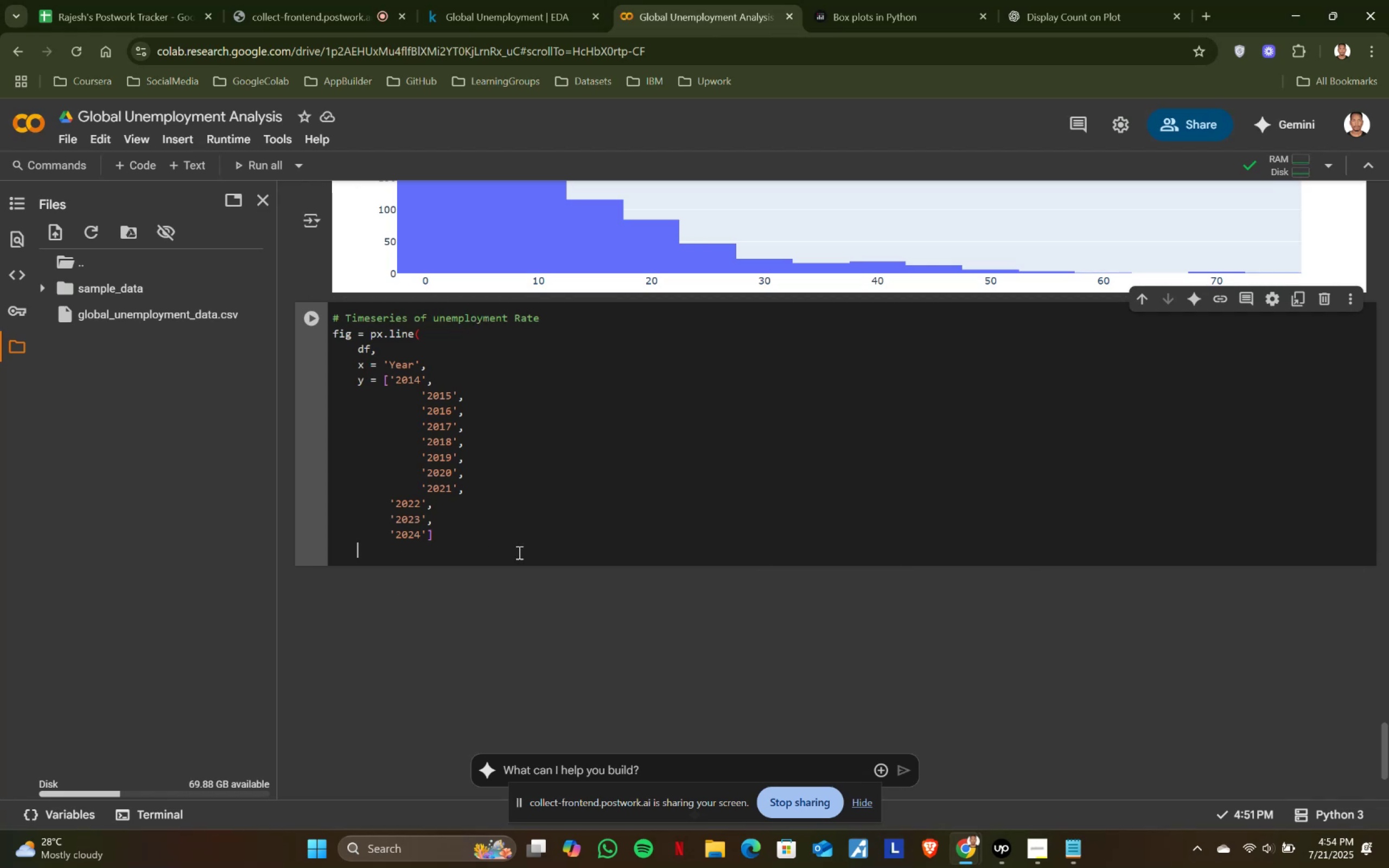 
key(Shift+0)
 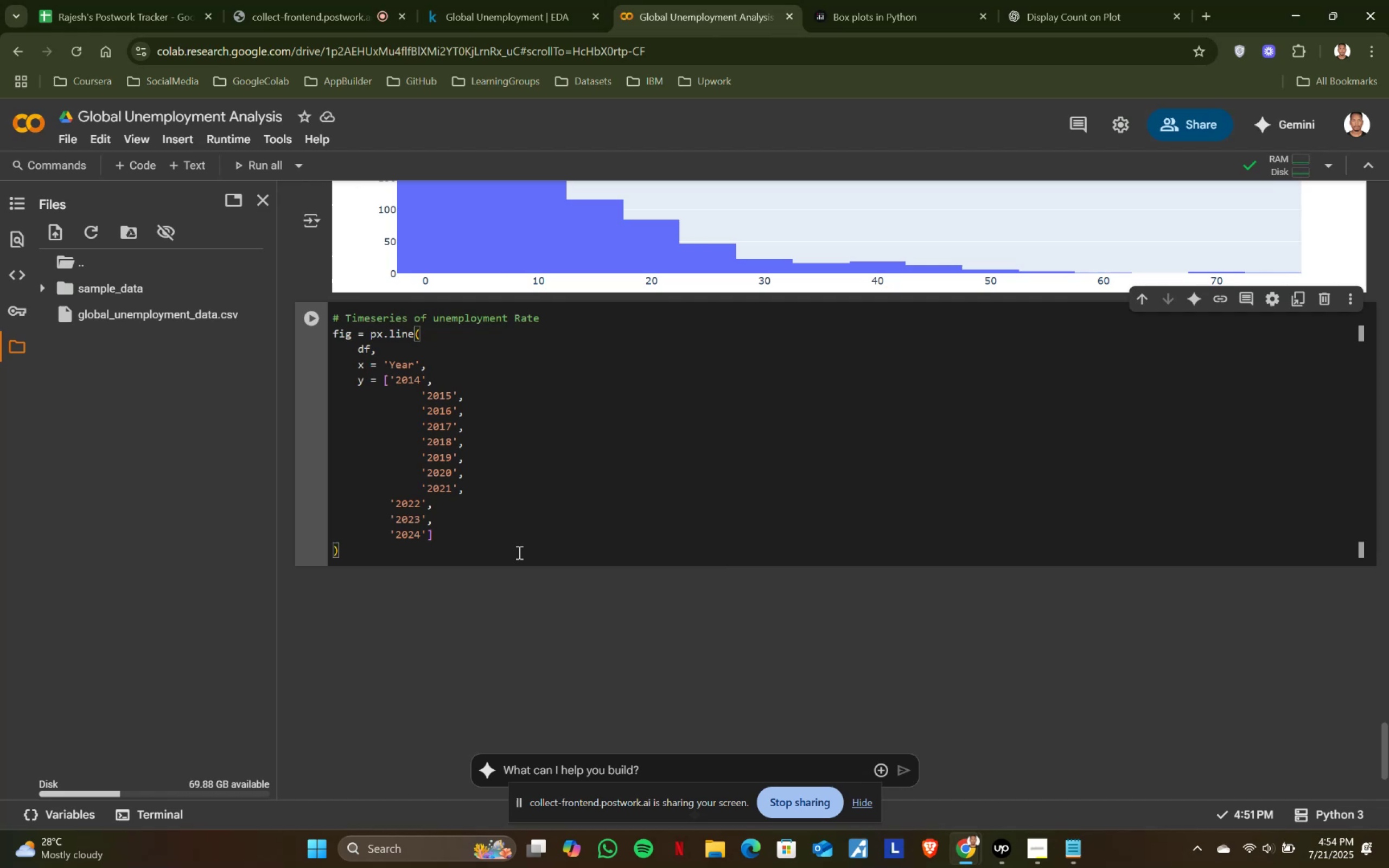 
key(Control+Z)
 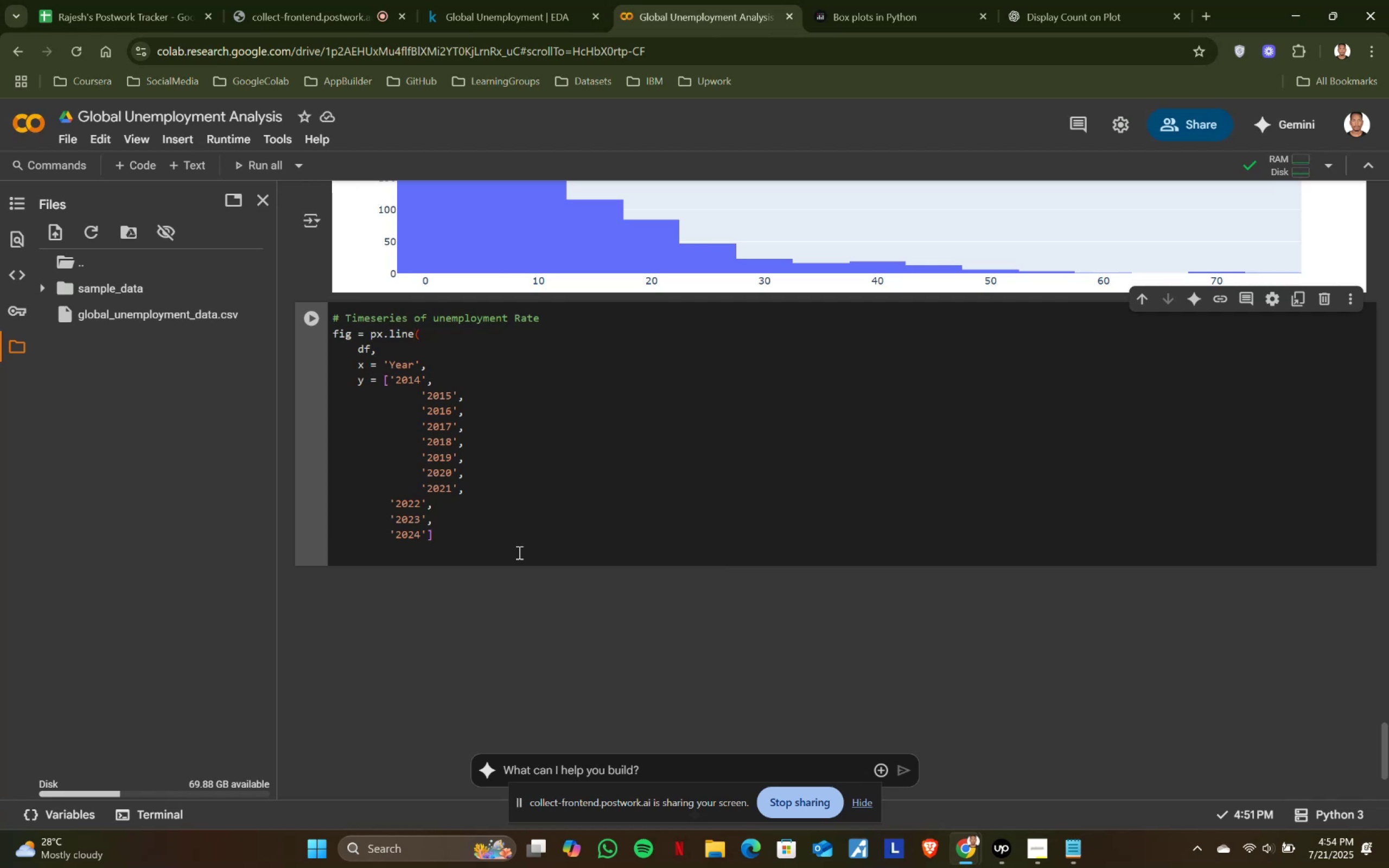 
key(Shift+0)
 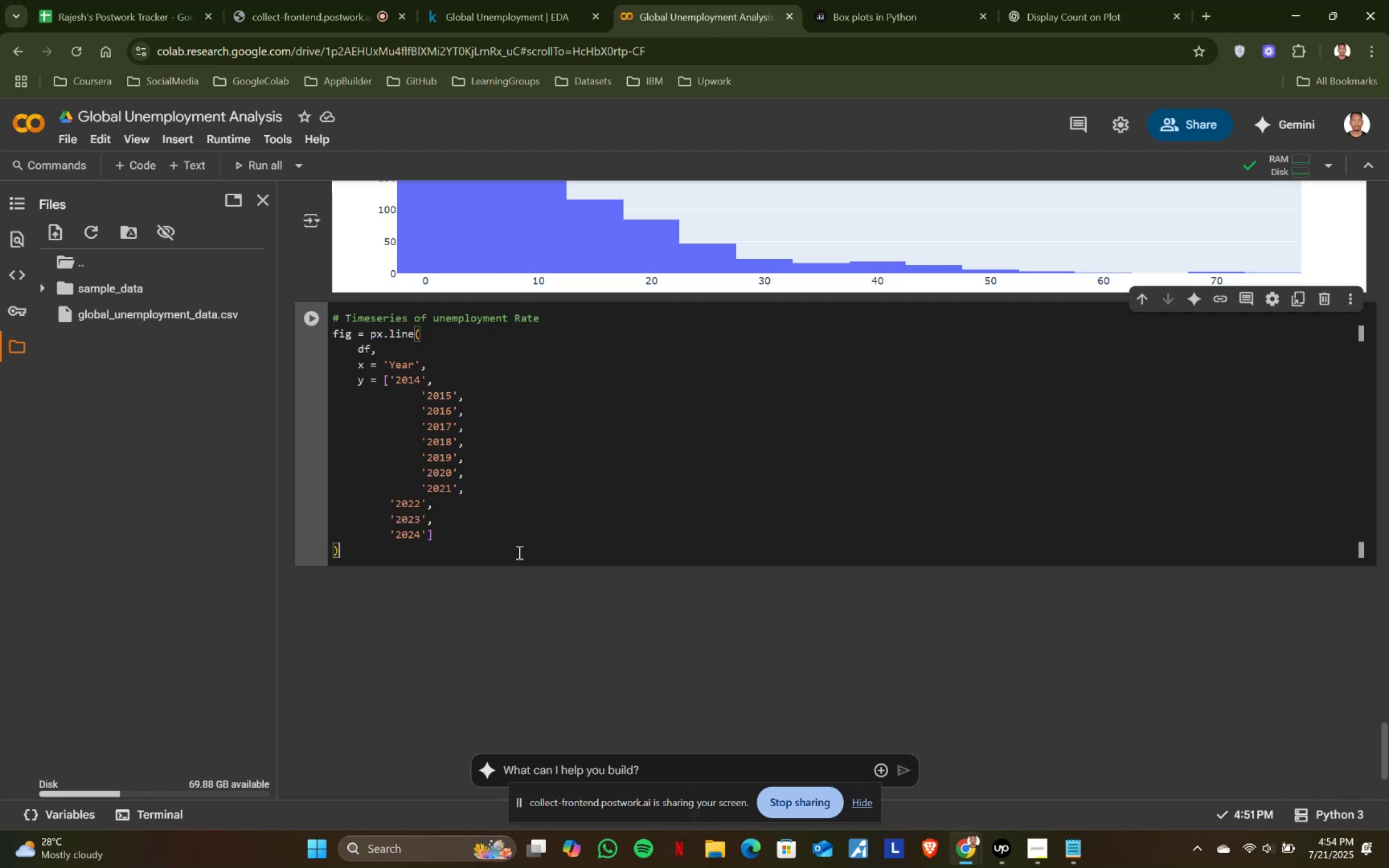 
key(ArrowLeft)
 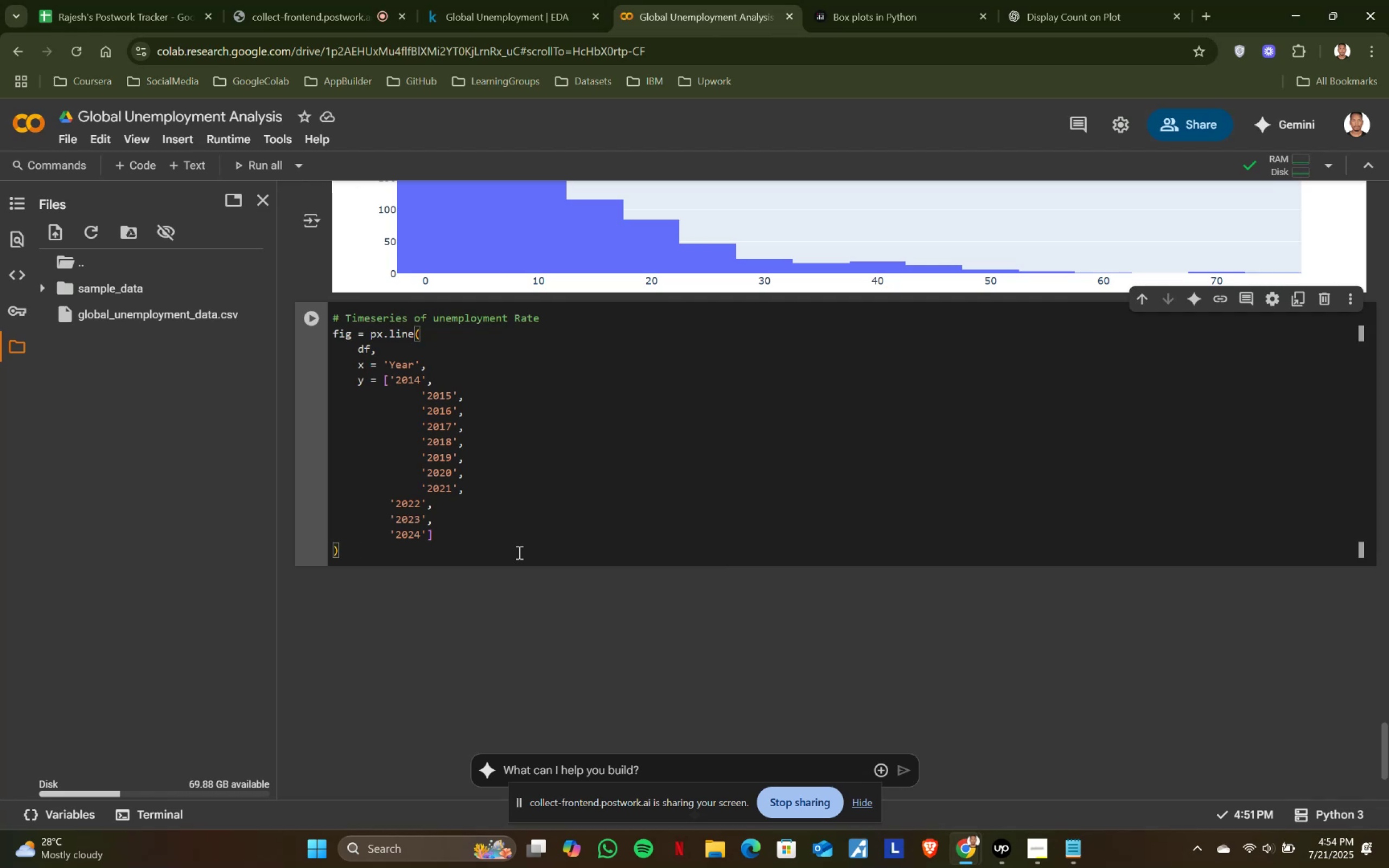 
key(Tab)
 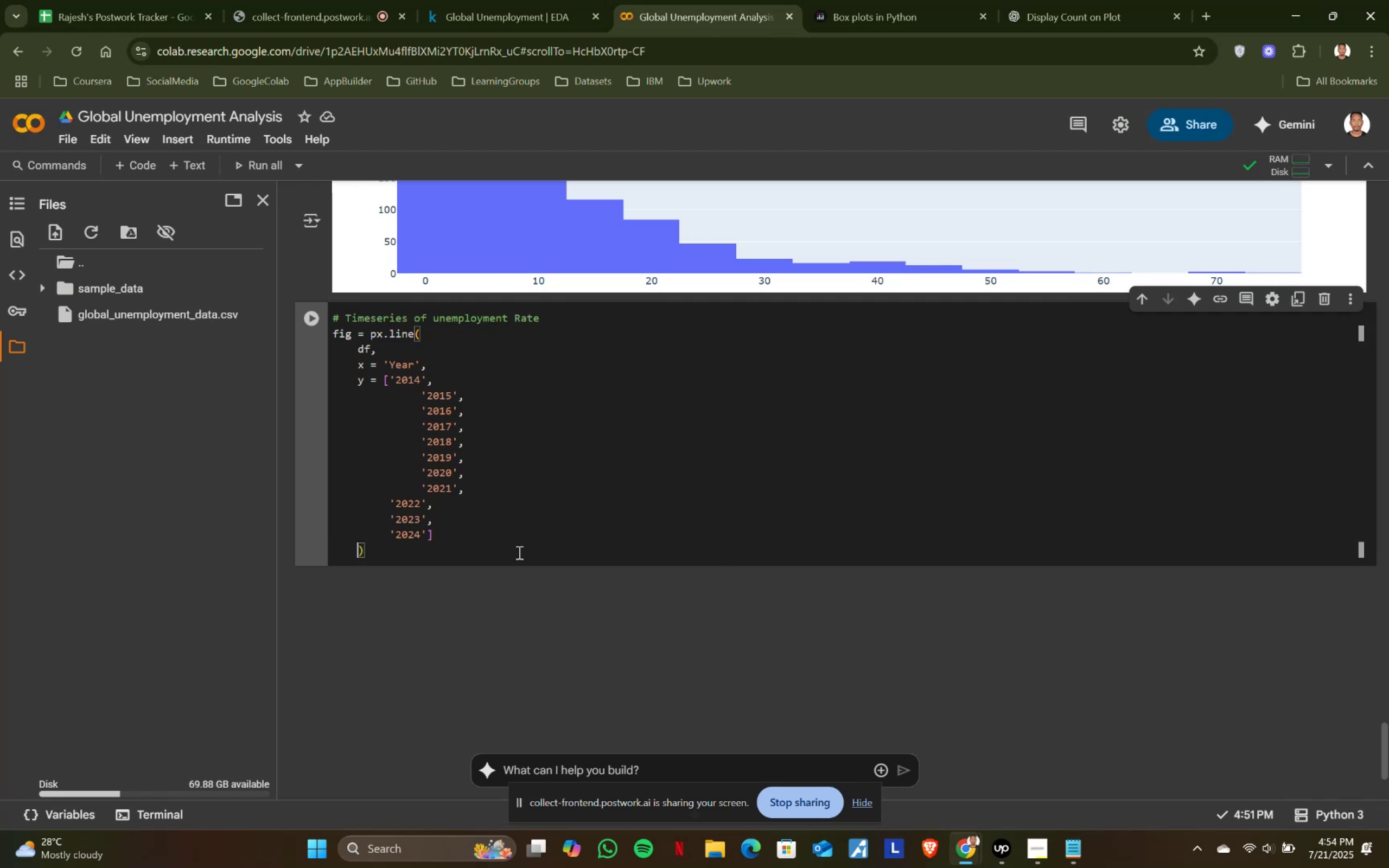 
key(Tab)
 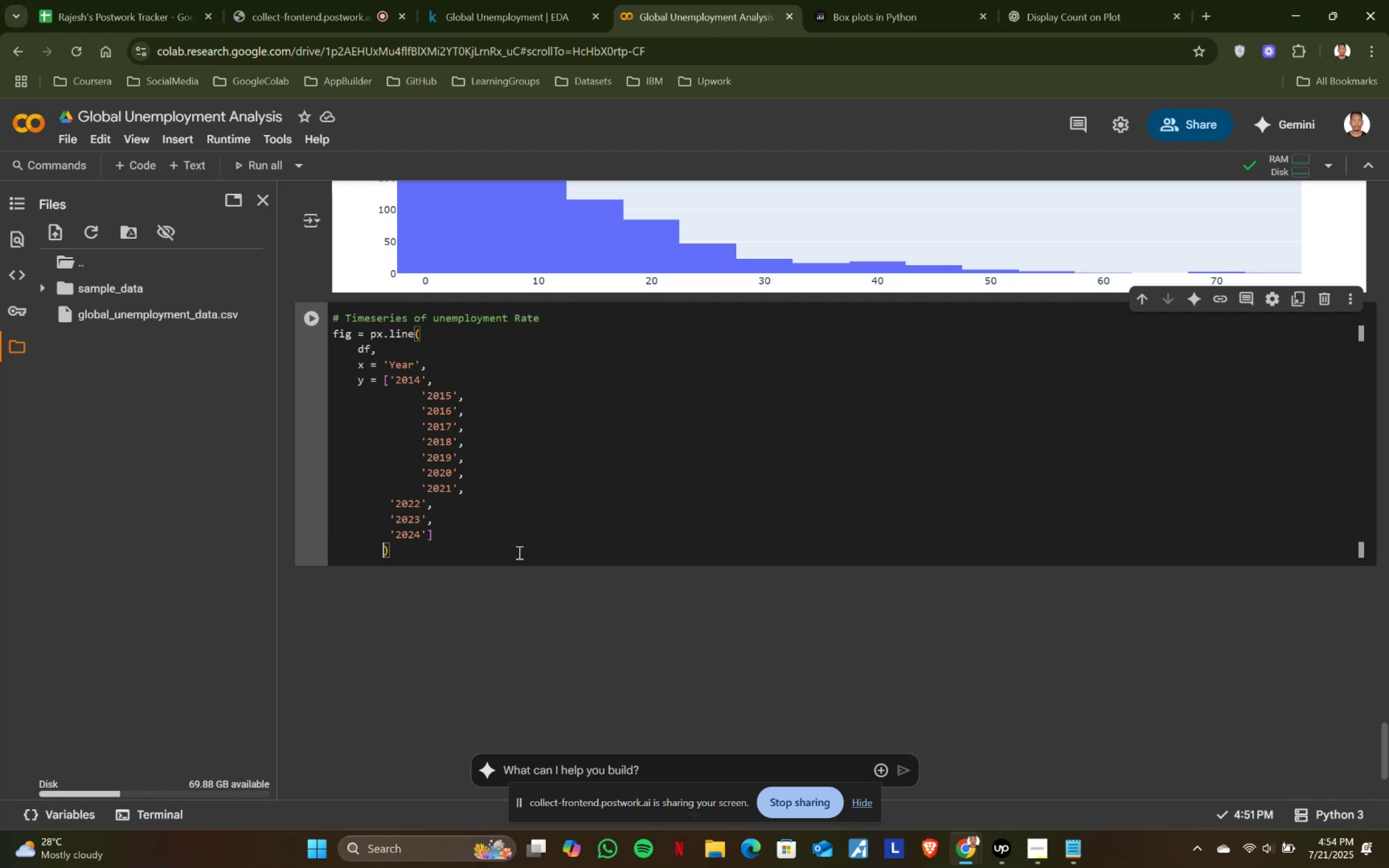 
key(ArrowLeft)
 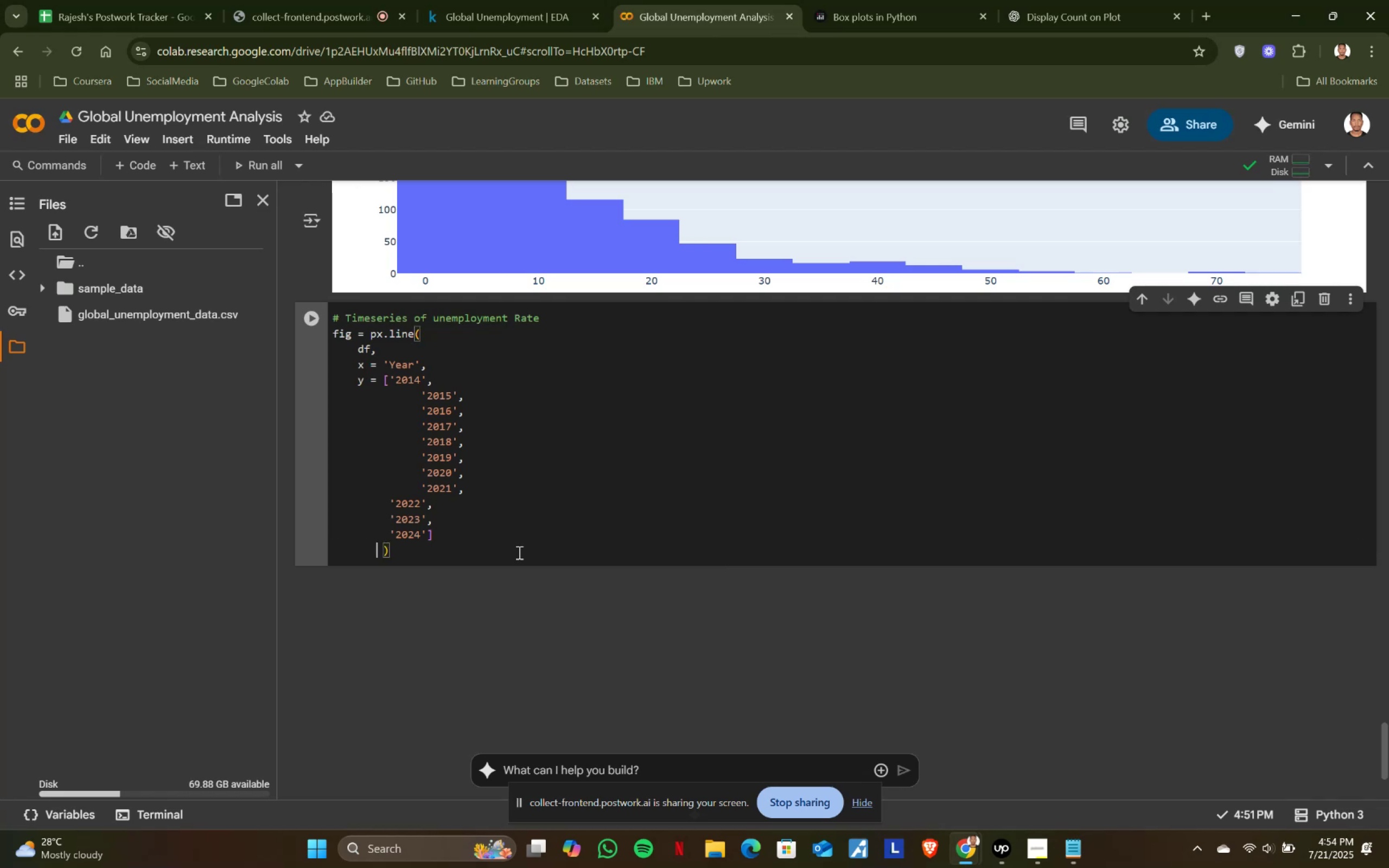 
key(ArrowLeft)
 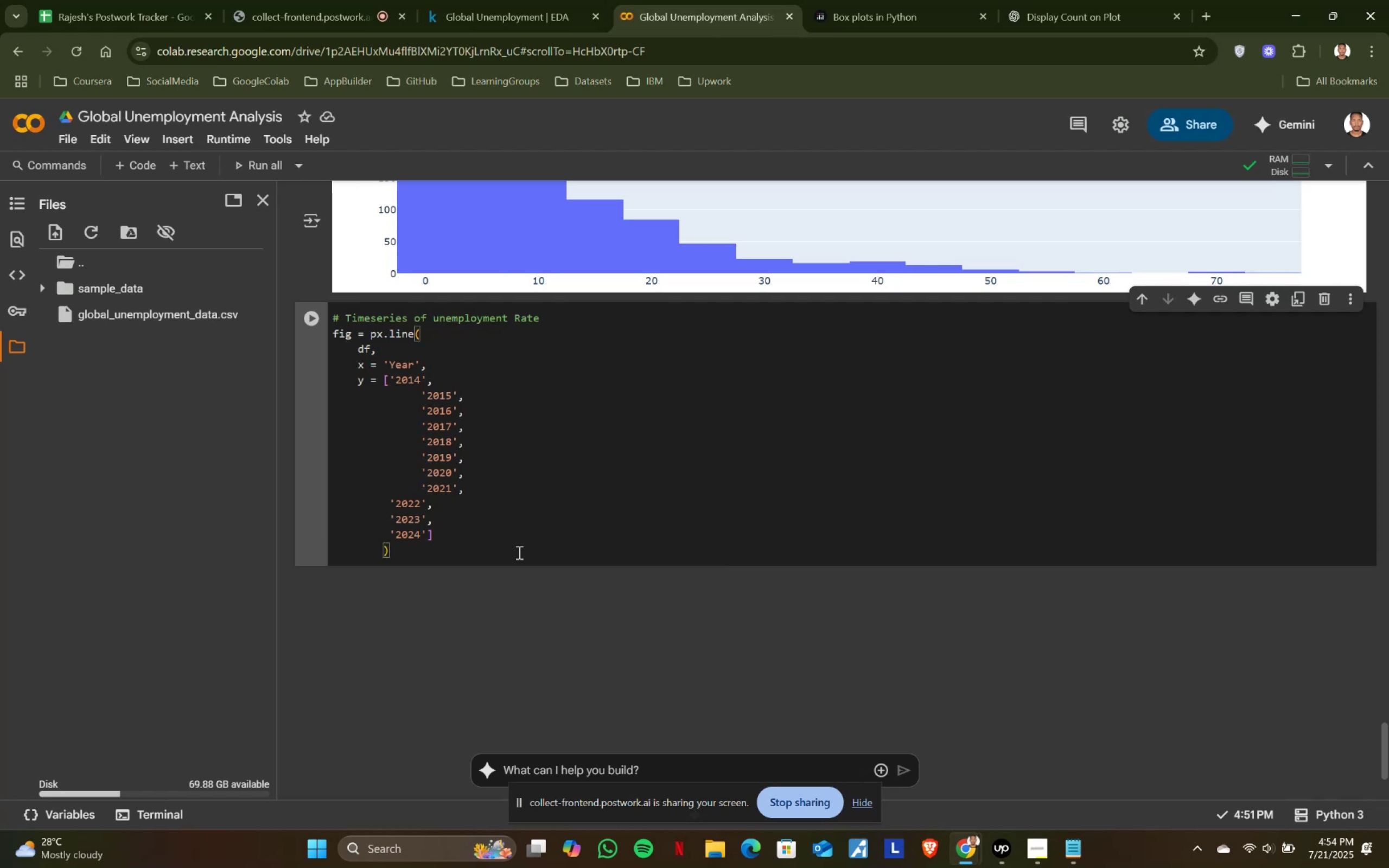 
key(ArrowUp)
 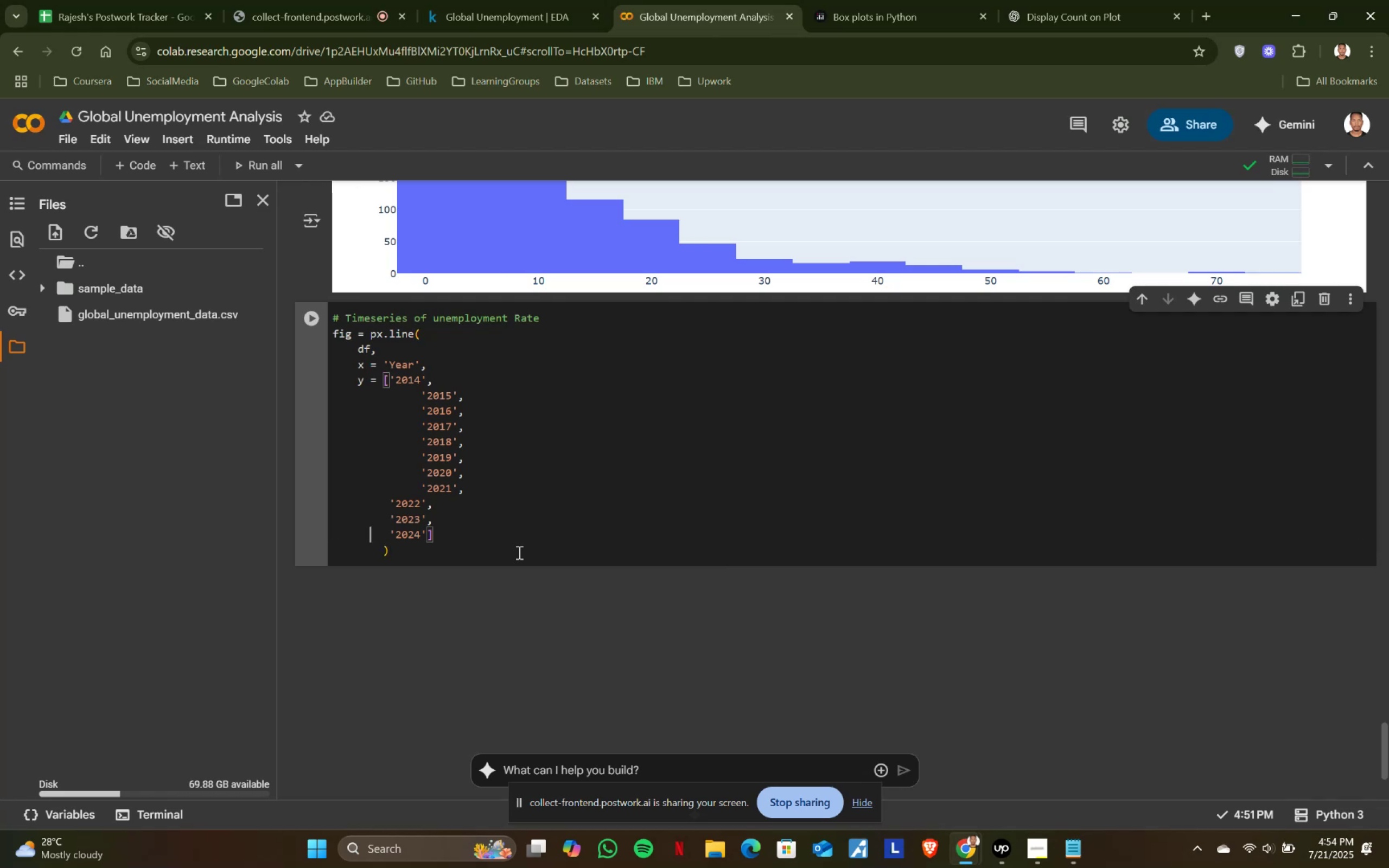 
key(ArrowRight)
 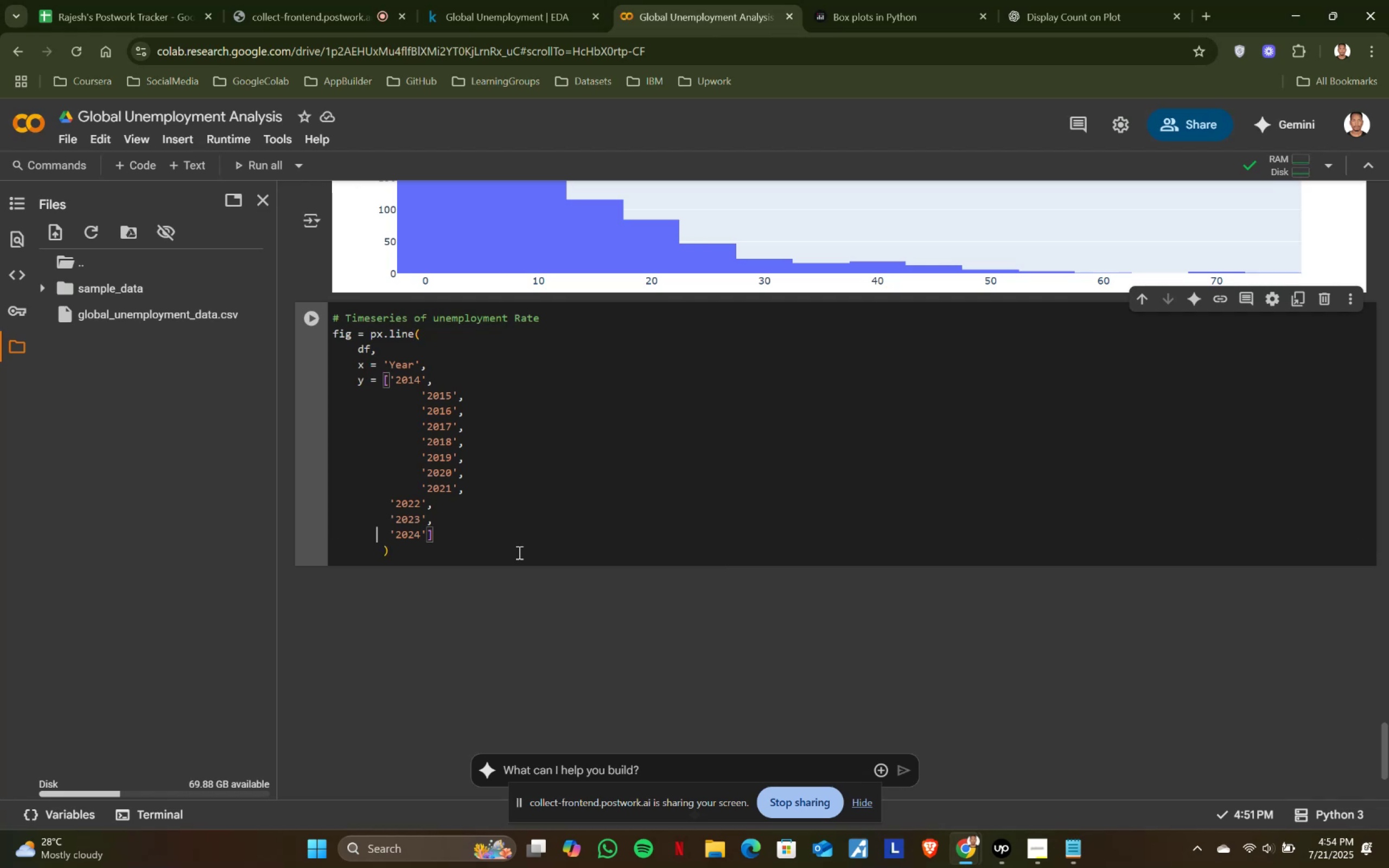 
key(ArrowRight)
 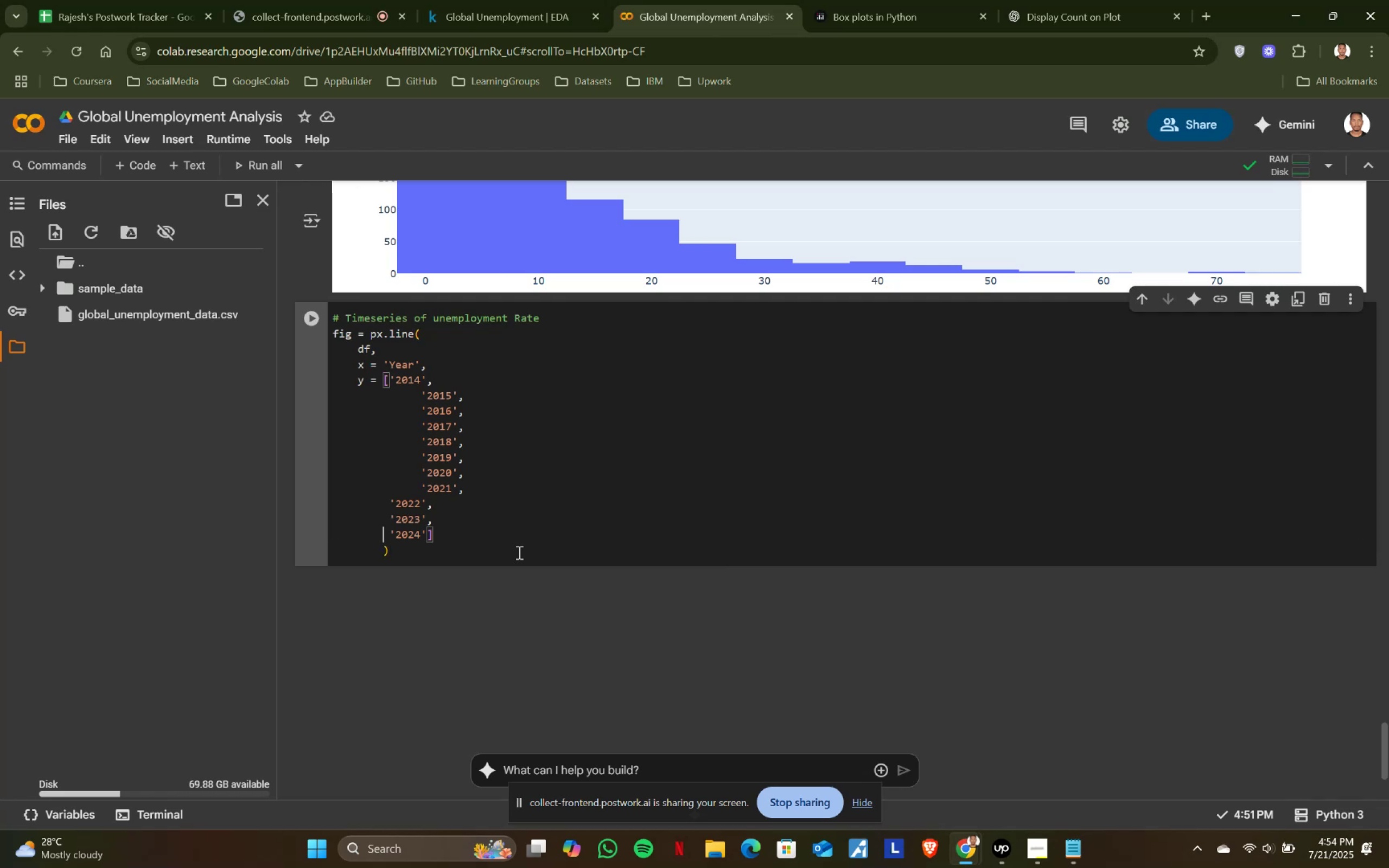 
key(ArrowRight)
 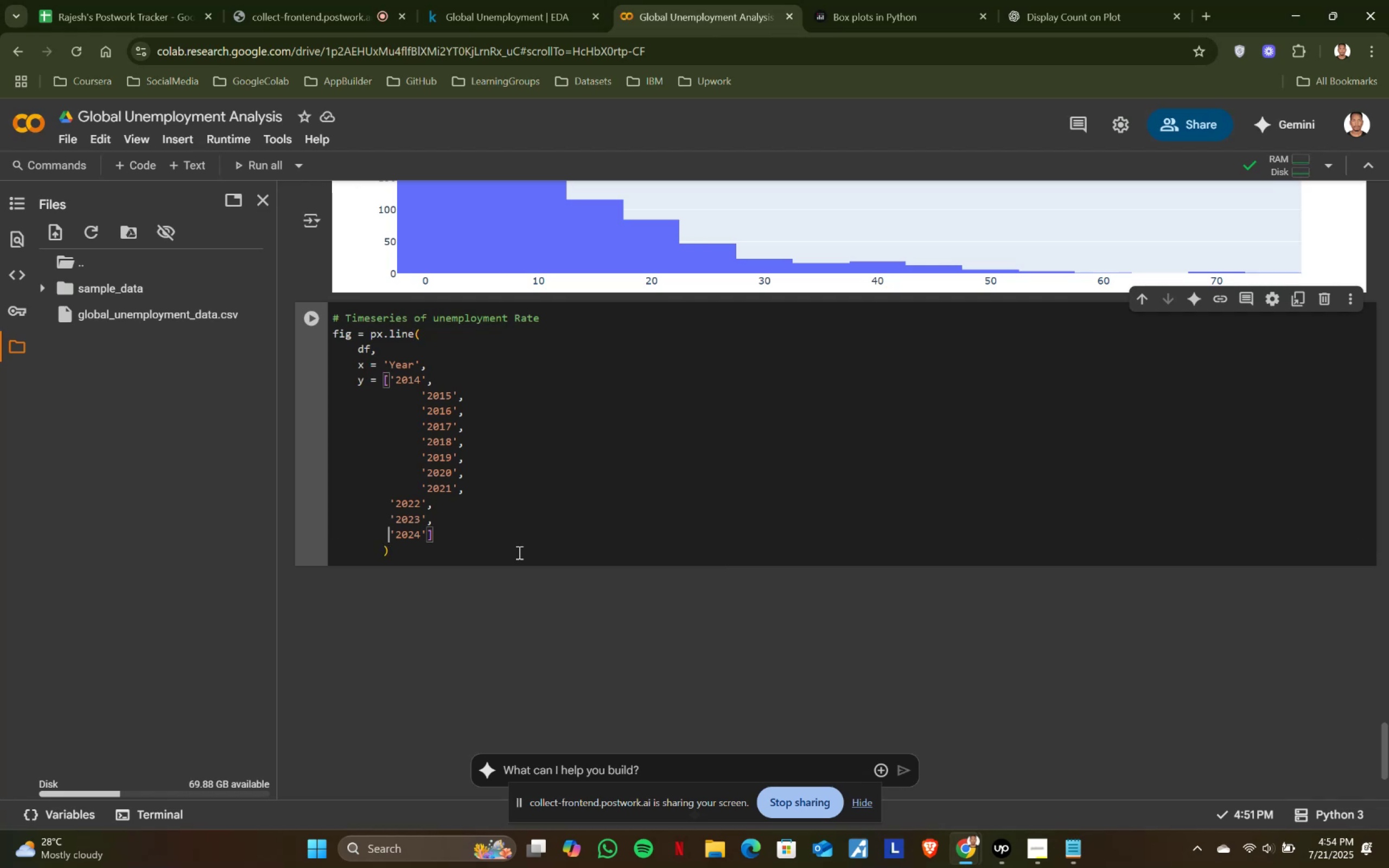 
key(ArrowRight)
 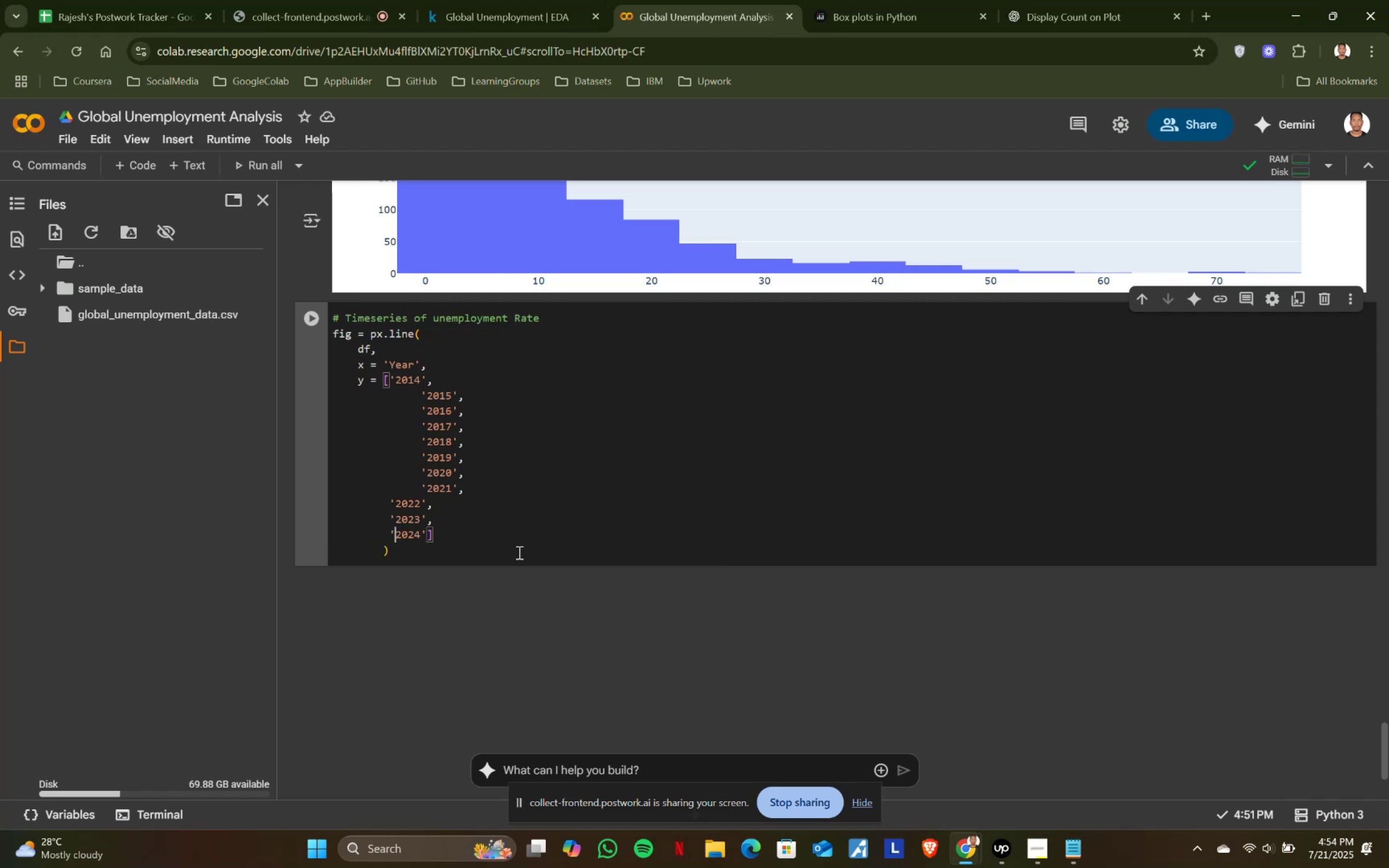 
key(ArrowRight)
 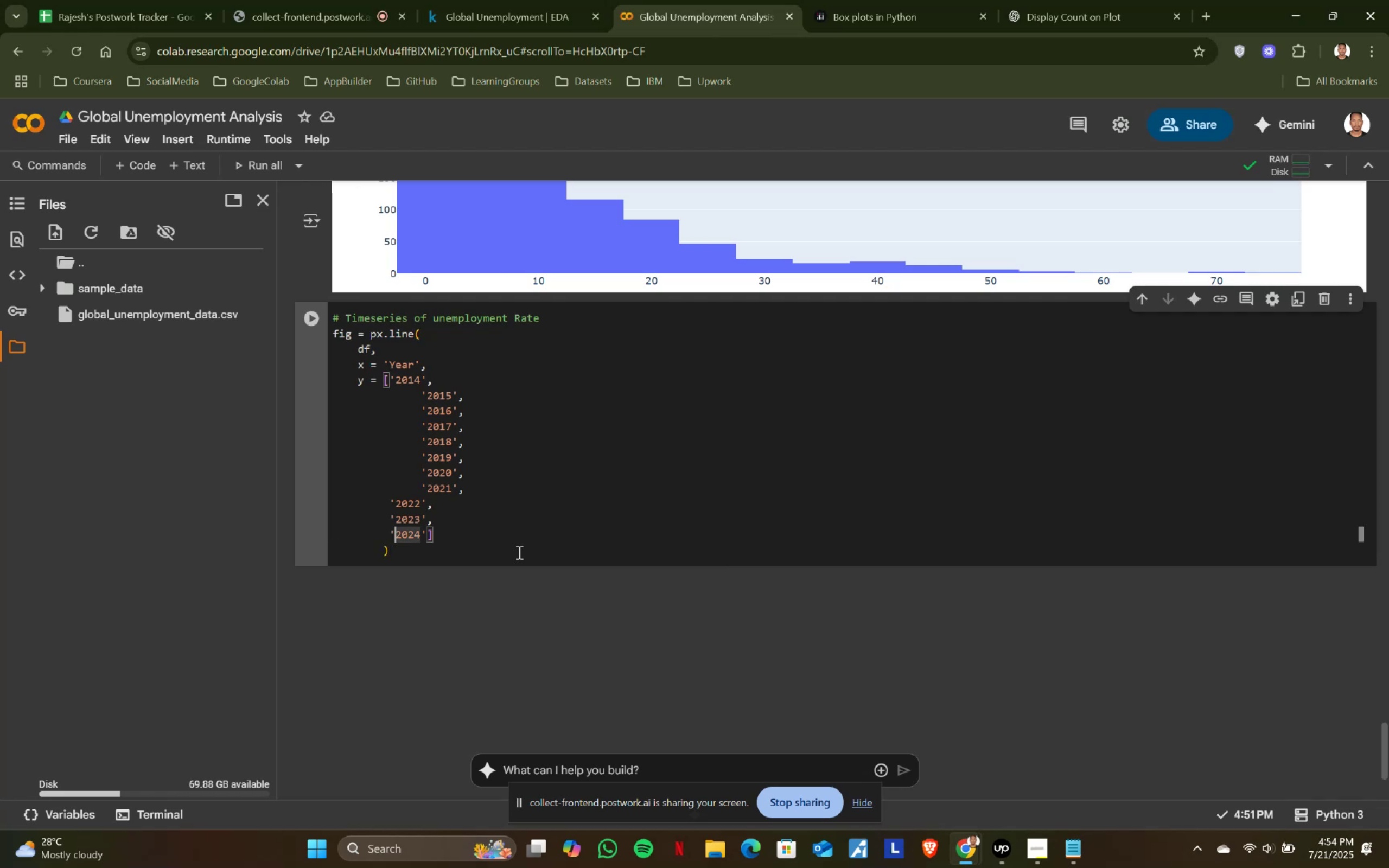 
key(ArrowRight)
 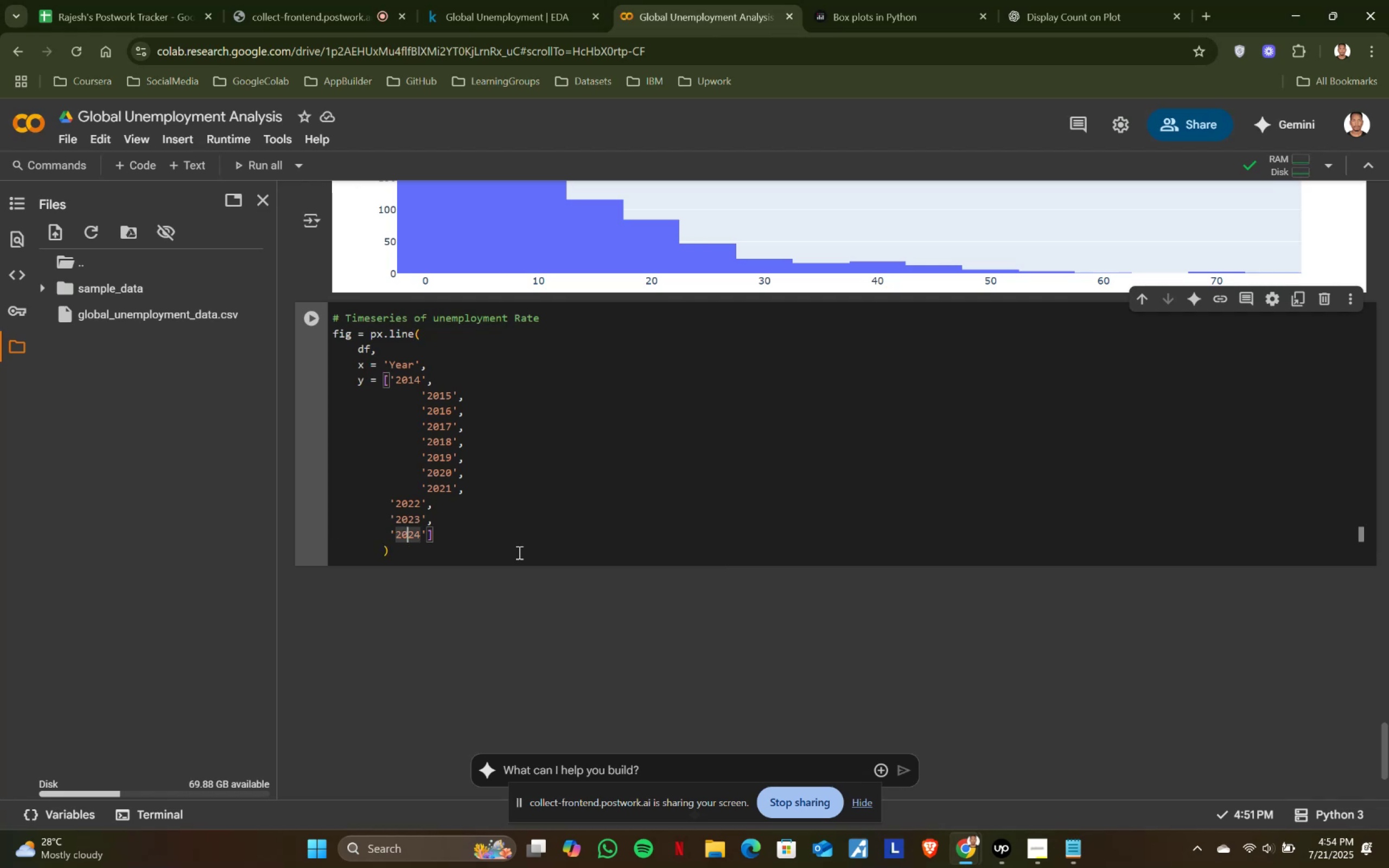 
key(ArrowRight)
 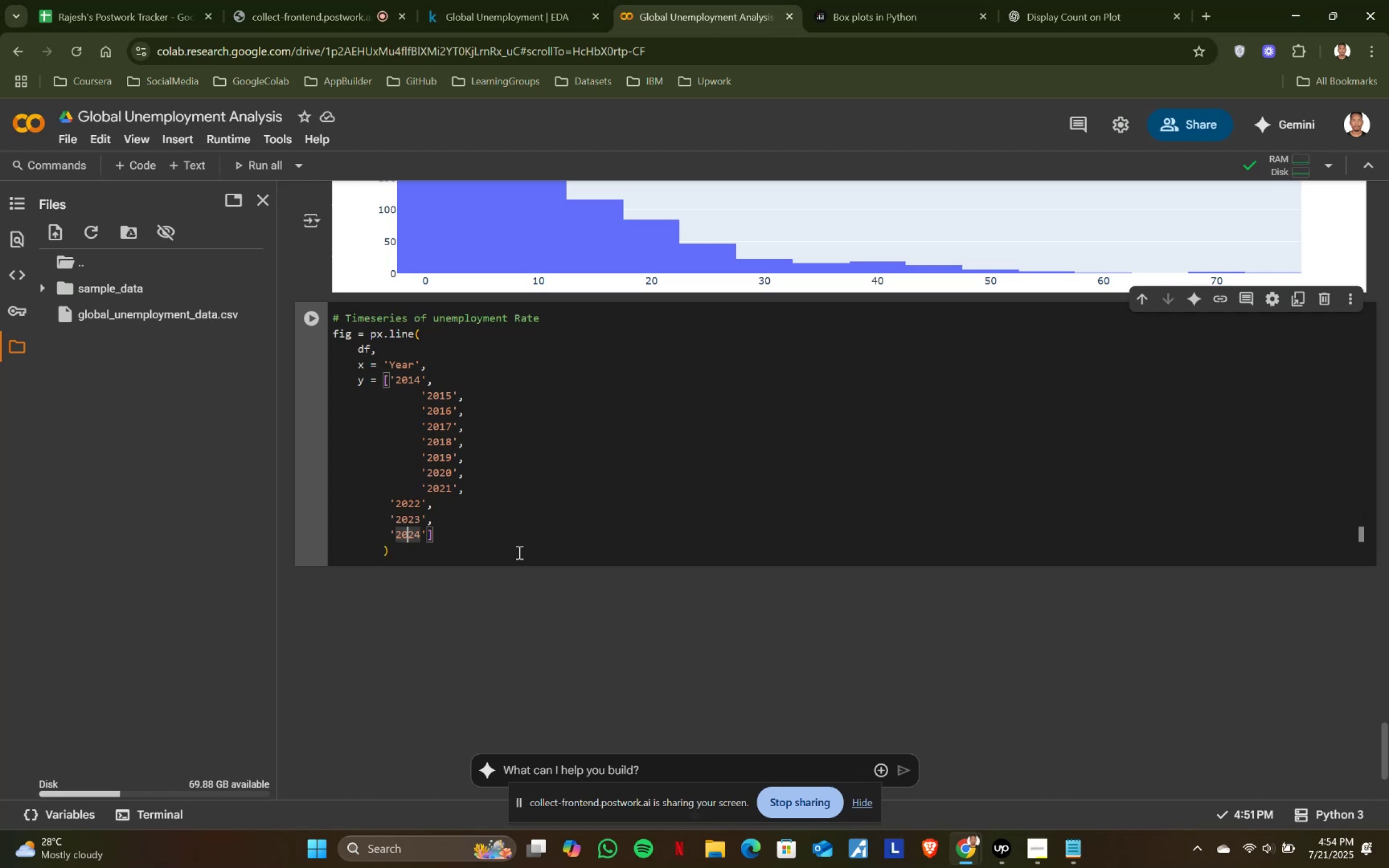 
key(ArrowRight)
 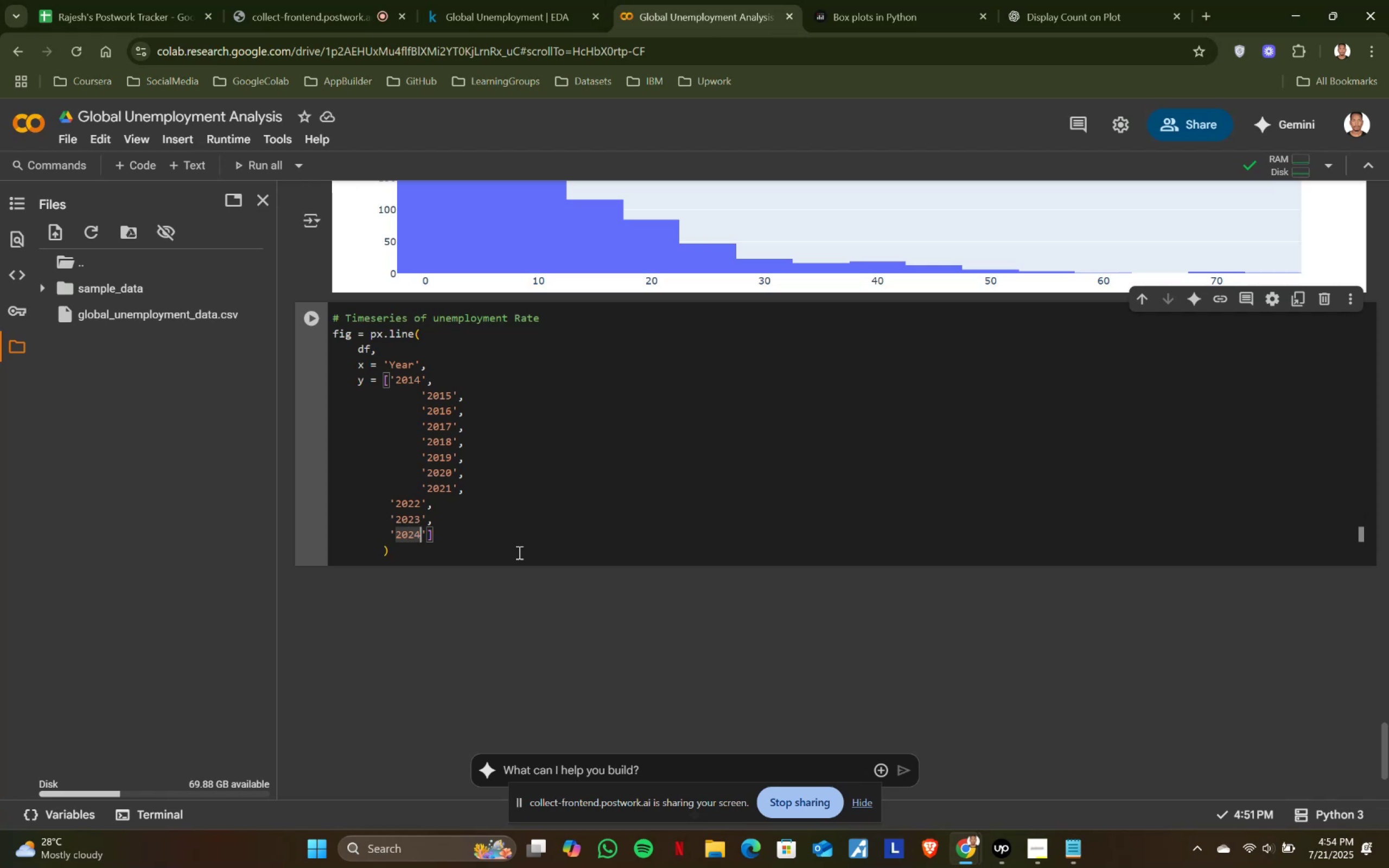 
key(ArrowRight)
 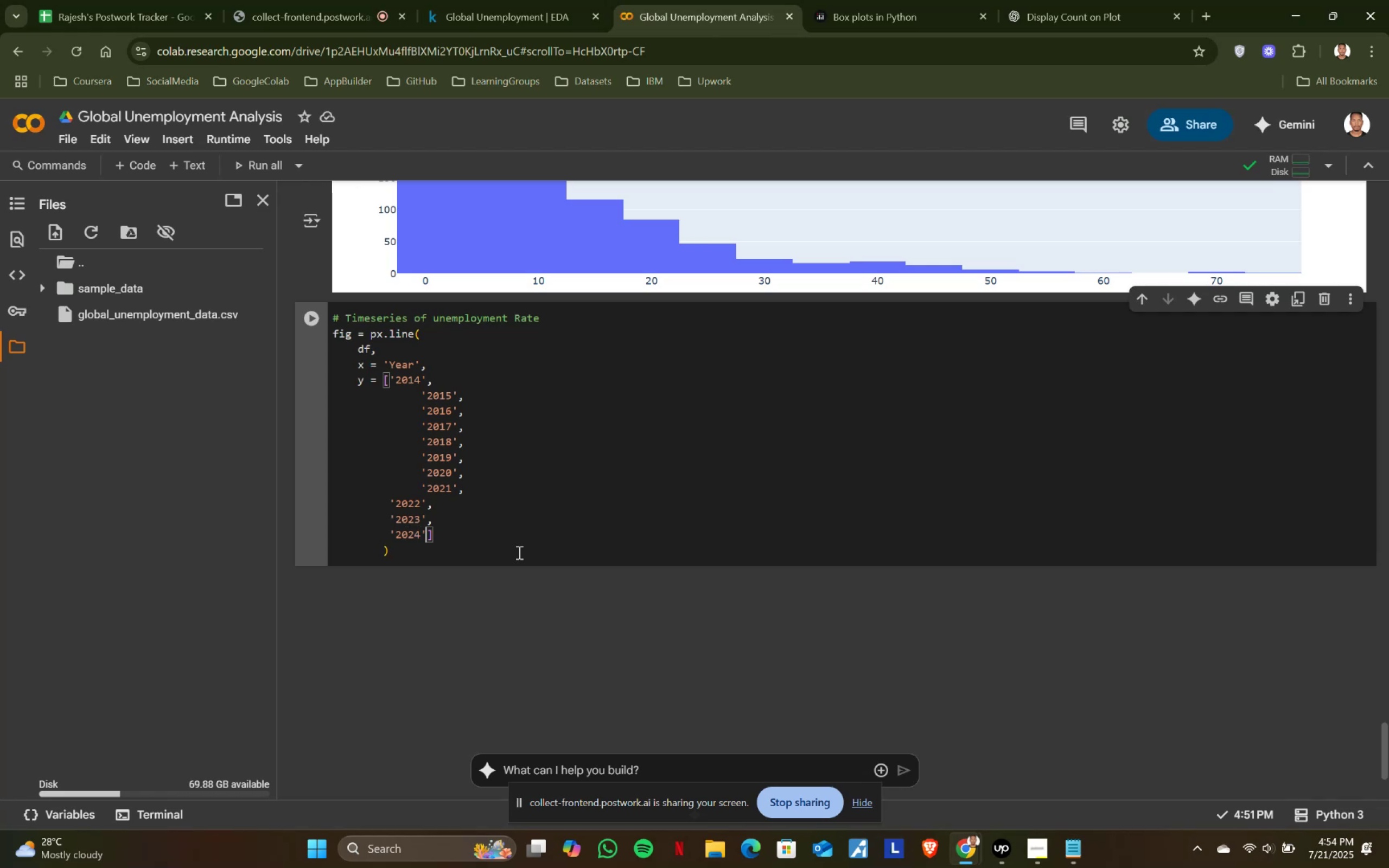 
key(ArrowRight)
 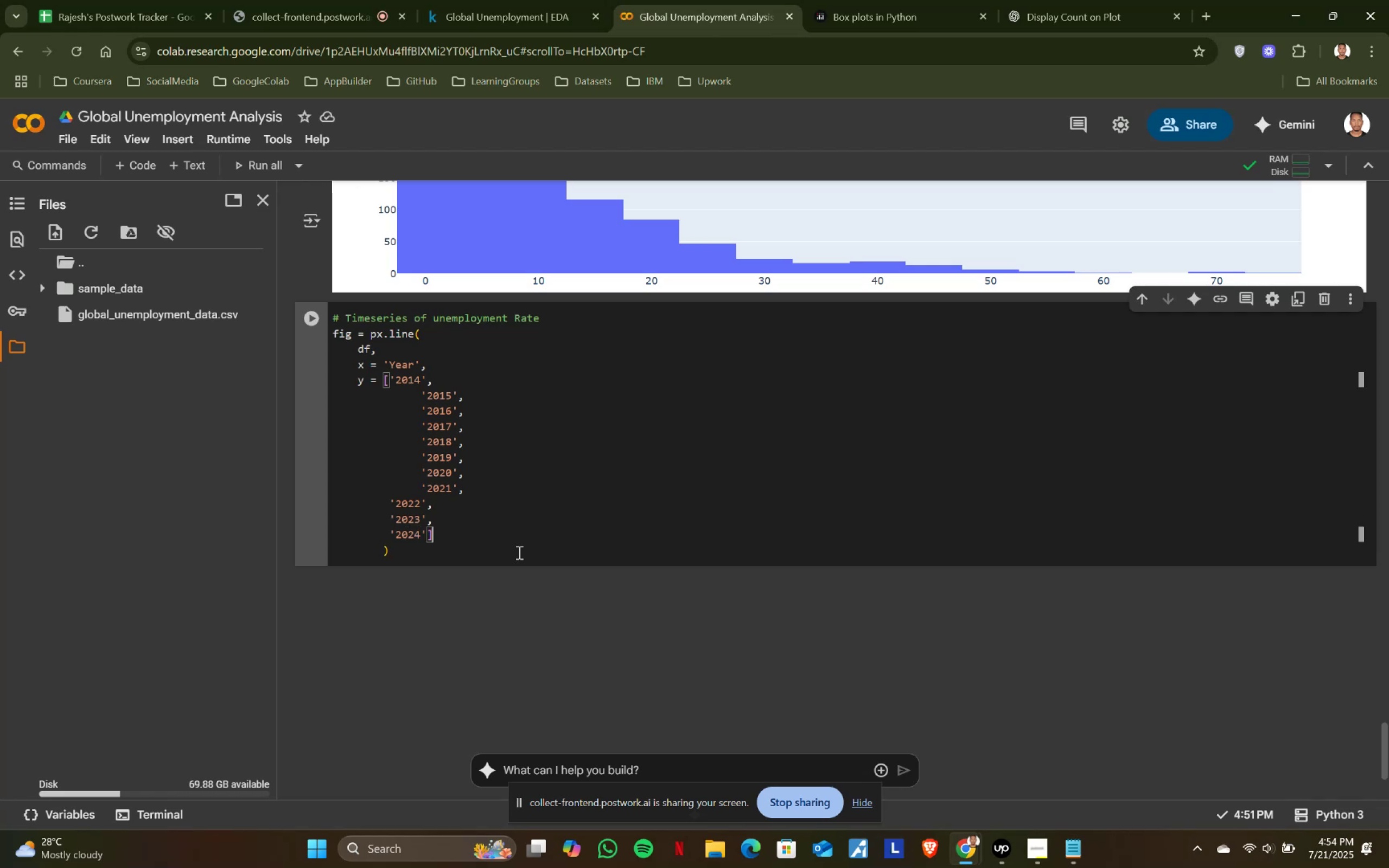 
key(Comma)
 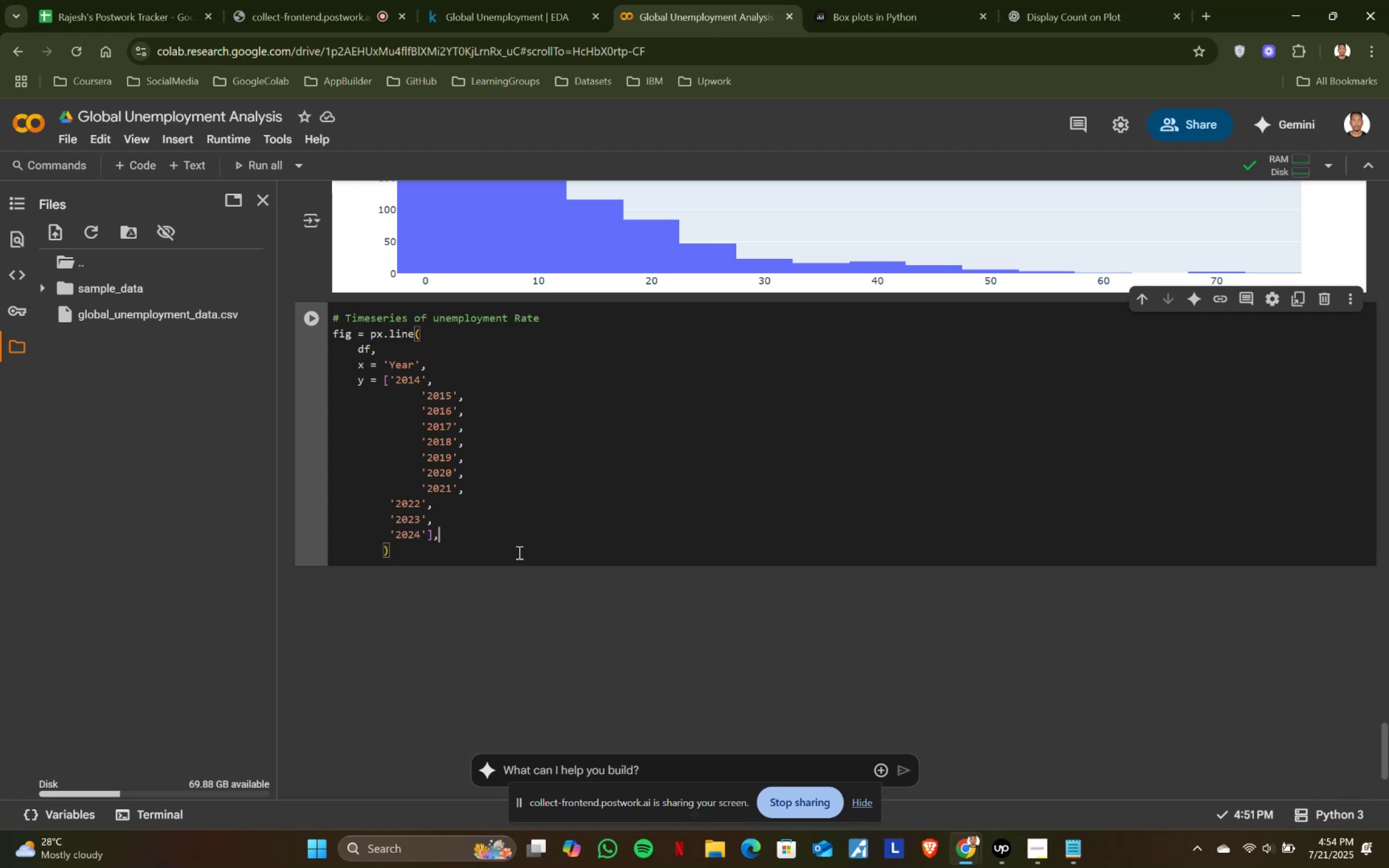 
key(Enter)
 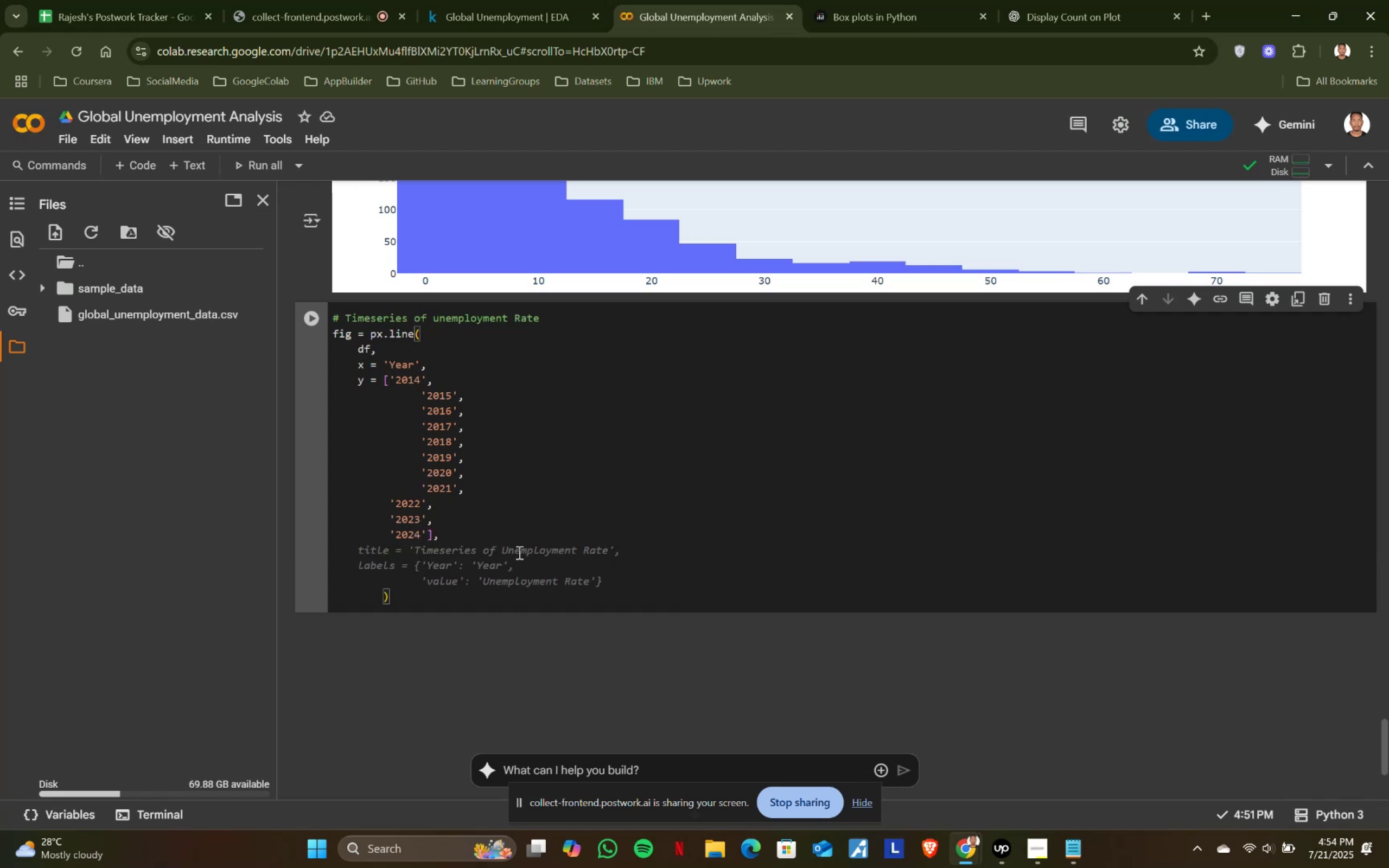 
key(Tab)
 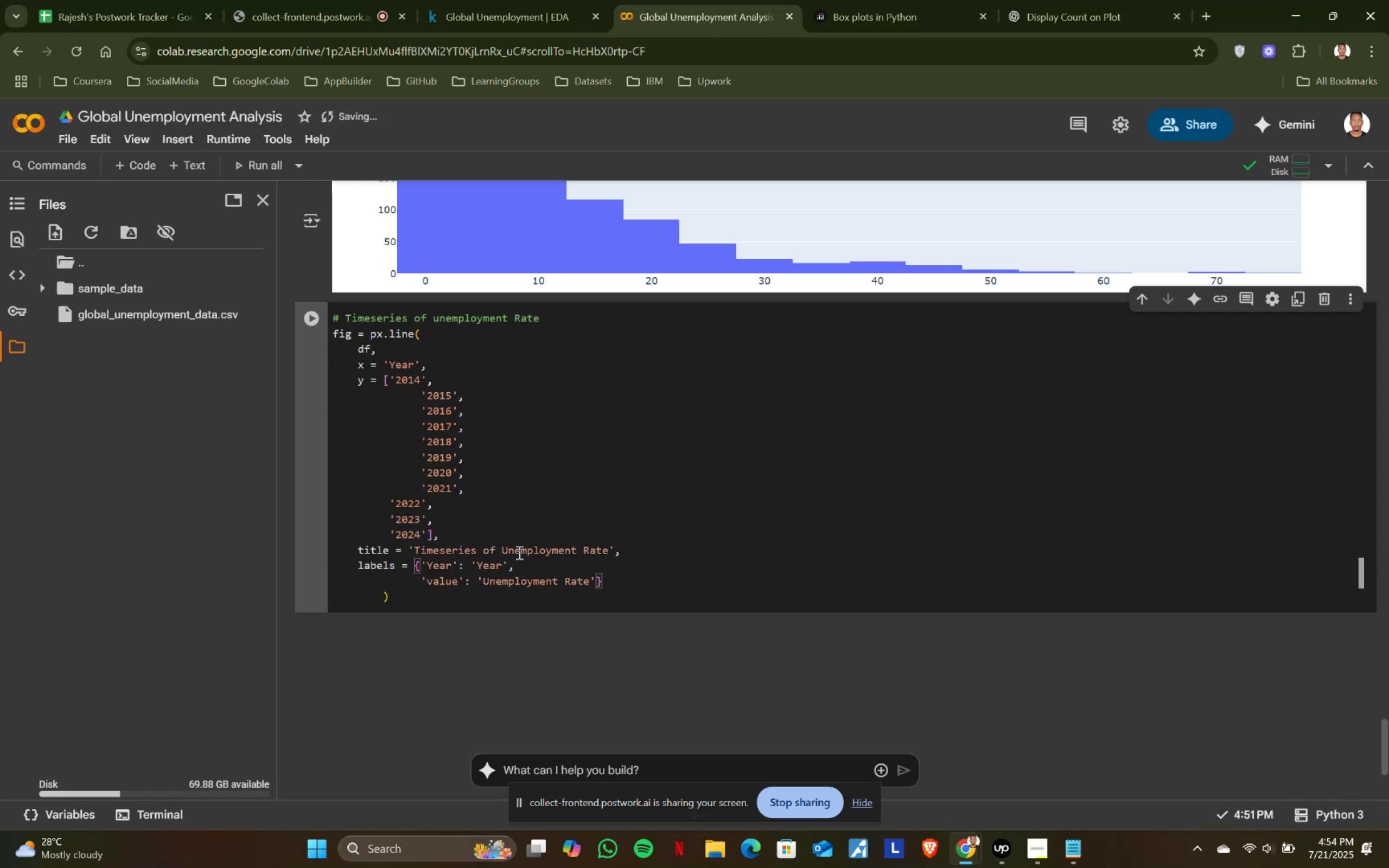 
hold_key(key=ArrowLeft, duration=0.97)
 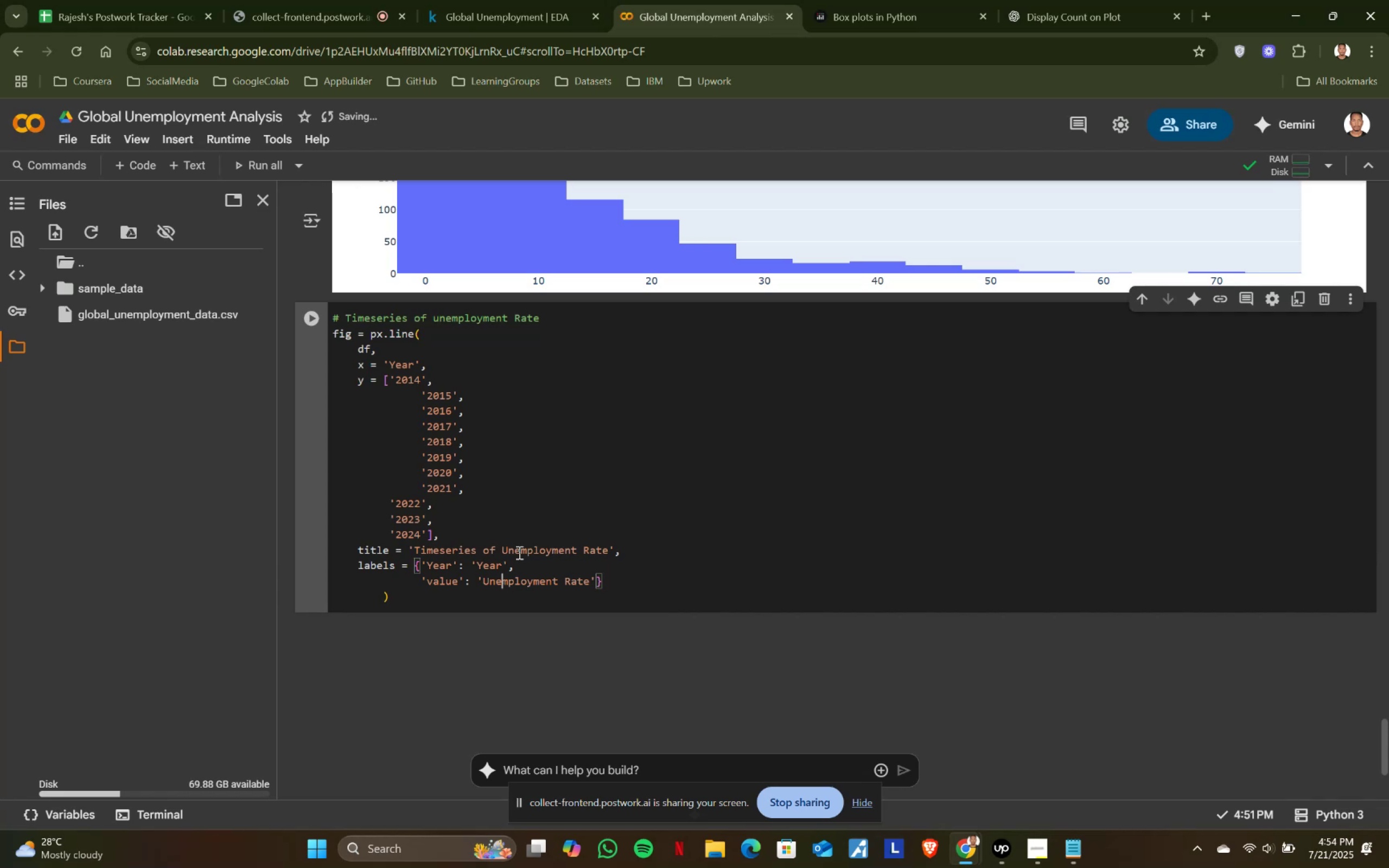 
key(ArrowUp)
 